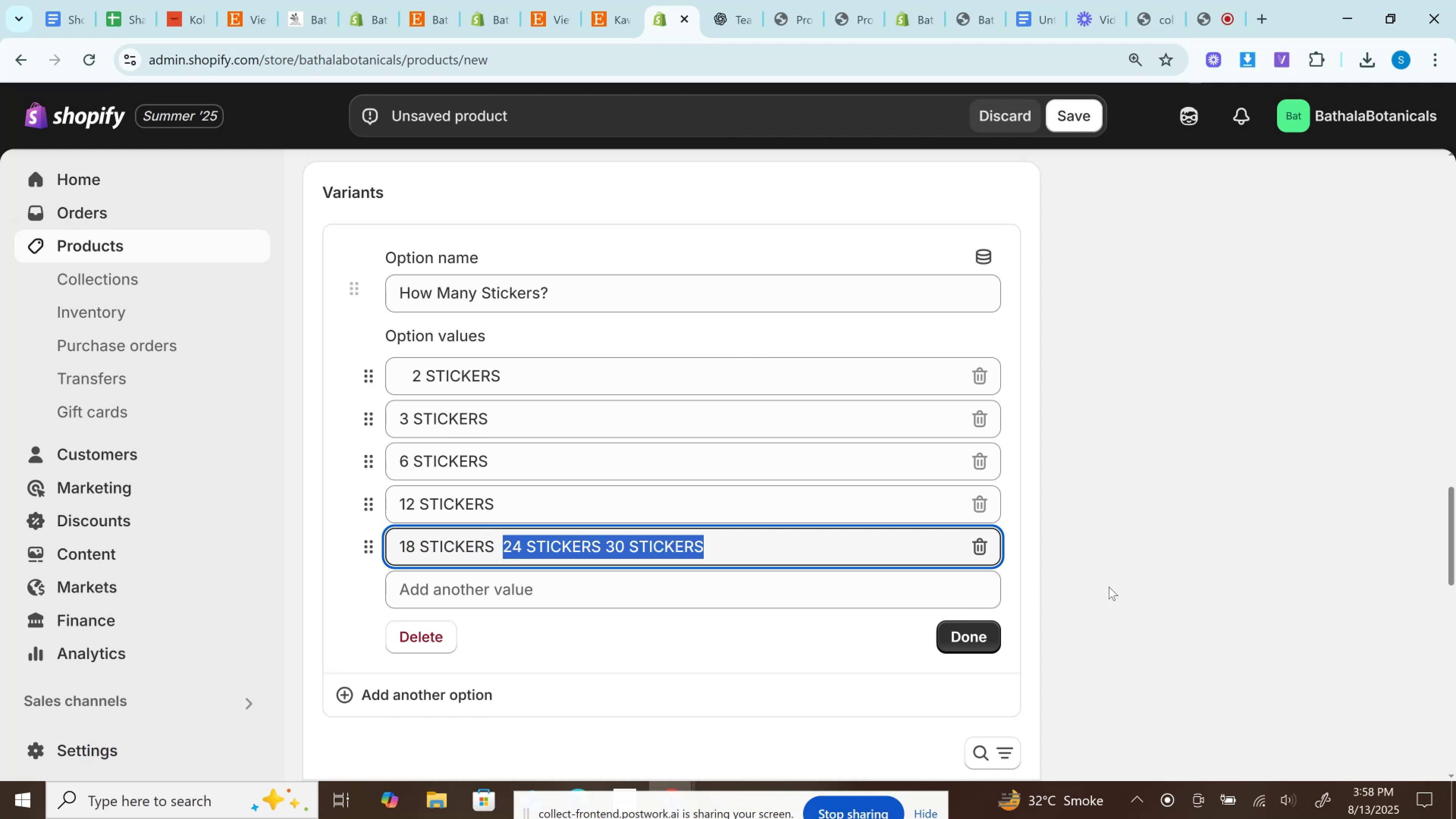 
key(Control+X)
 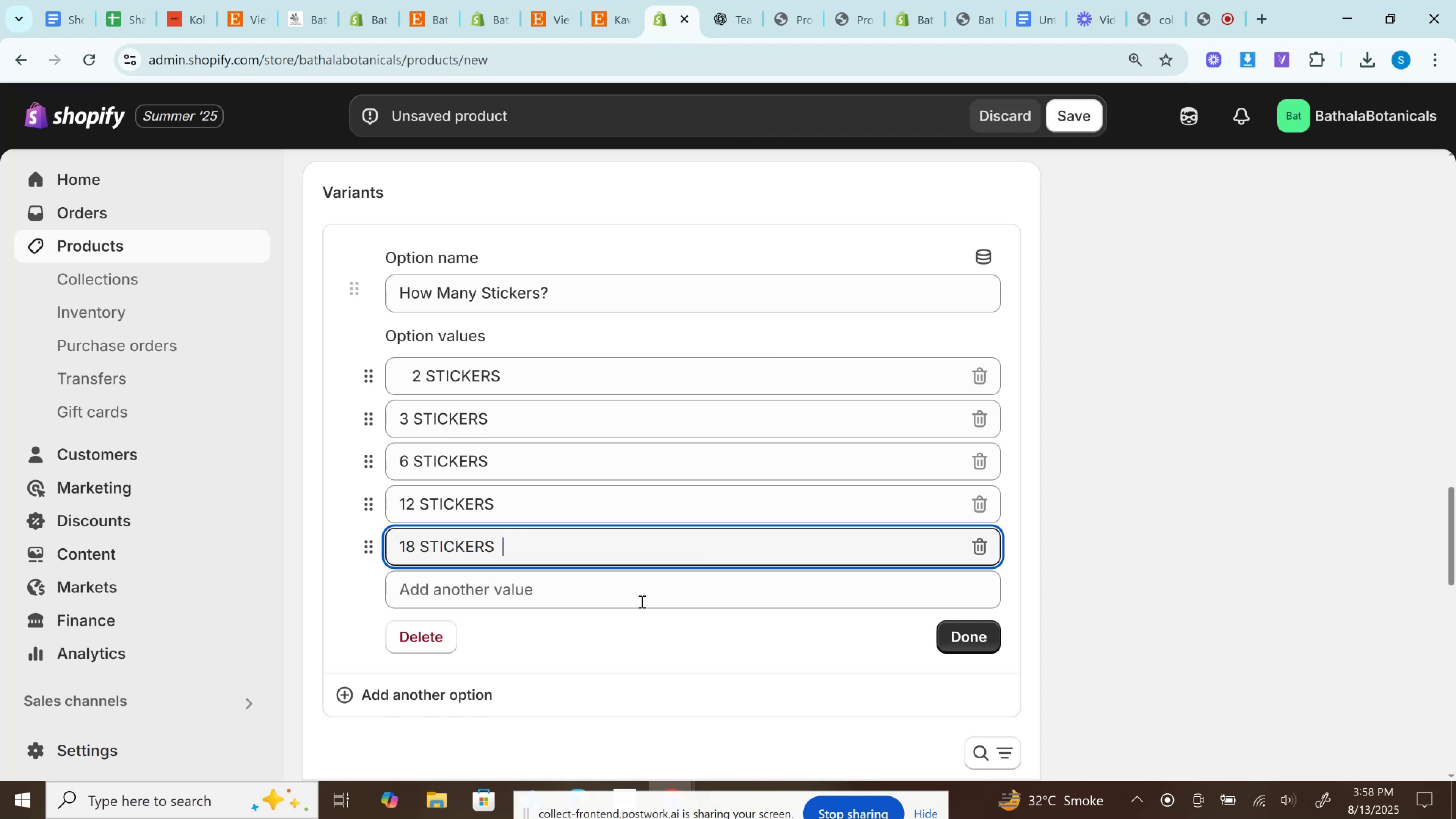 
left_click([631, 580])
 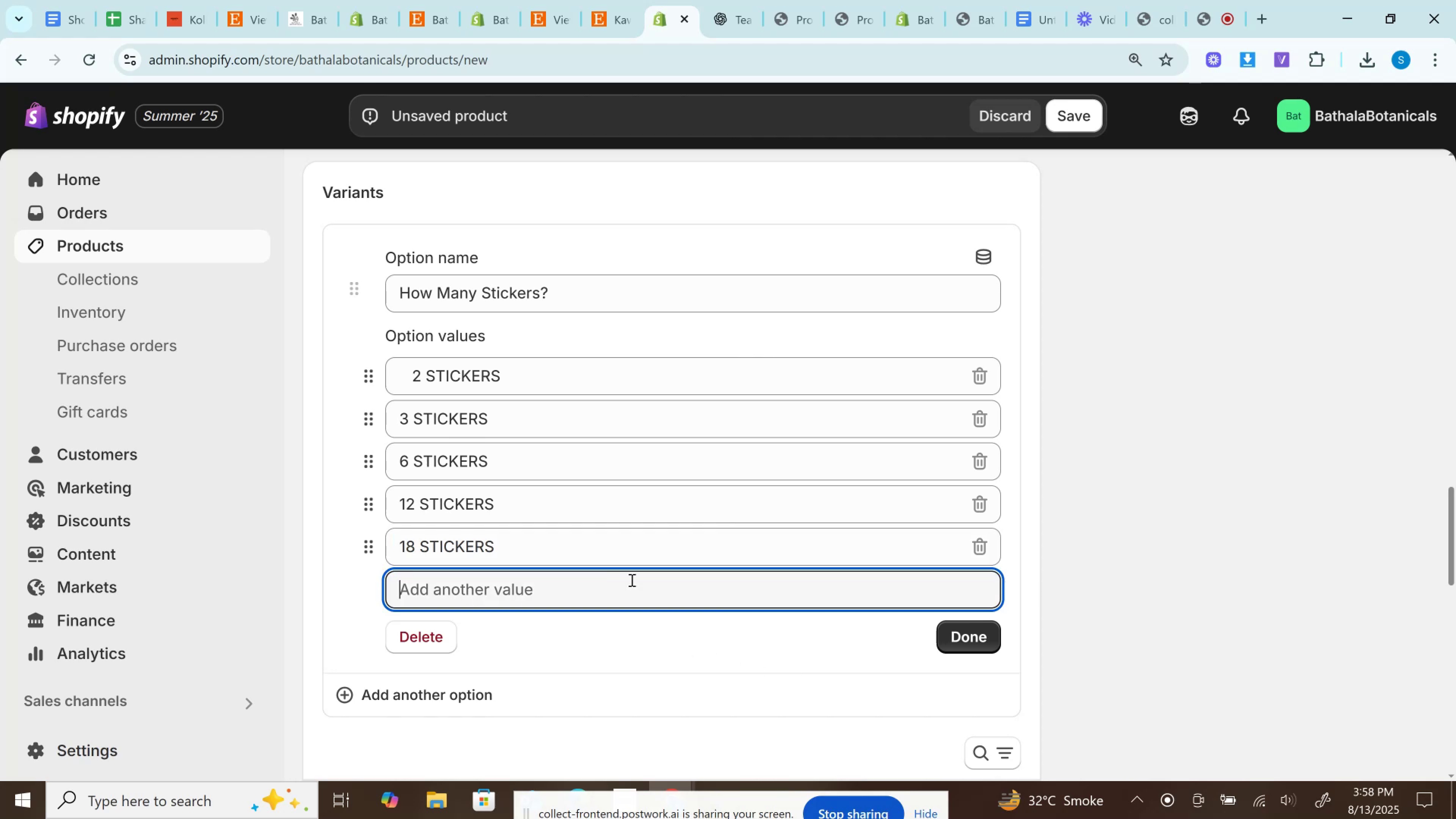 
key(Control+V)
 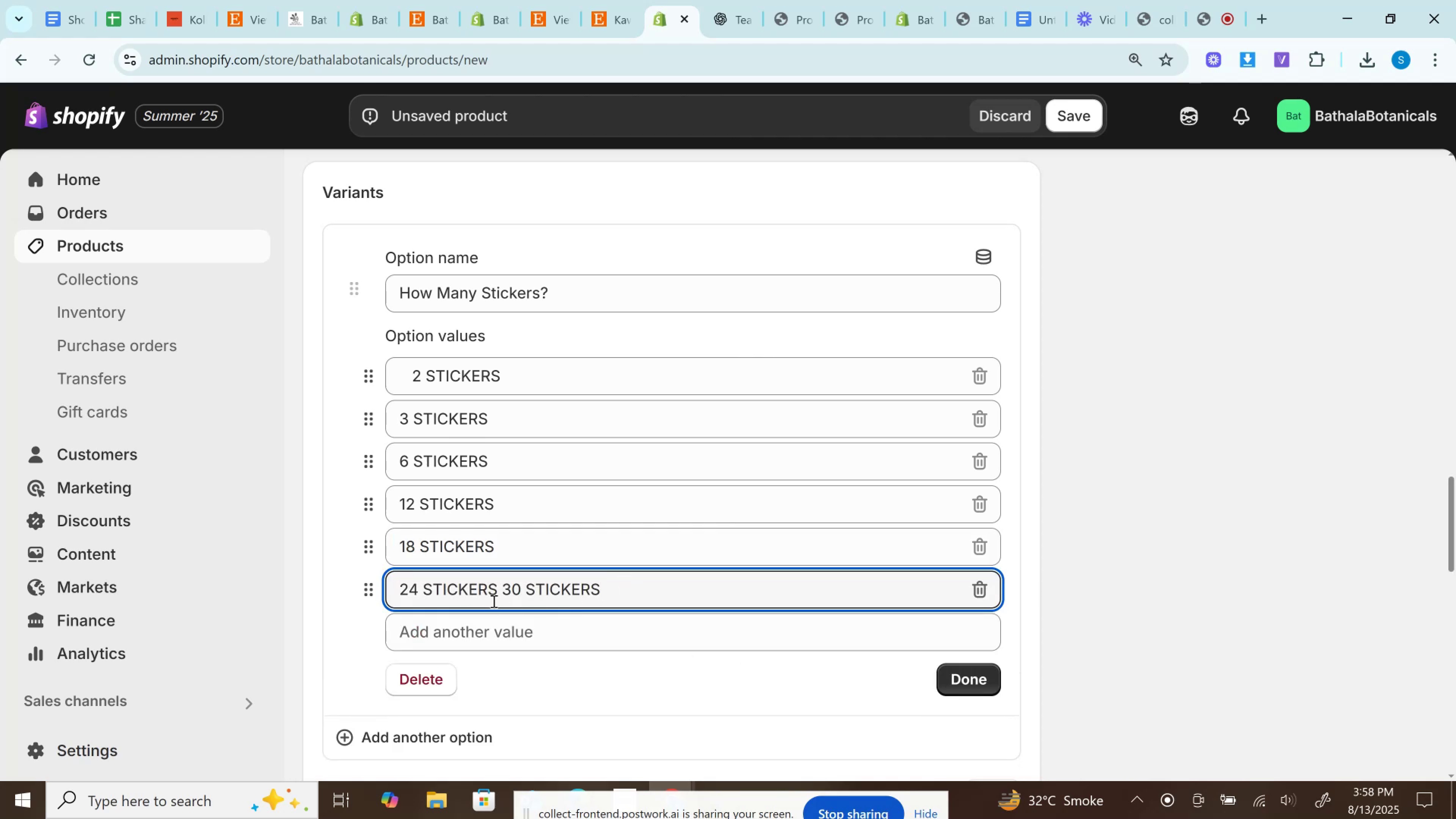 
left_click_drag(start_coordinate=[503, 596], to_coordinate=[884, 592])
 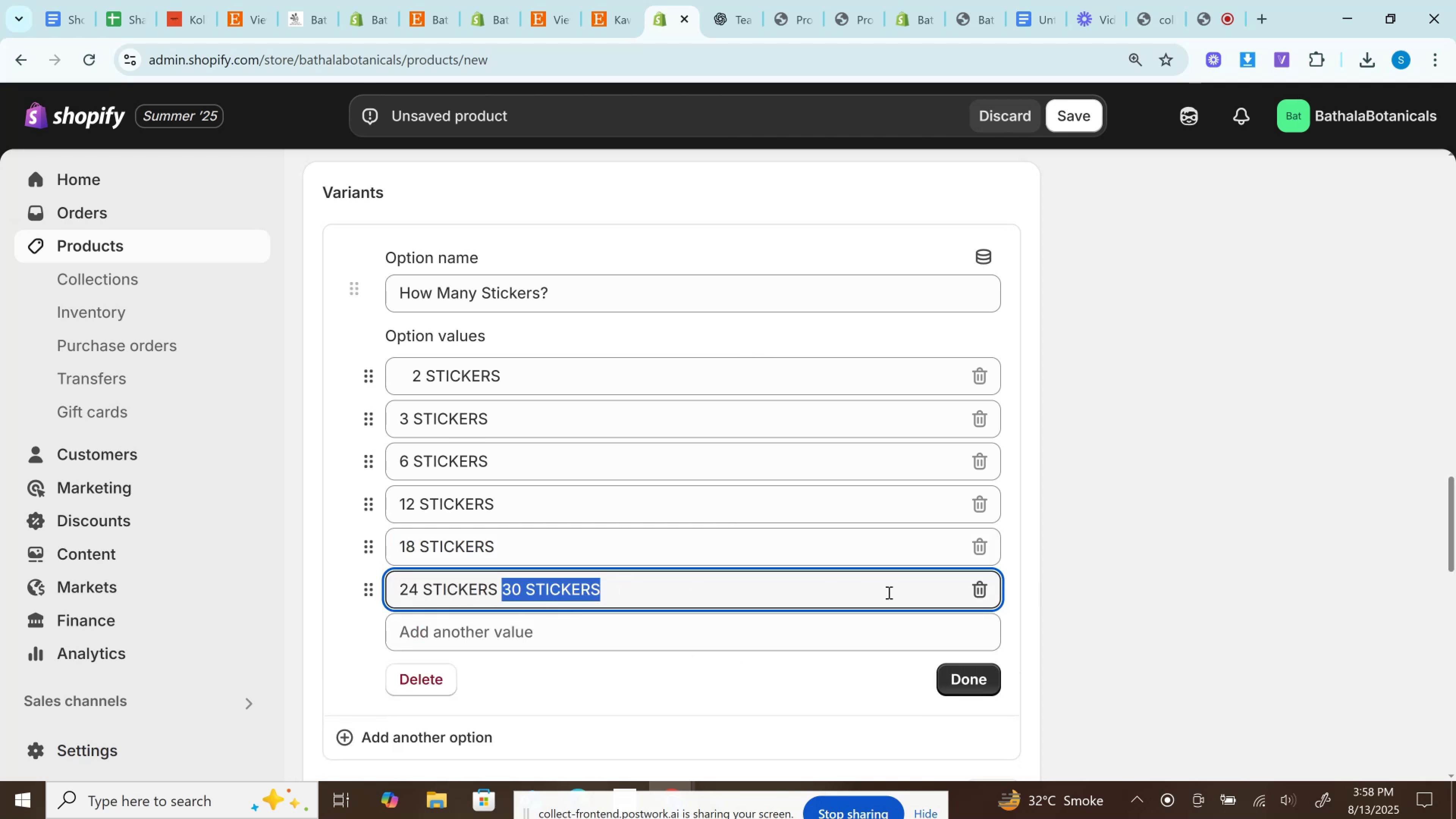 
key(Control+X)
 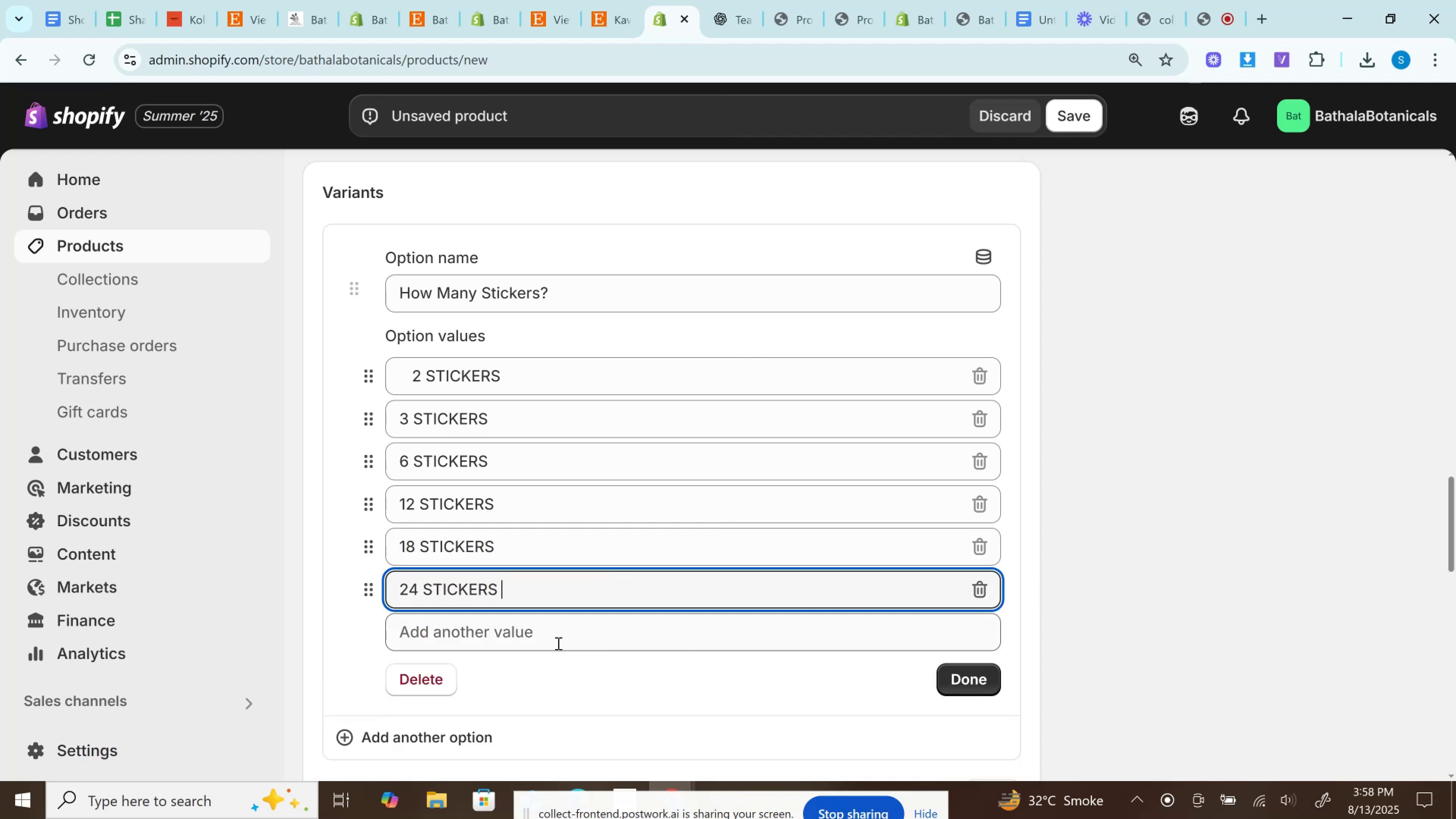 
left_click([550, 641])
 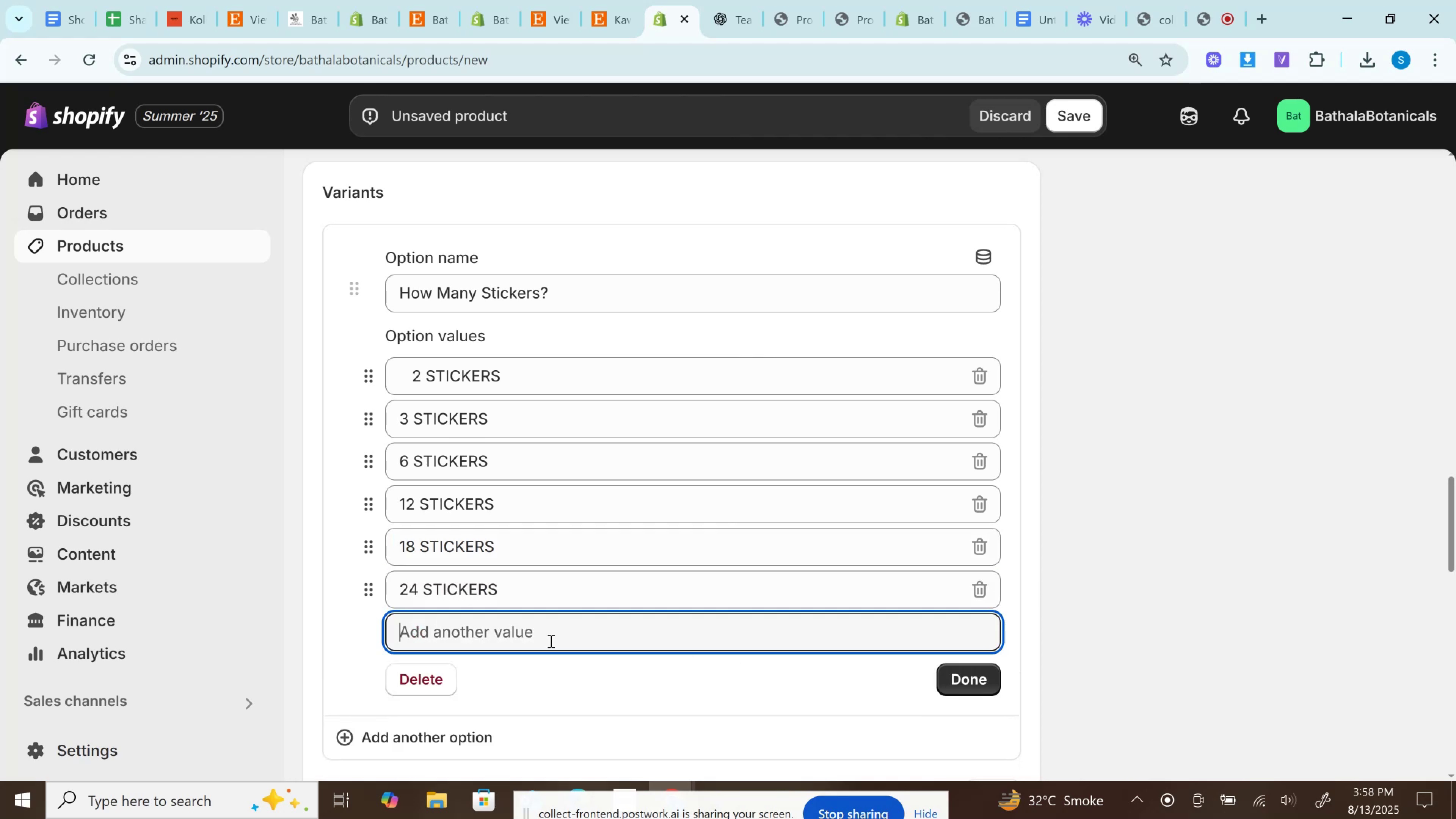 
key(Control+V)
 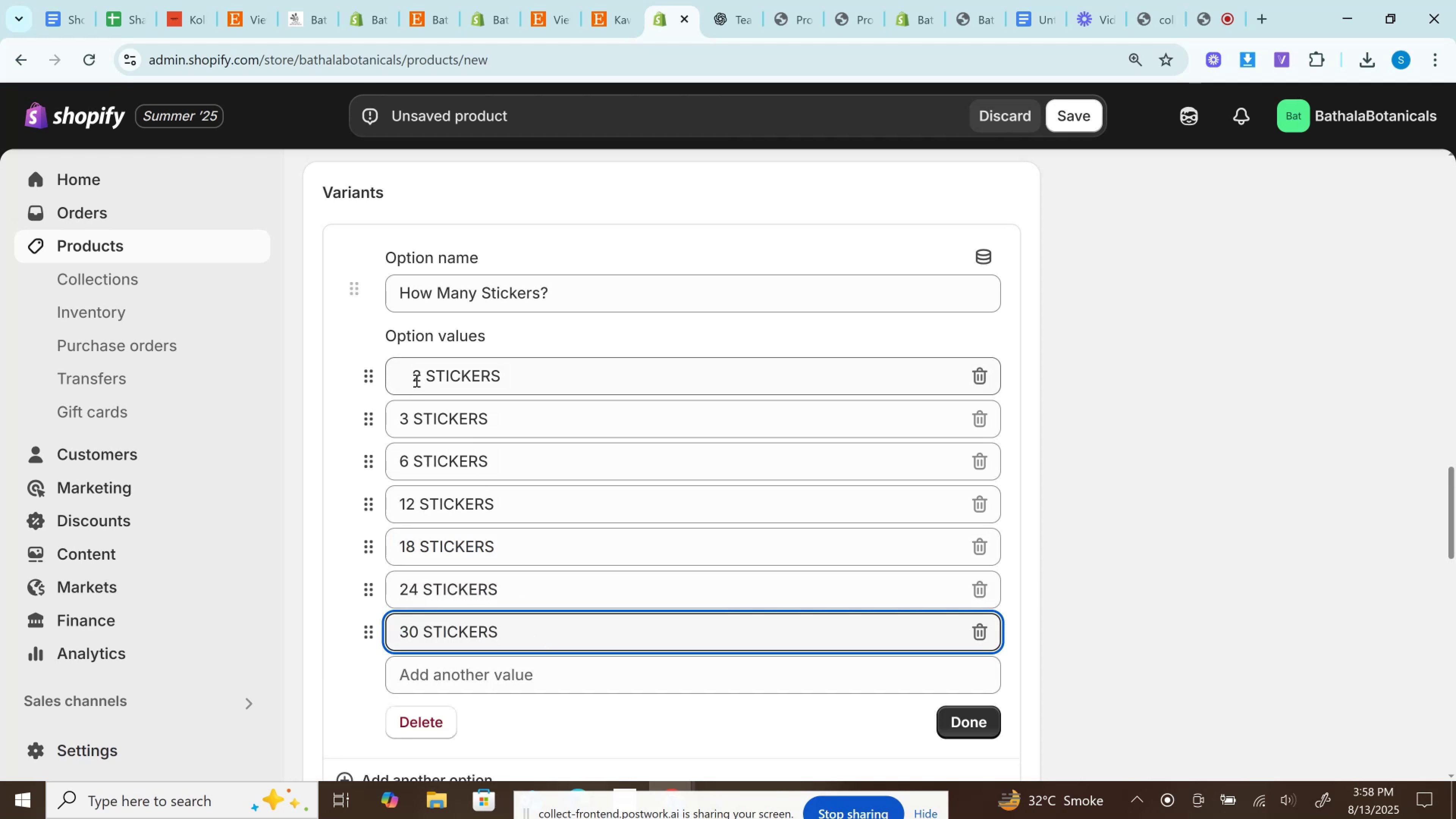 
left_click([416, 380])
 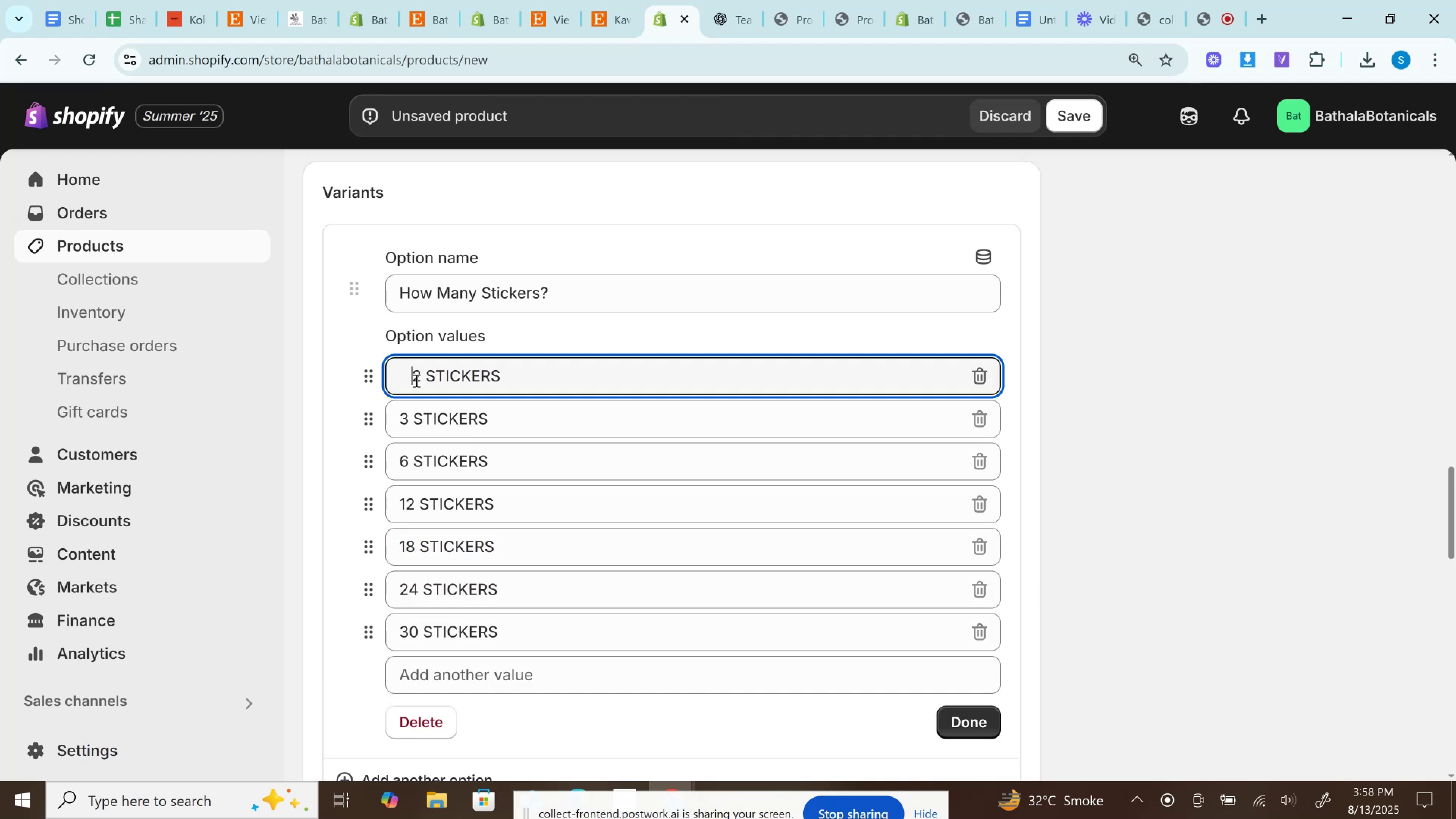 
key(Backspace)
 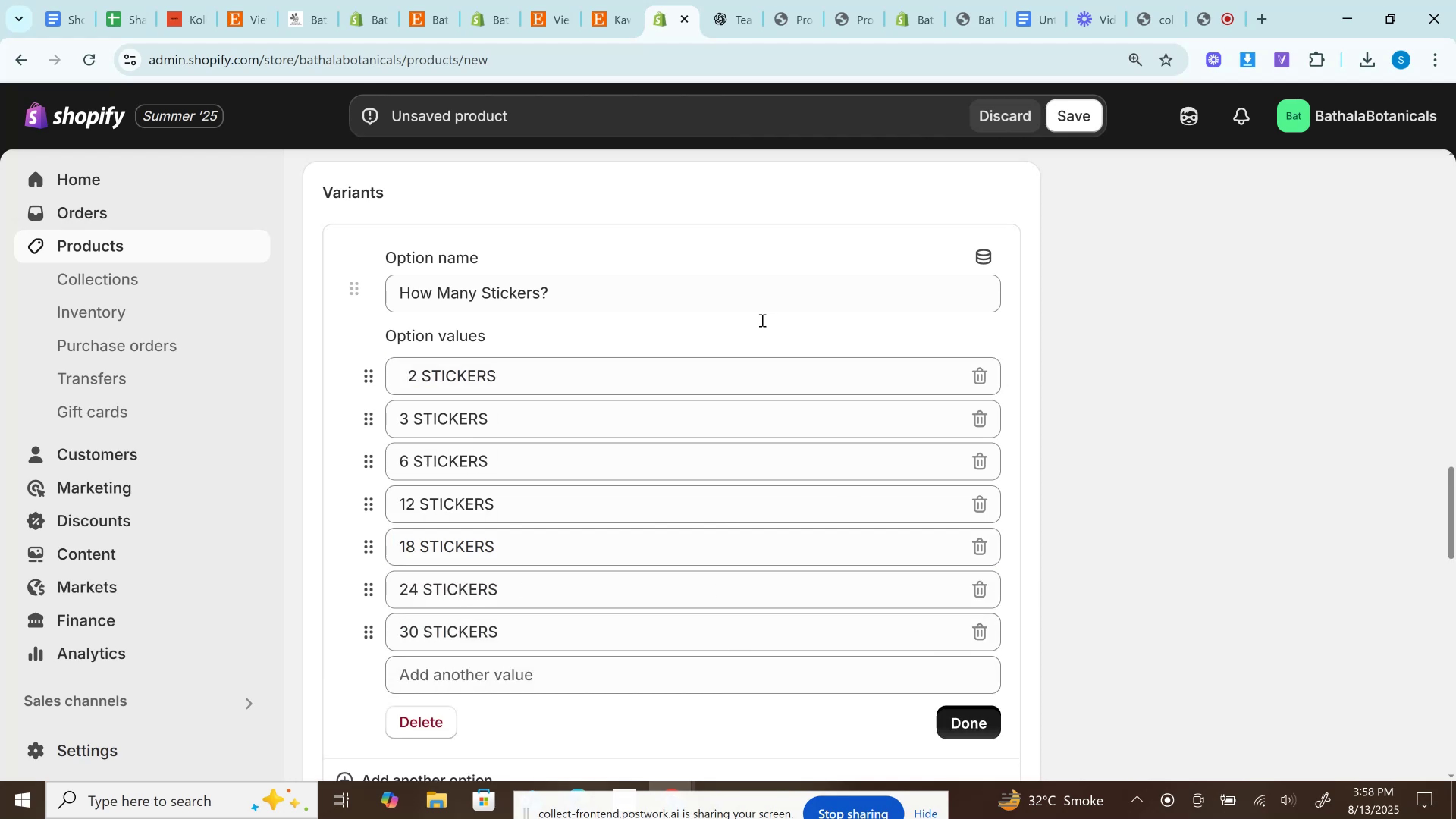 
left_click([624, 0])
 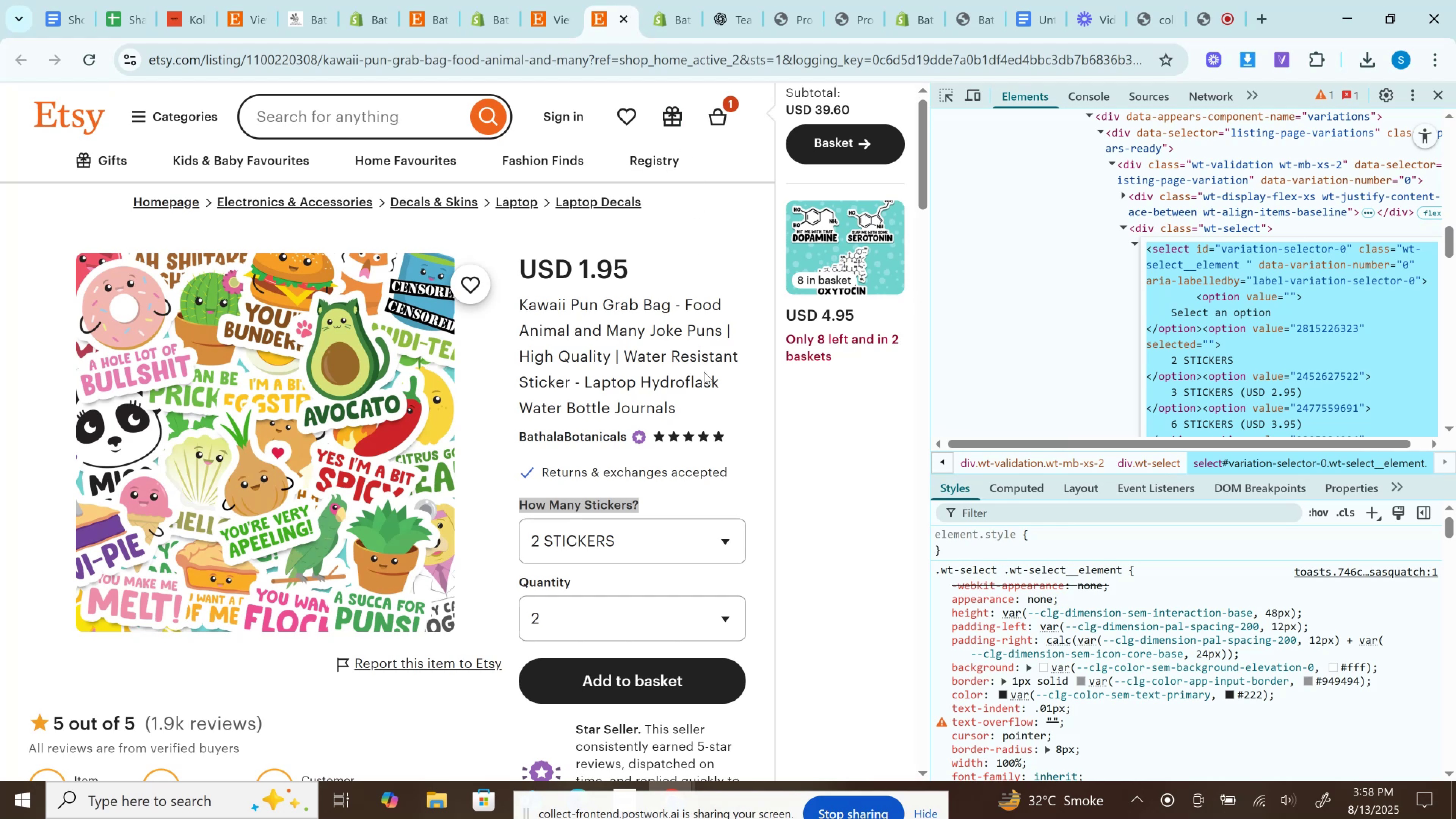 
scroll: coordinate [704, 372], scroll_direction: down, amount: 1.0
 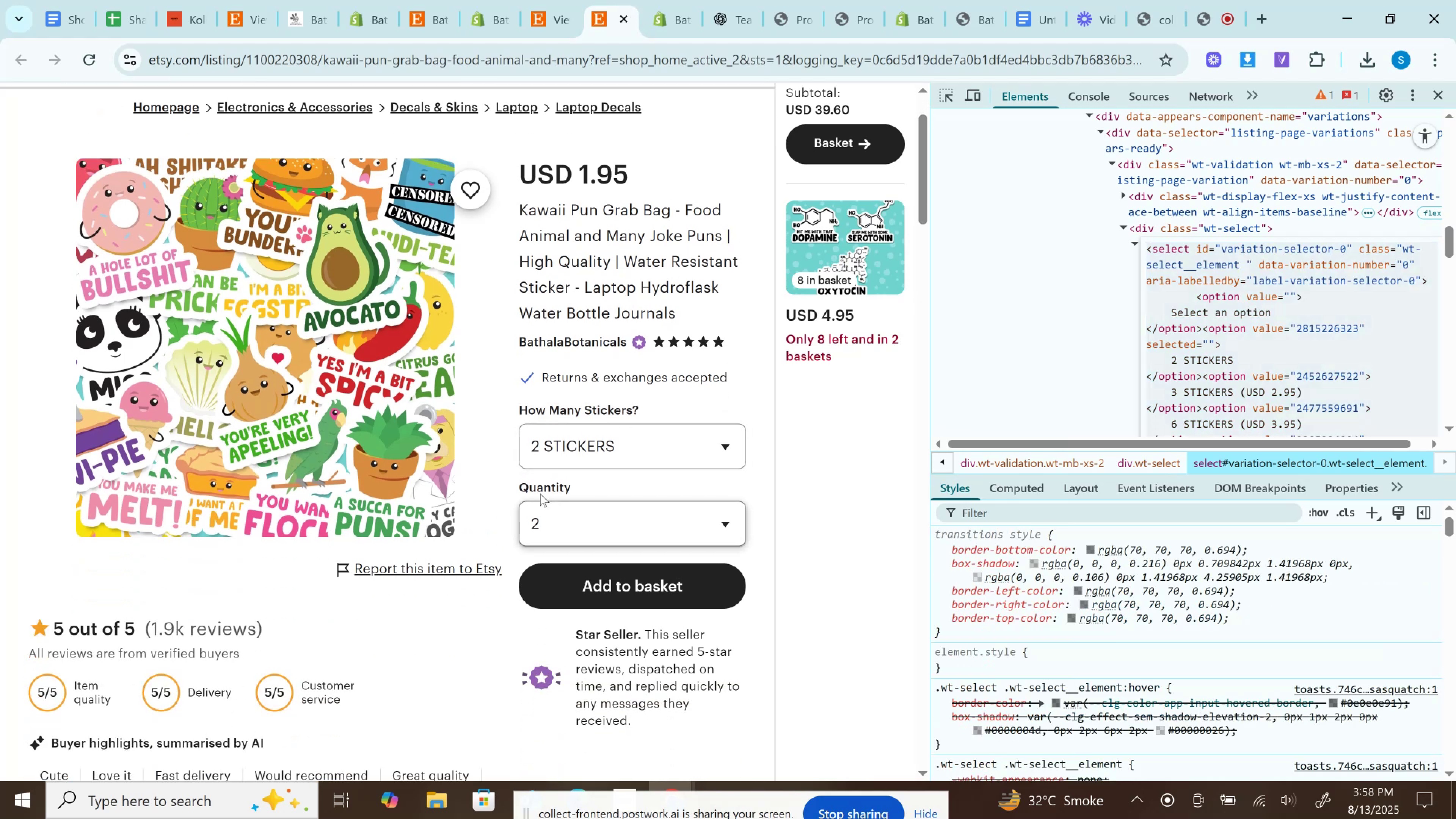 
double_click([542, 482])
 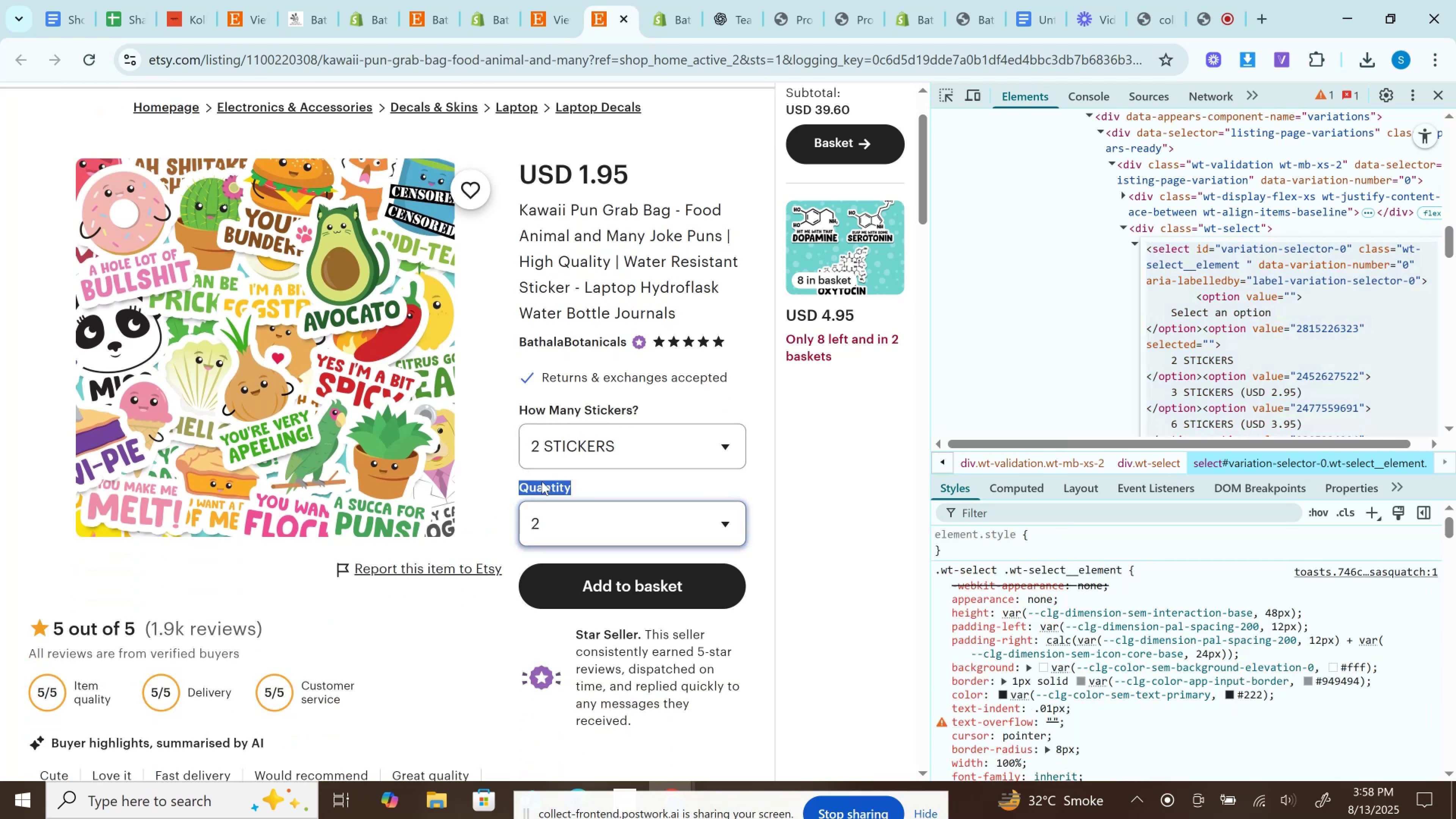 
triple_click([542, 482])
 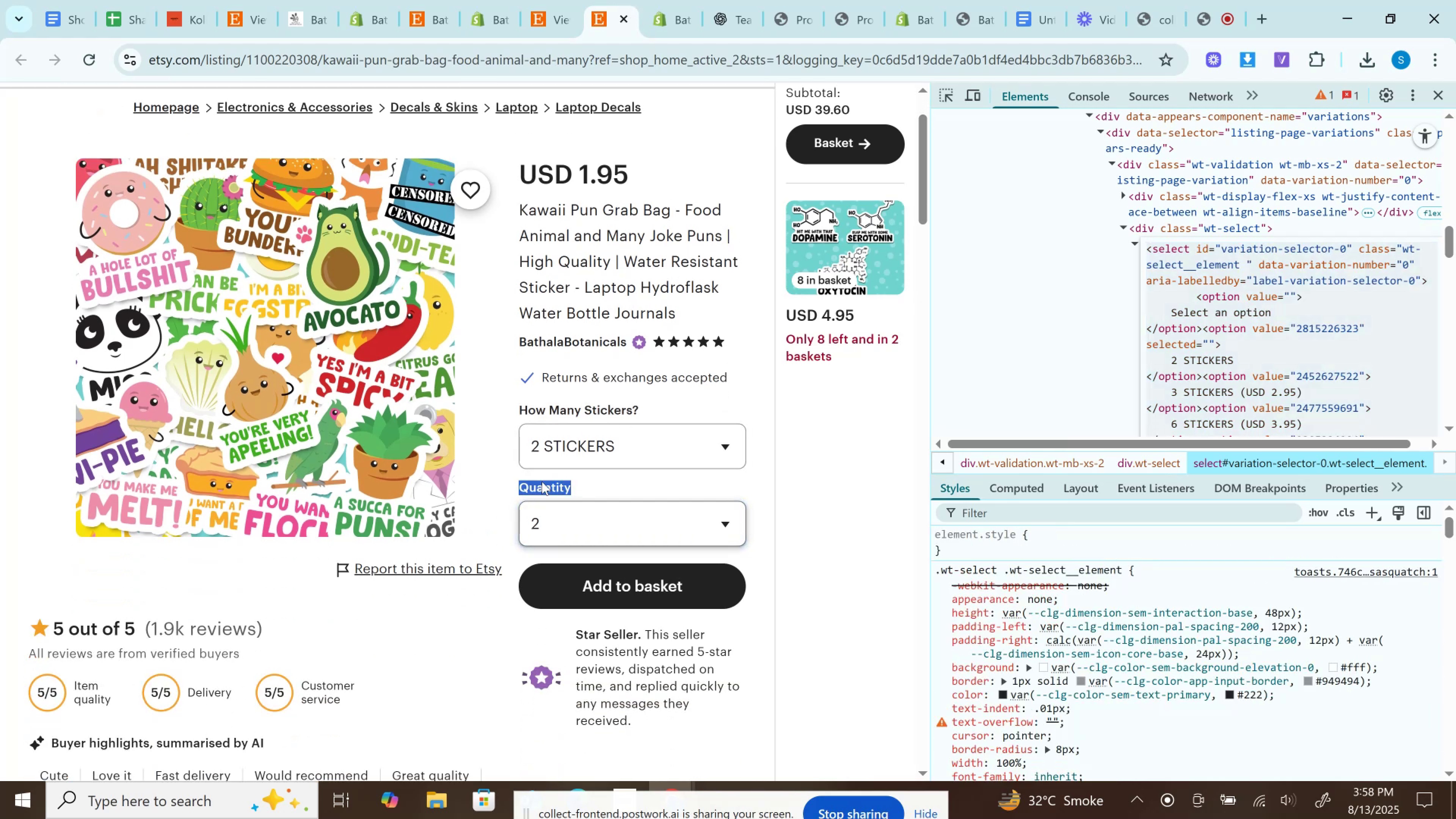 
right_click([542, 482])
 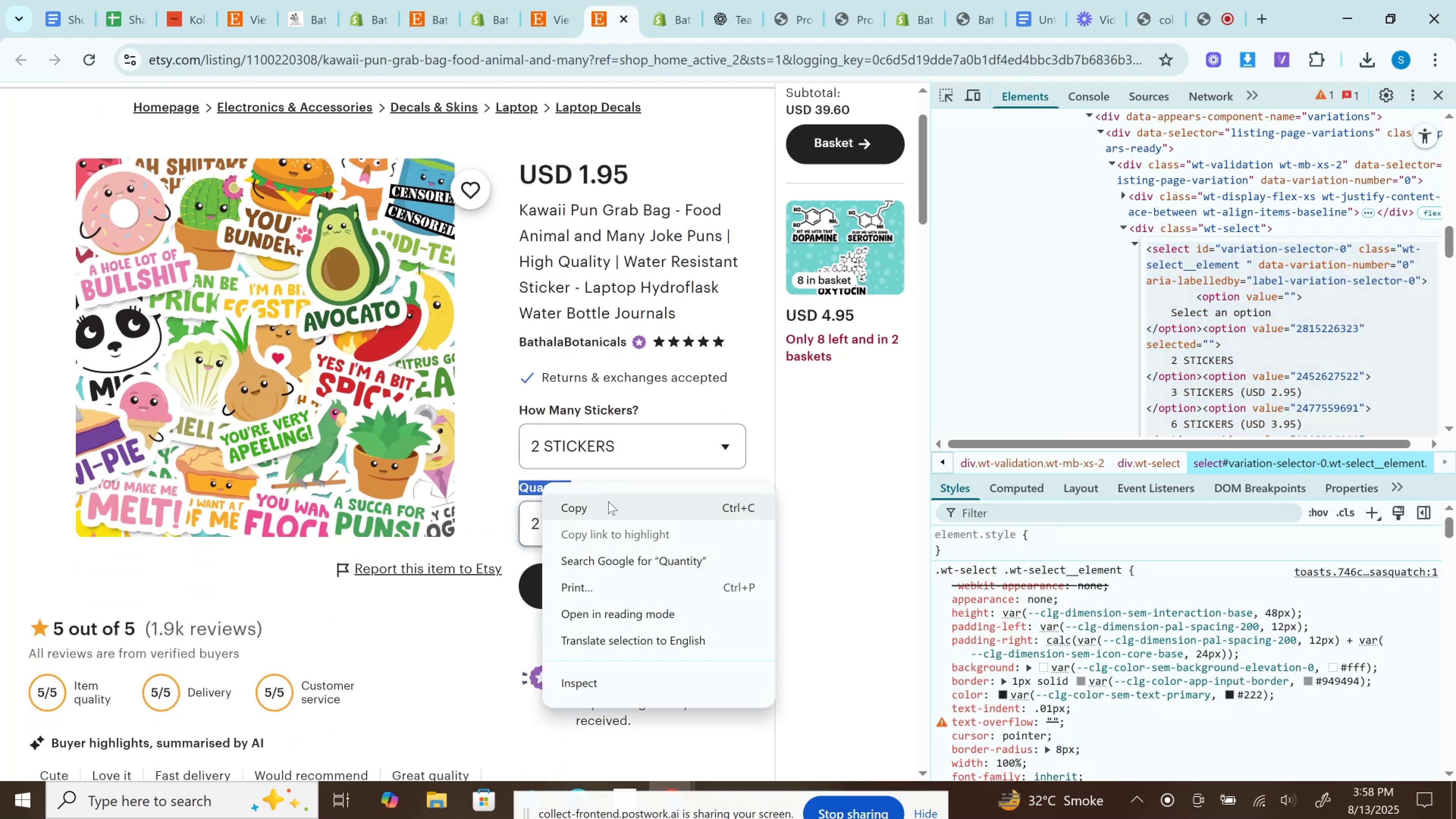 
left_click([608, 501])
 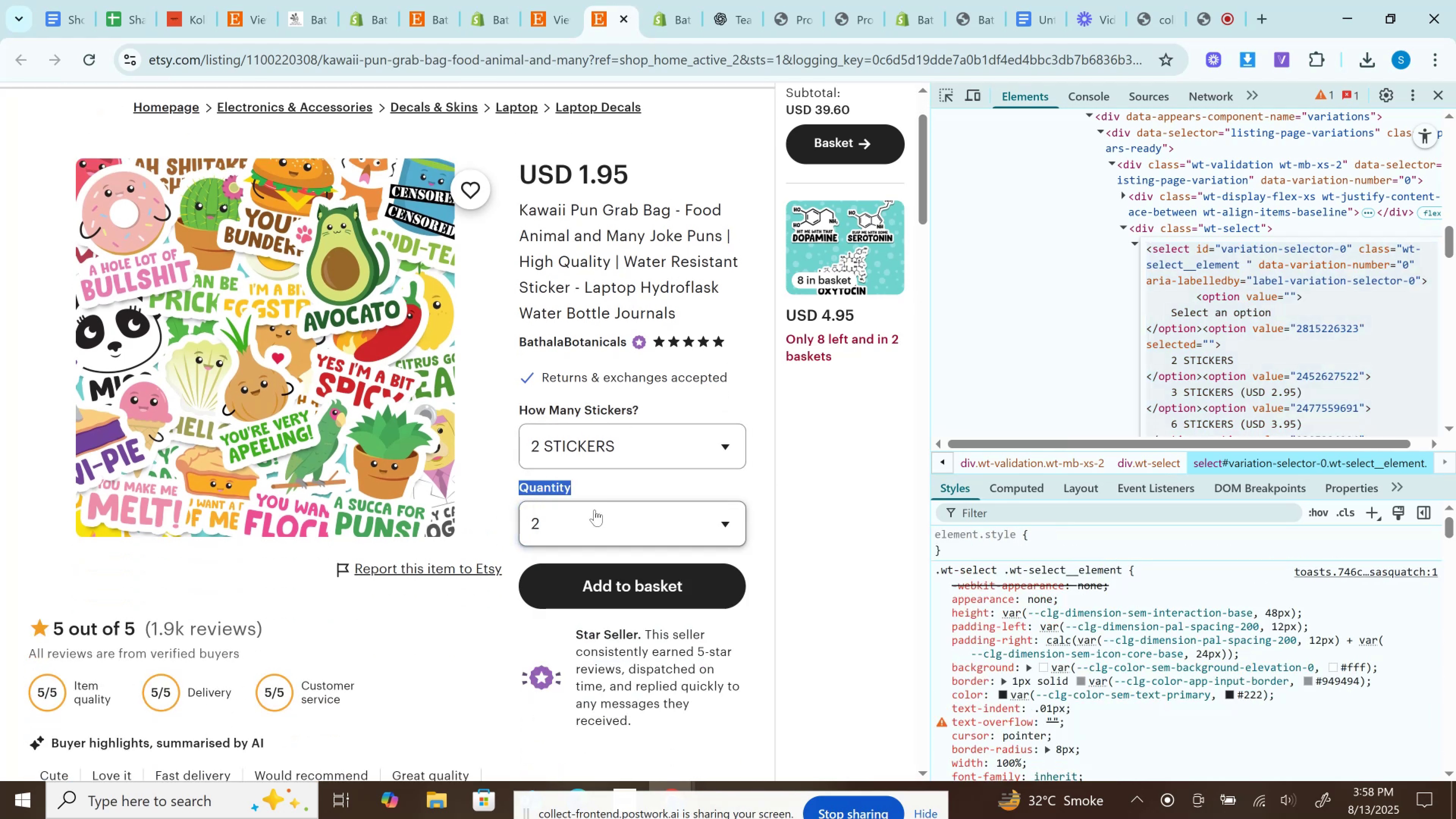 
left_click([595, 510])
 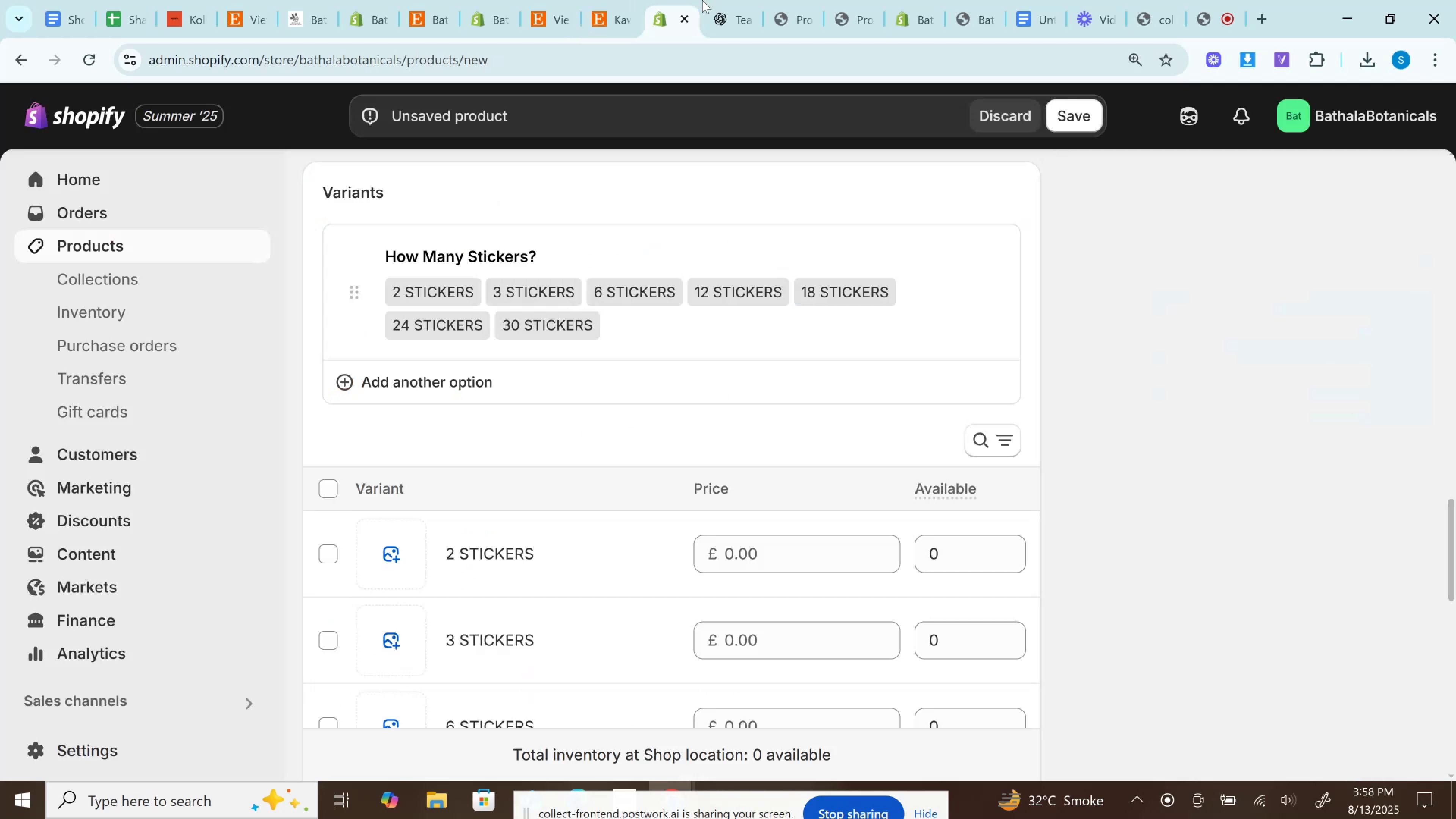 
scroll: coordinate [615, 543], scroll_direction: none, amount: 0.0
 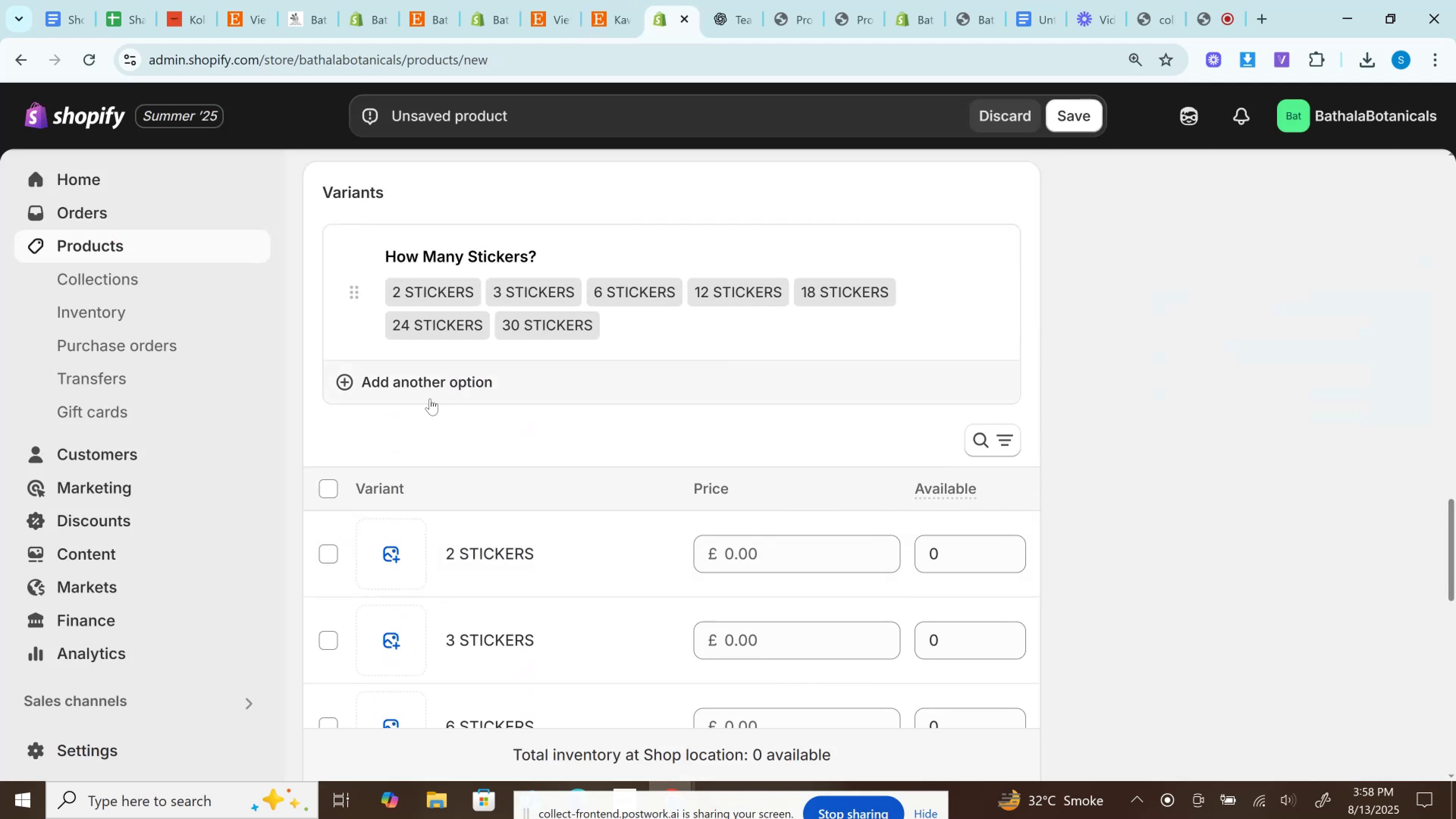 
left_click([426, 377])
 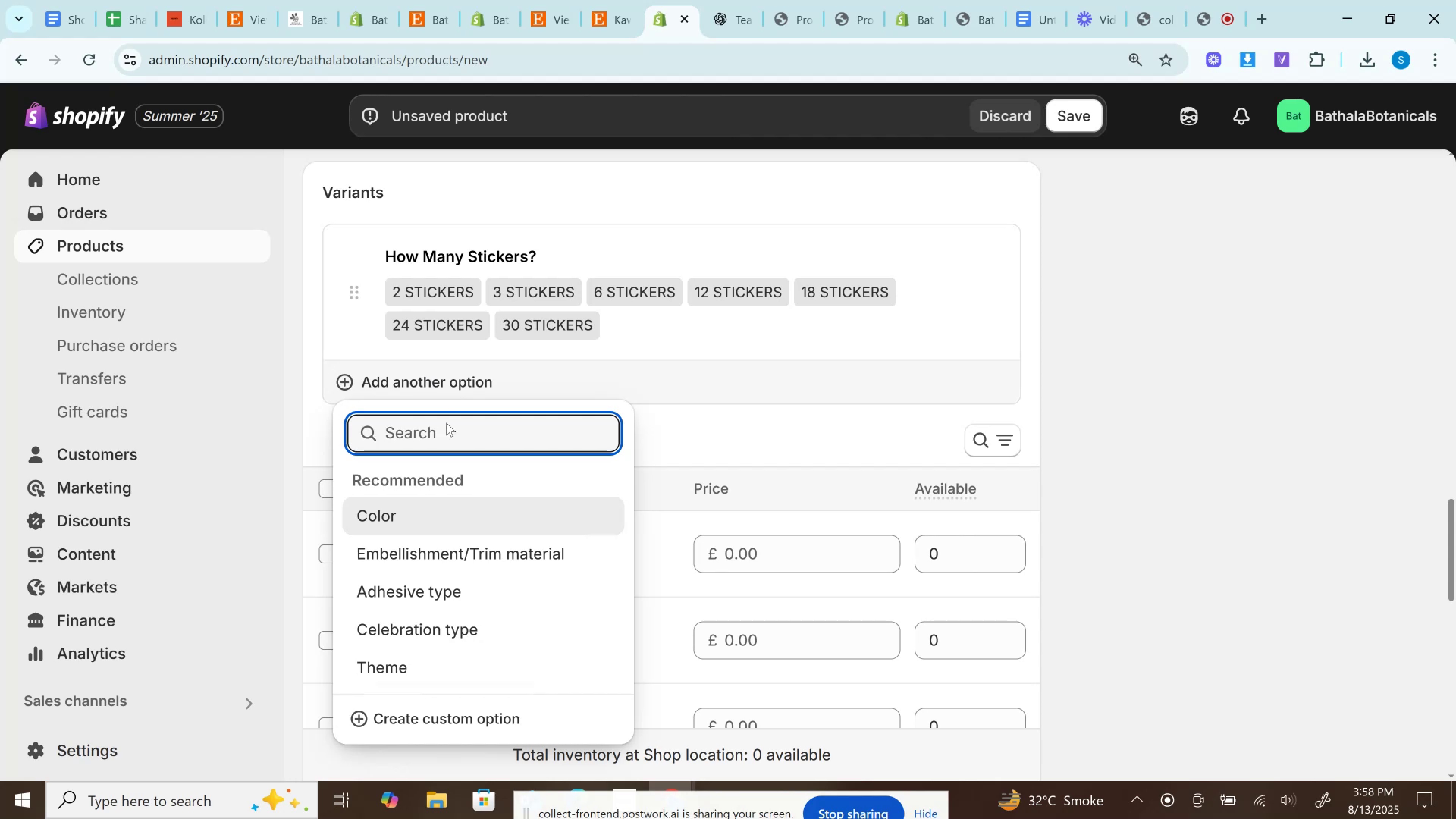 
key(Control+V)
 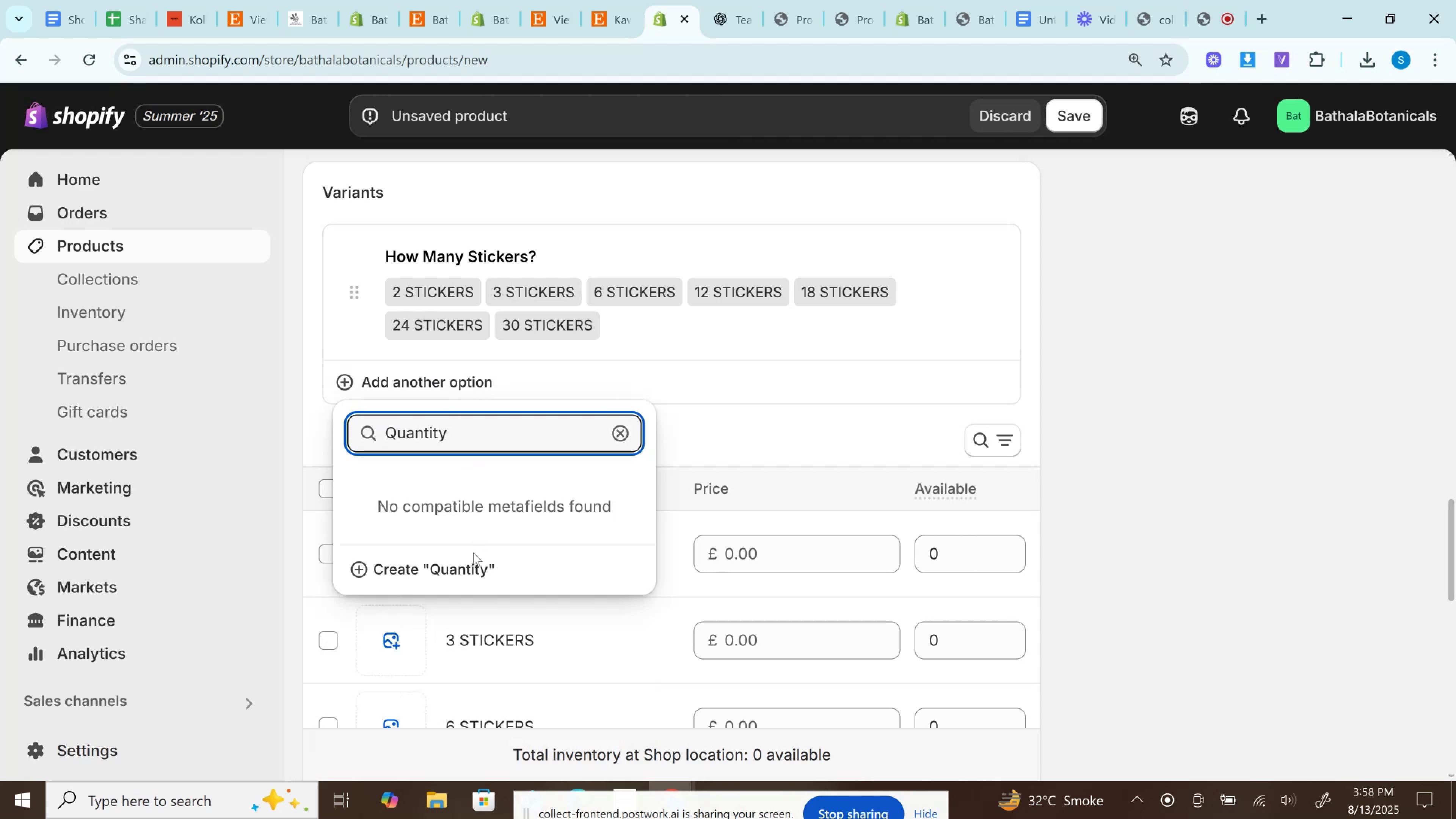 
left_click([467, 570])
 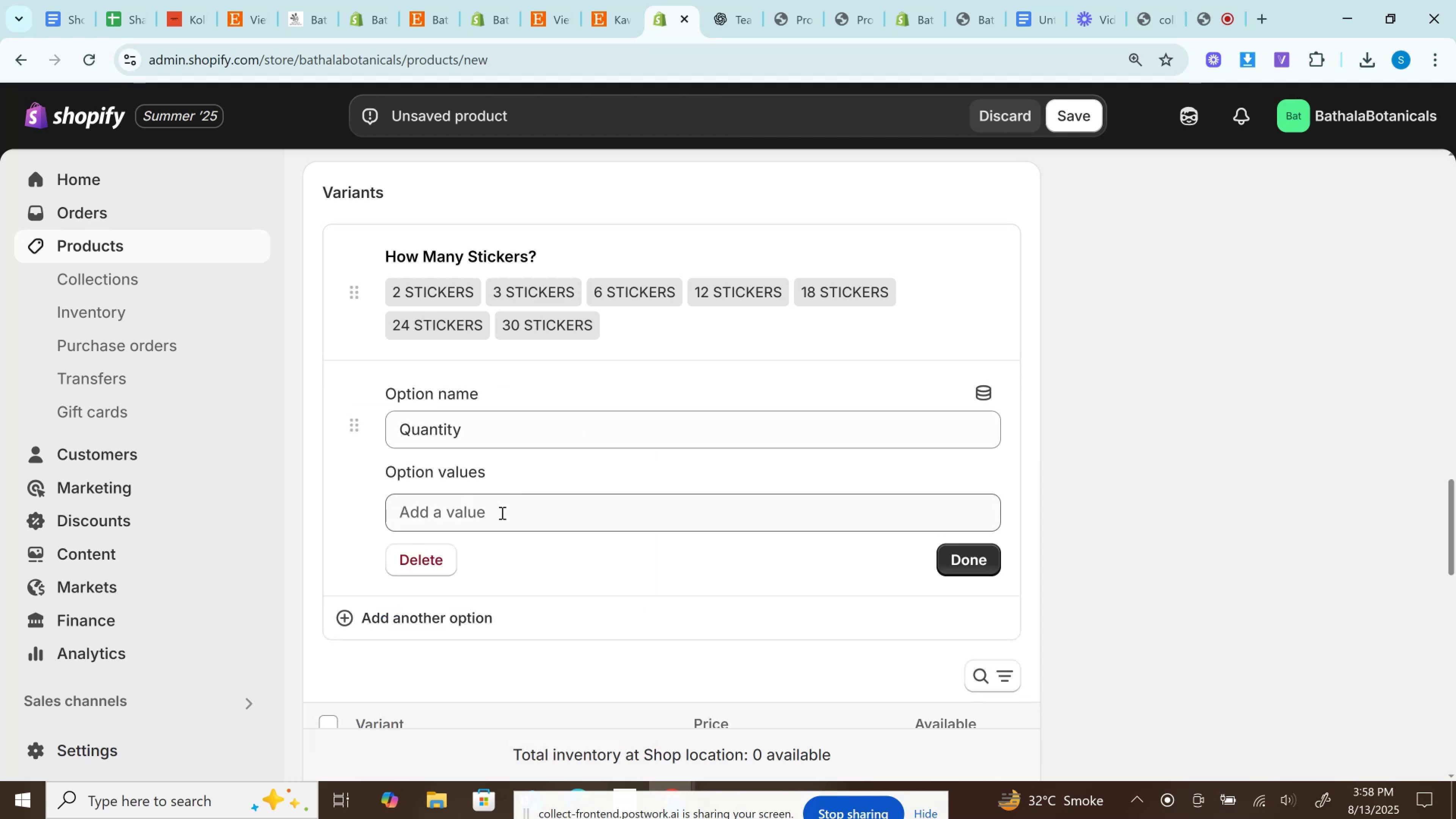 
left_click([502, 518])
 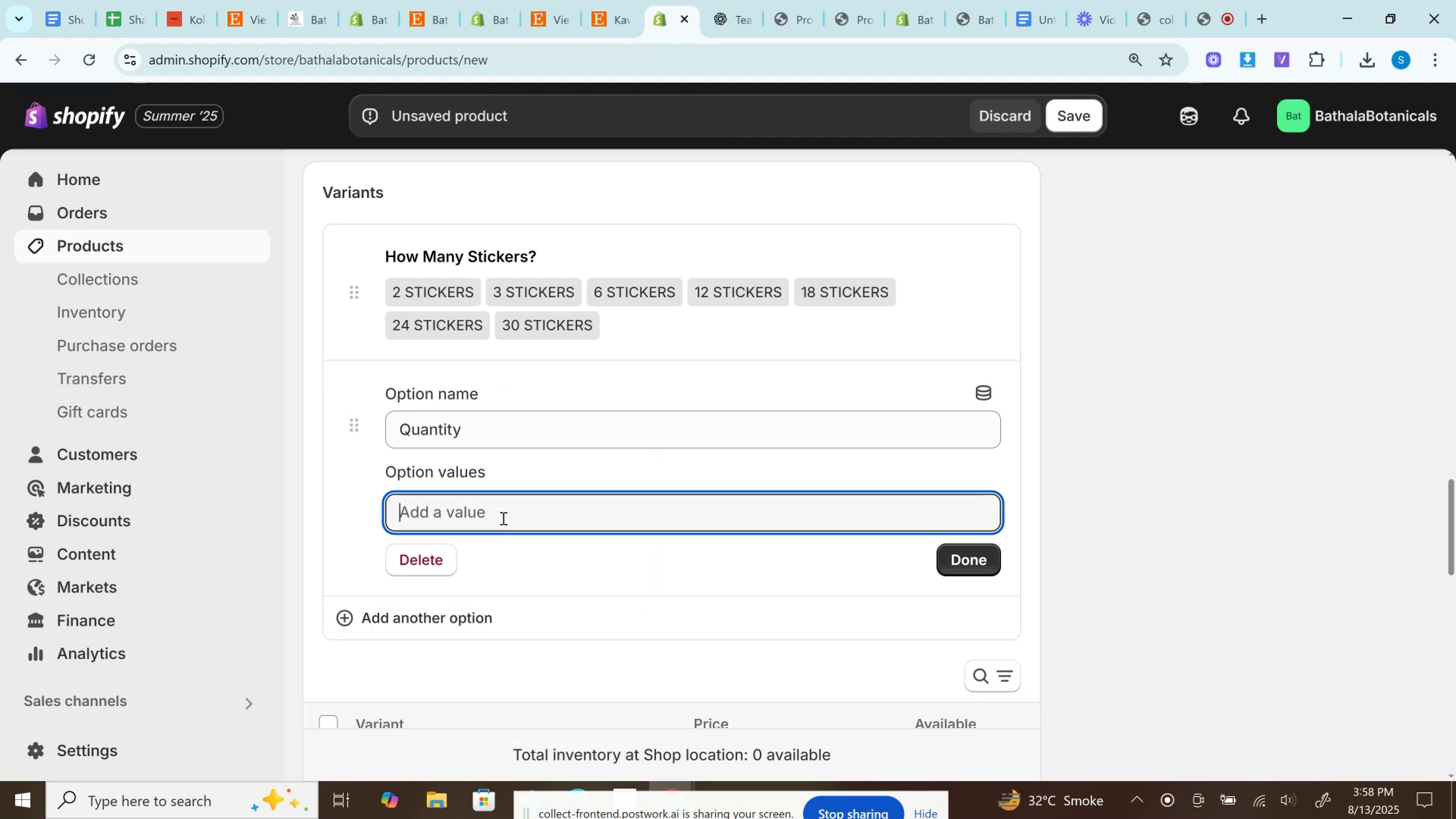 
key(1)
 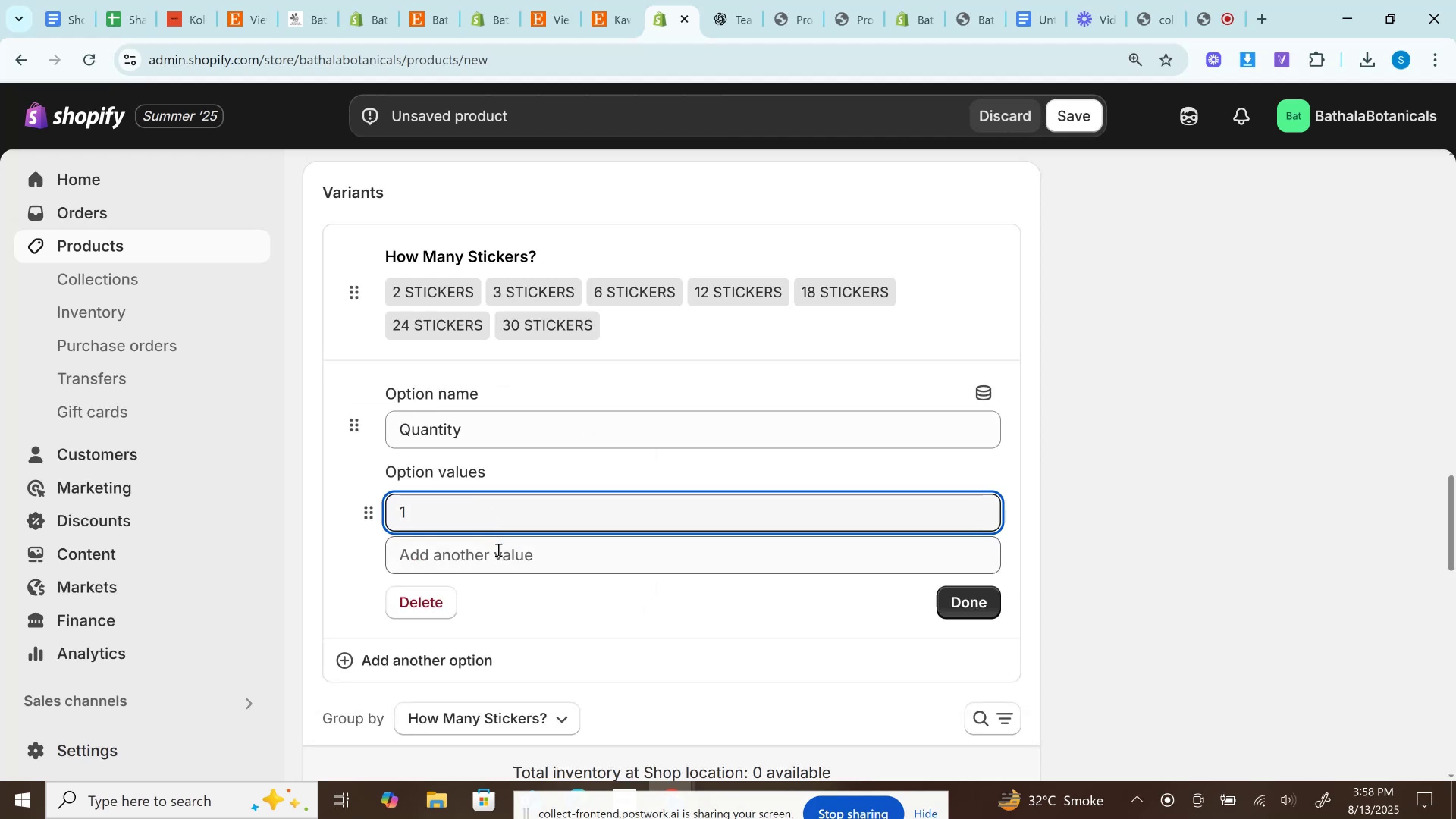 
left_click([497, 554])
 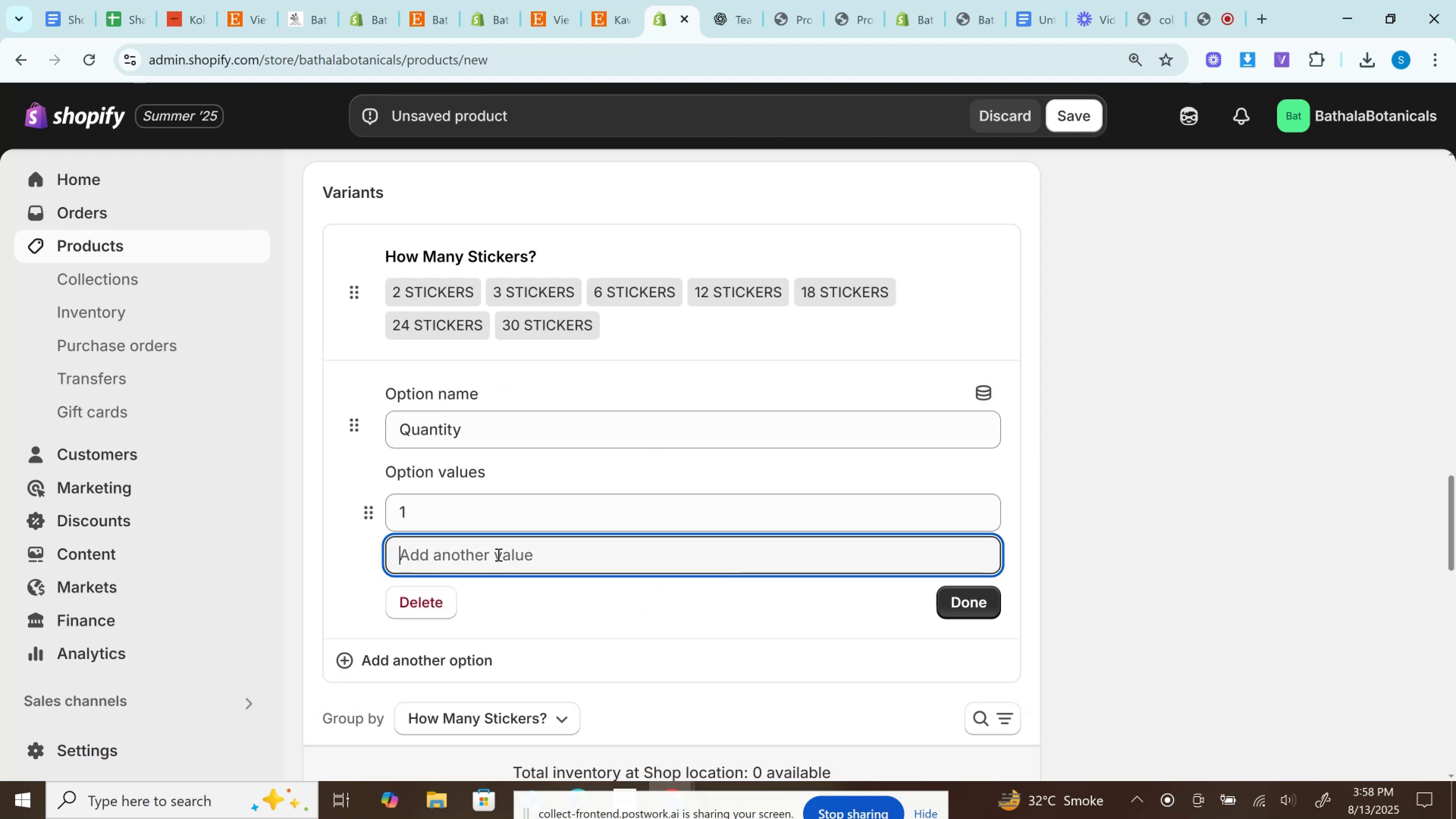 
key(2)
 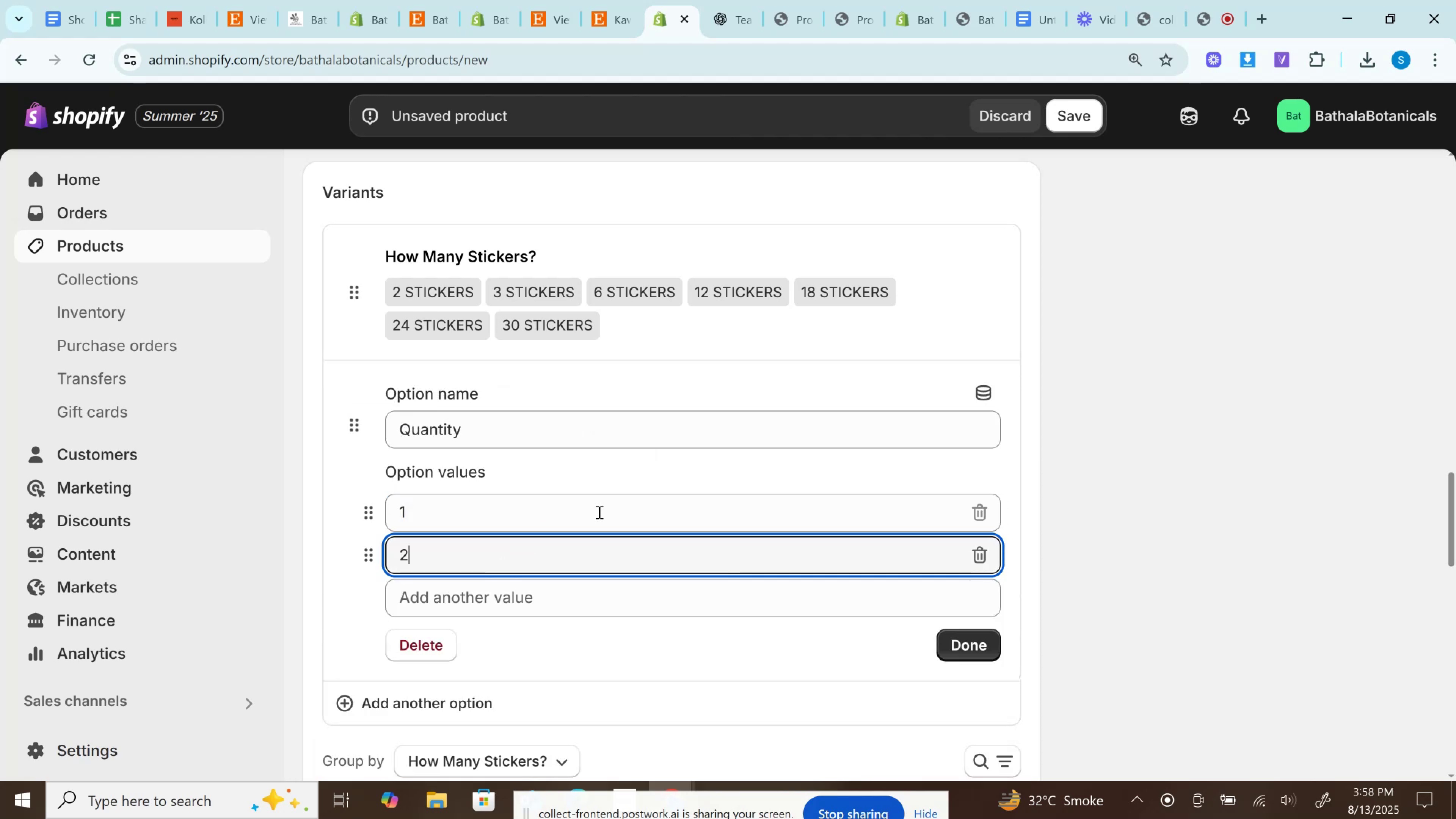 
scroll: coordinate [614, 503], scroll_direction: down, amount: 3.0
 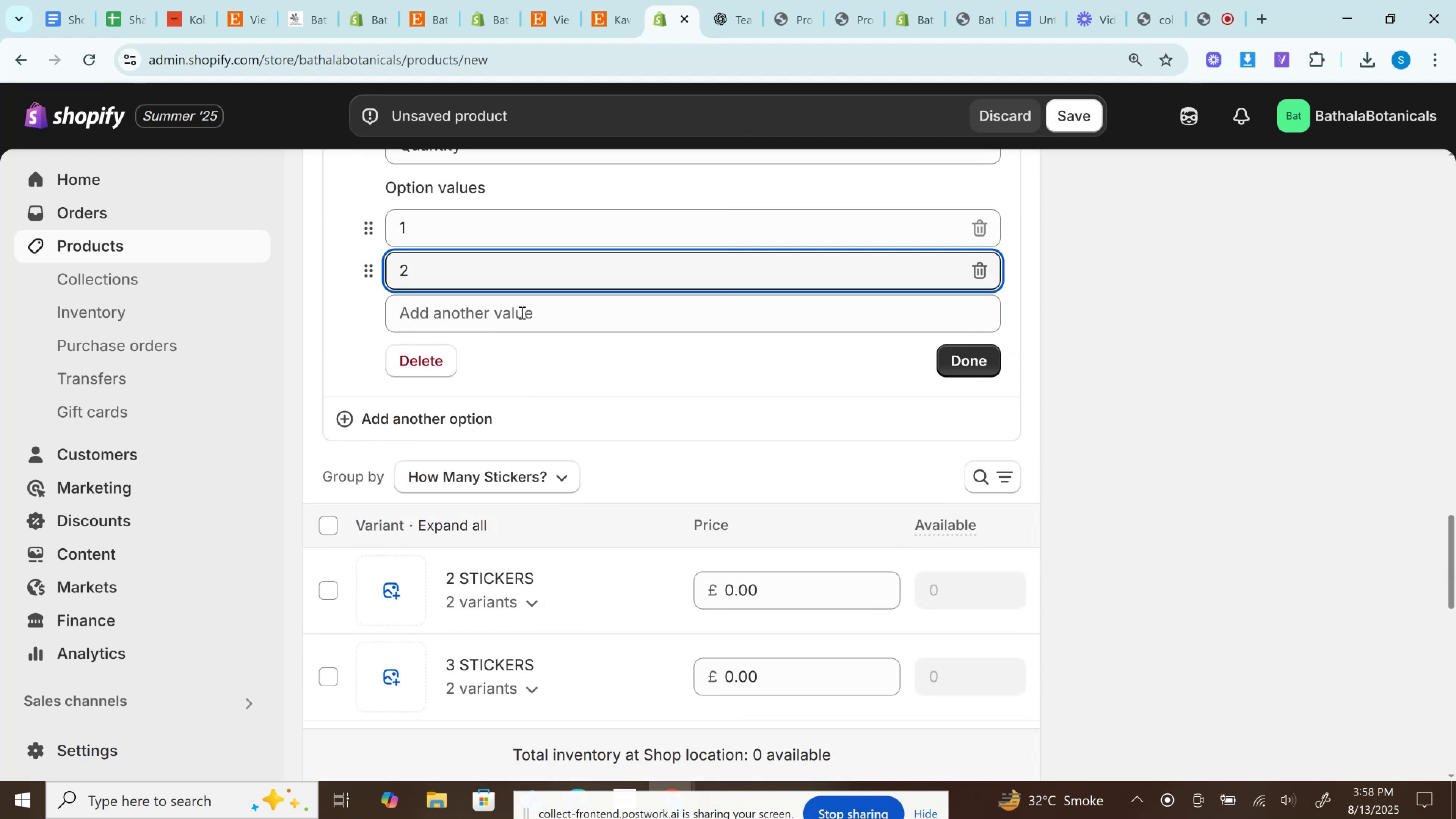 
left_click([521, 312])
 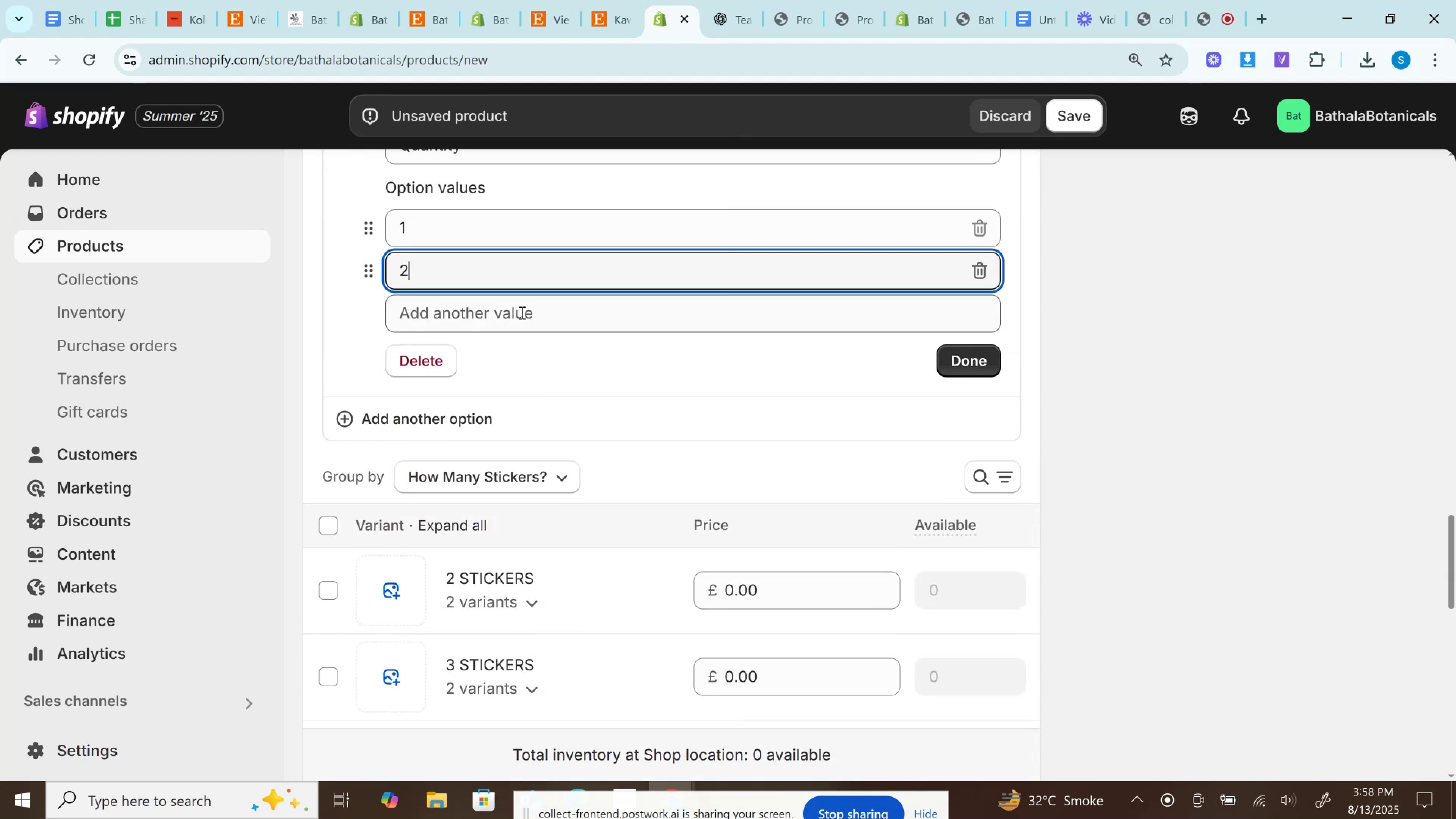 
type(34)
 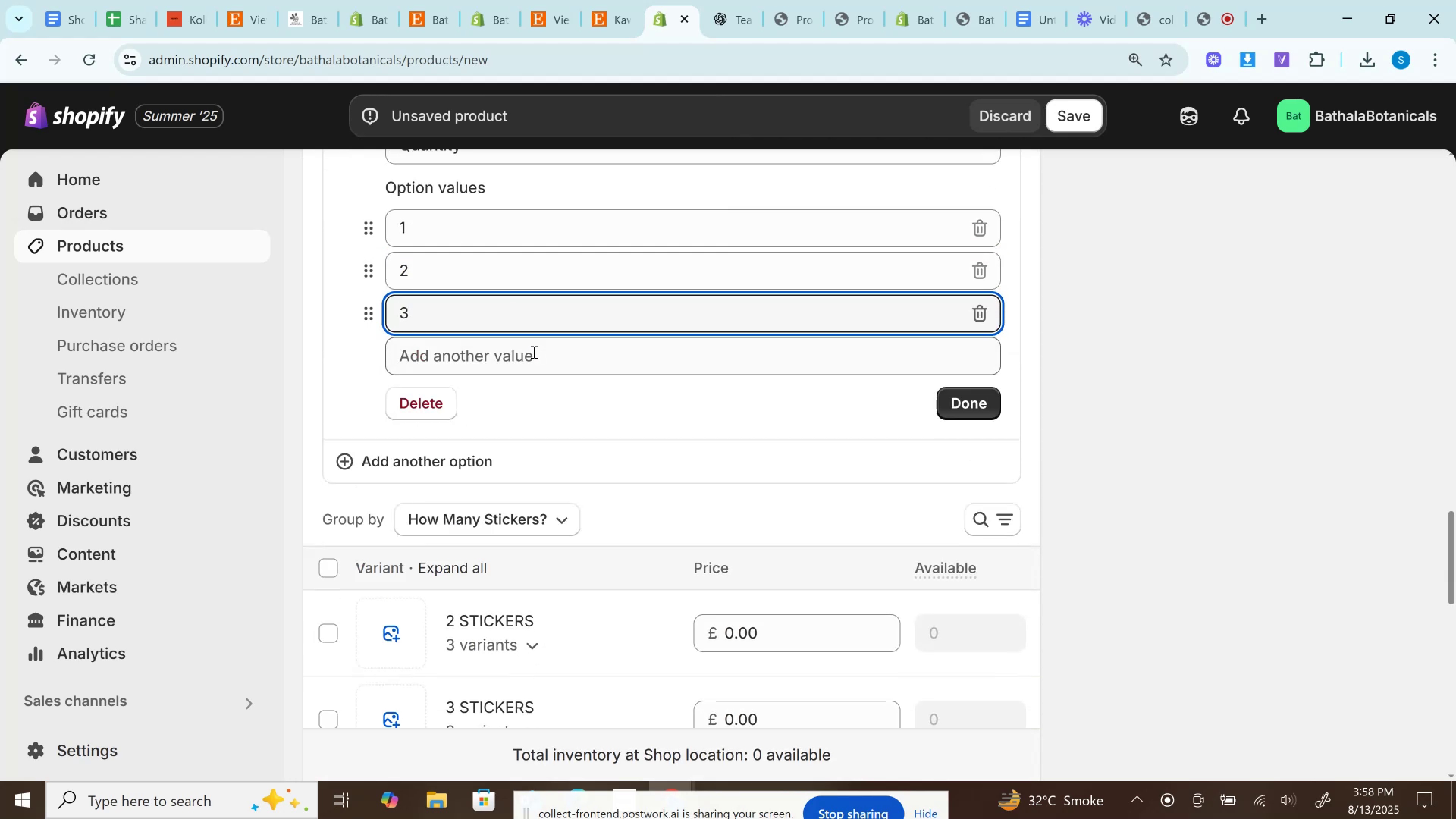 
left_click([533, 352])
 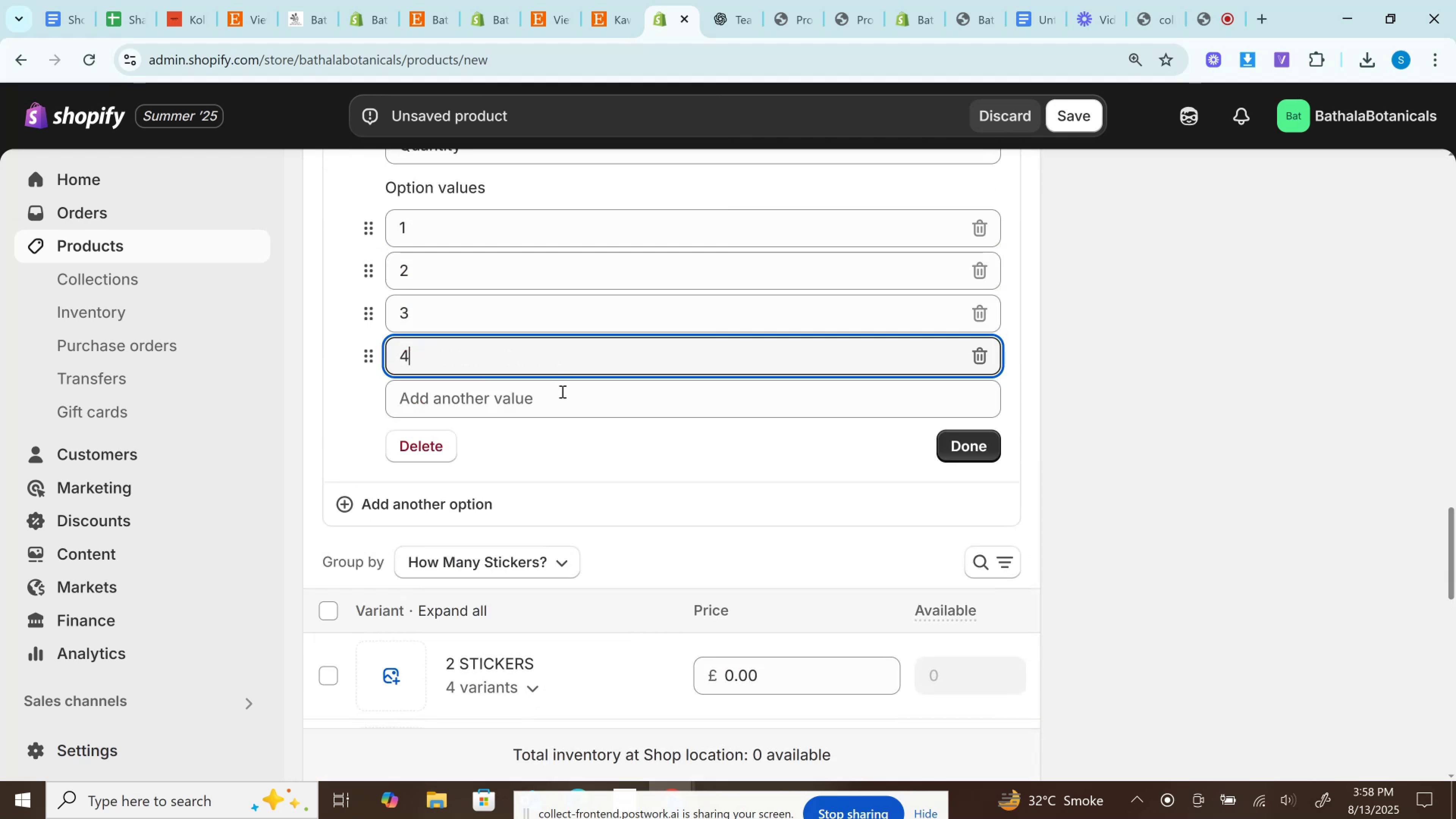 
key(5)
 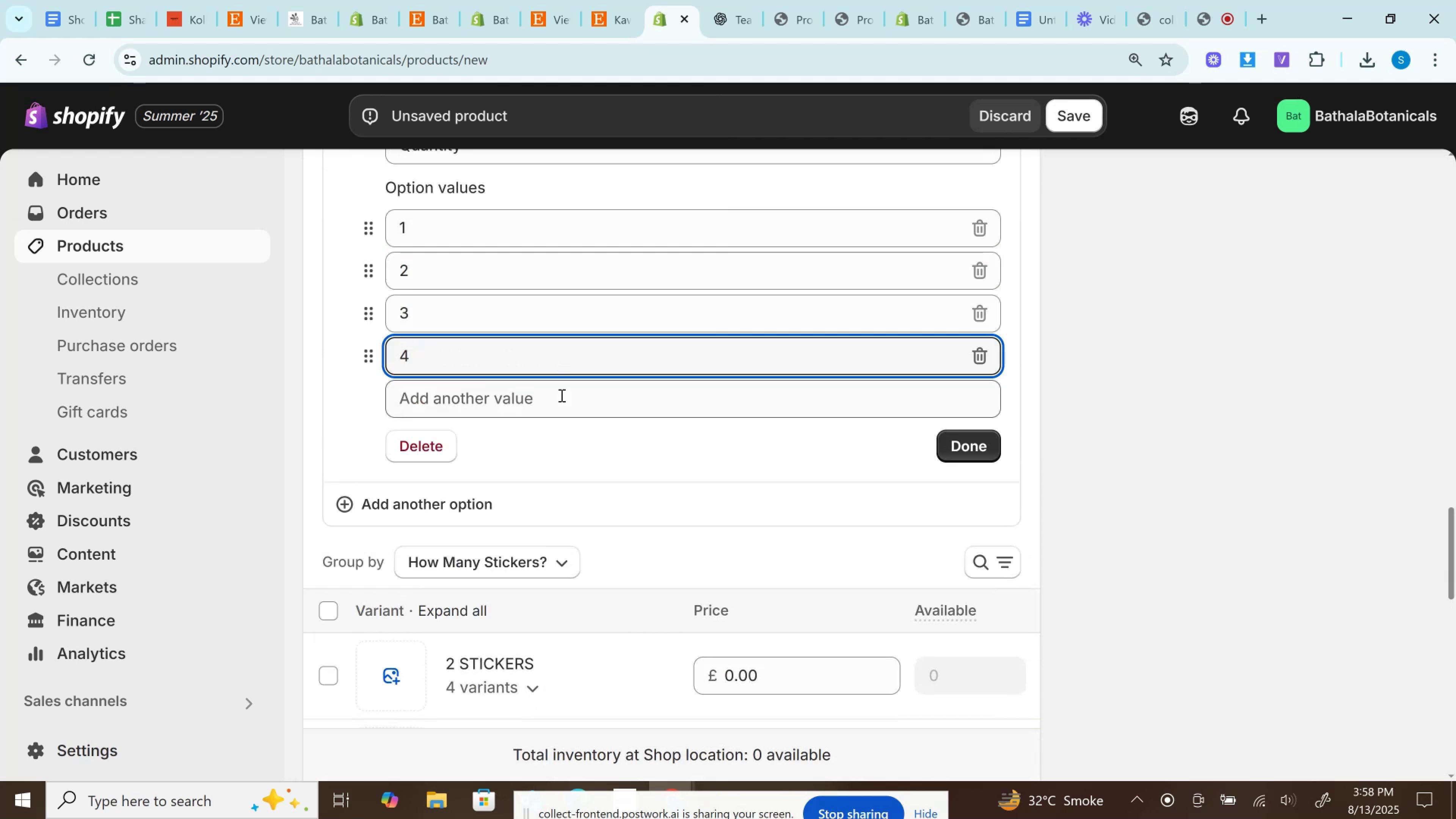 
left_click([561, 395])
 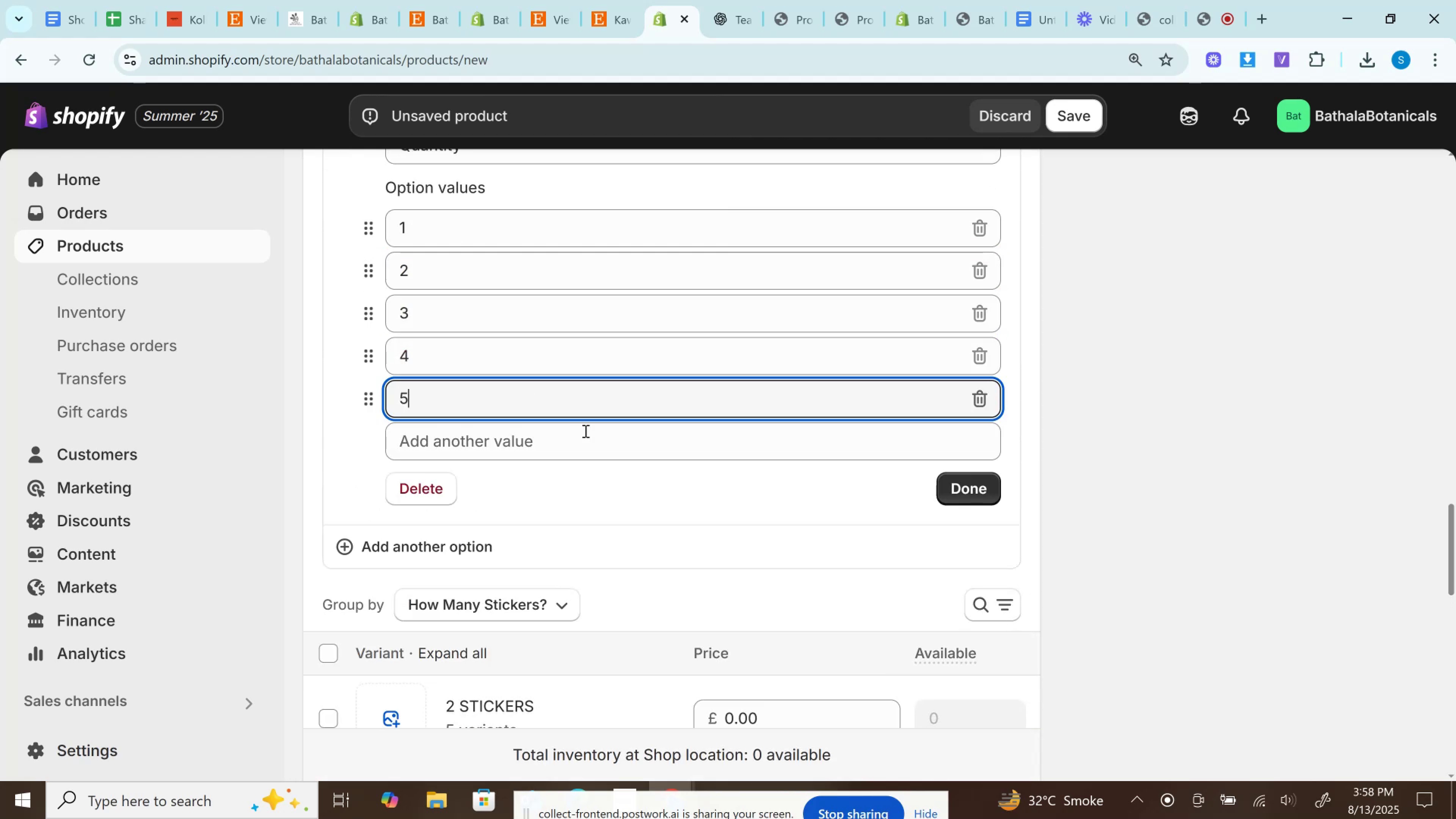 
key(6)
 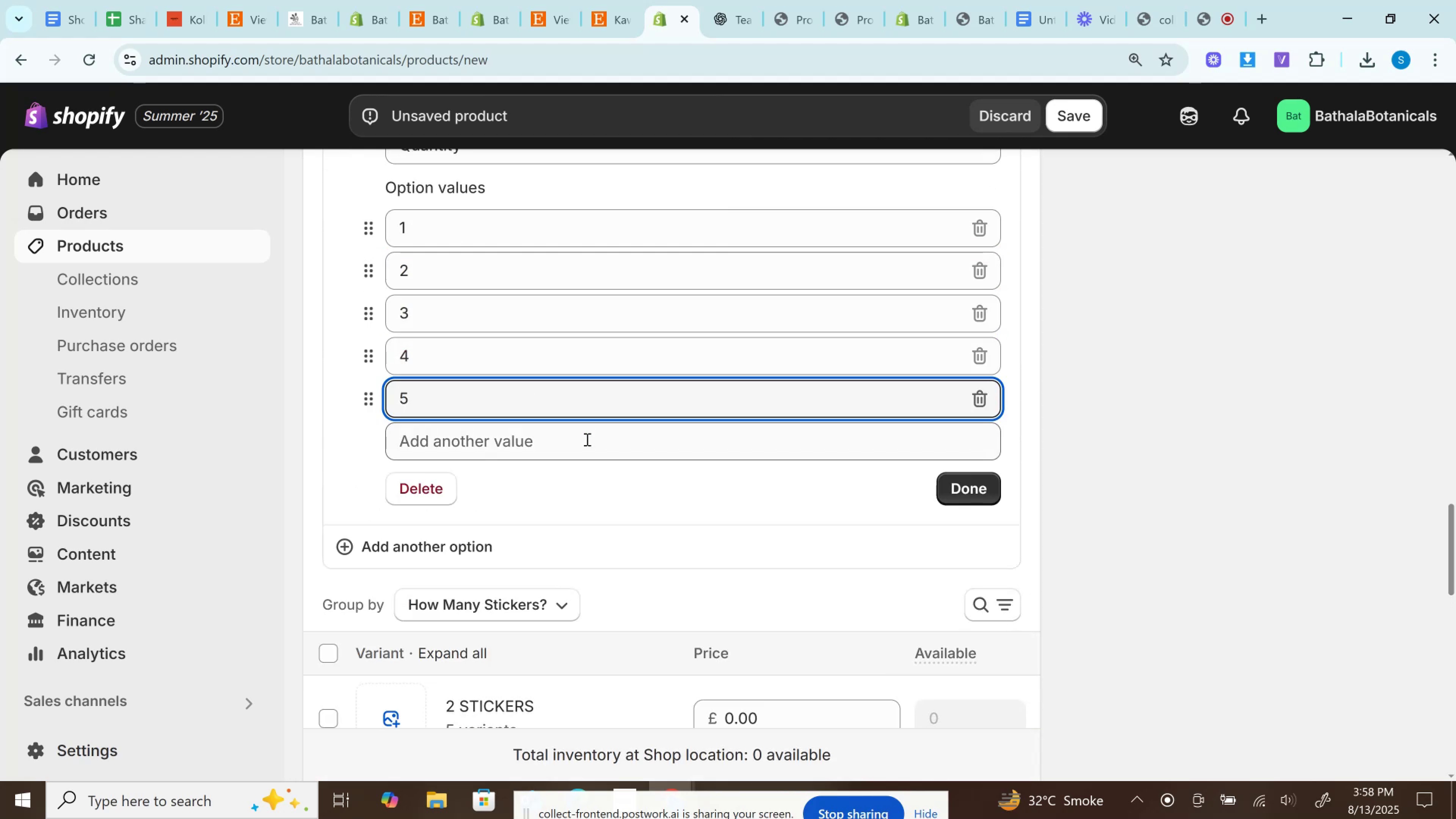 
left_click([586, 439])
 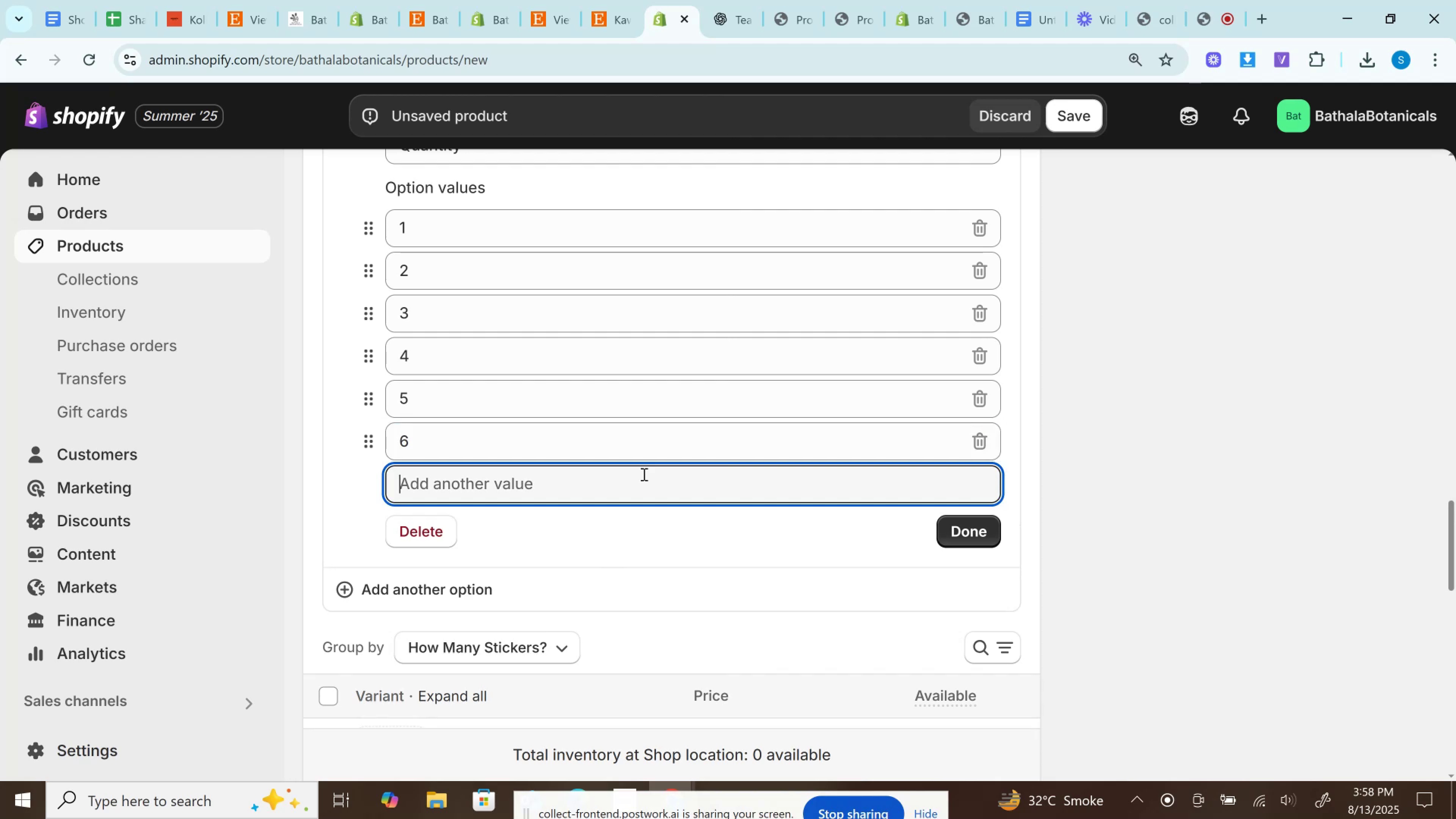 
type(78)
 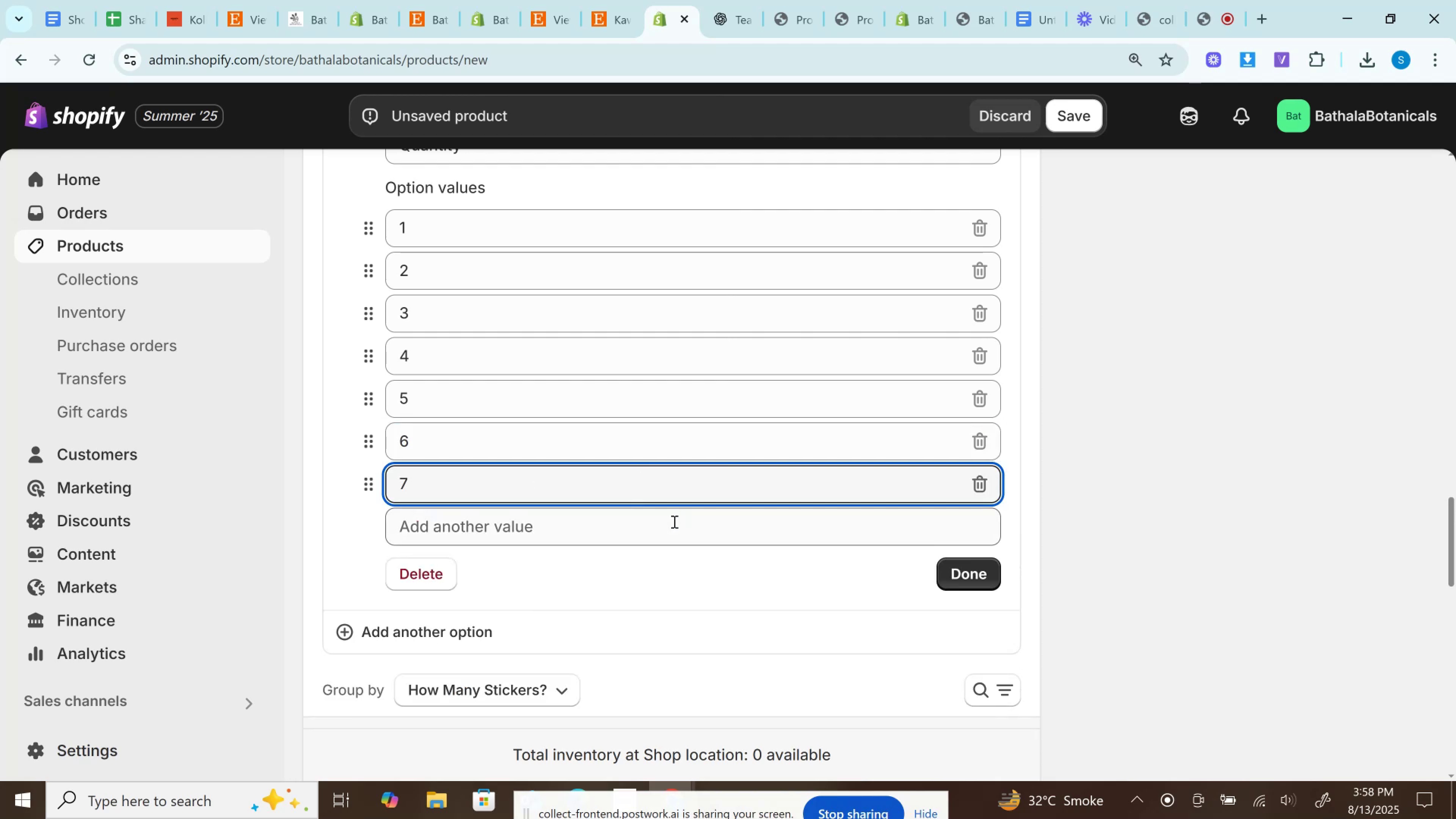 
left_click([673, 521])
 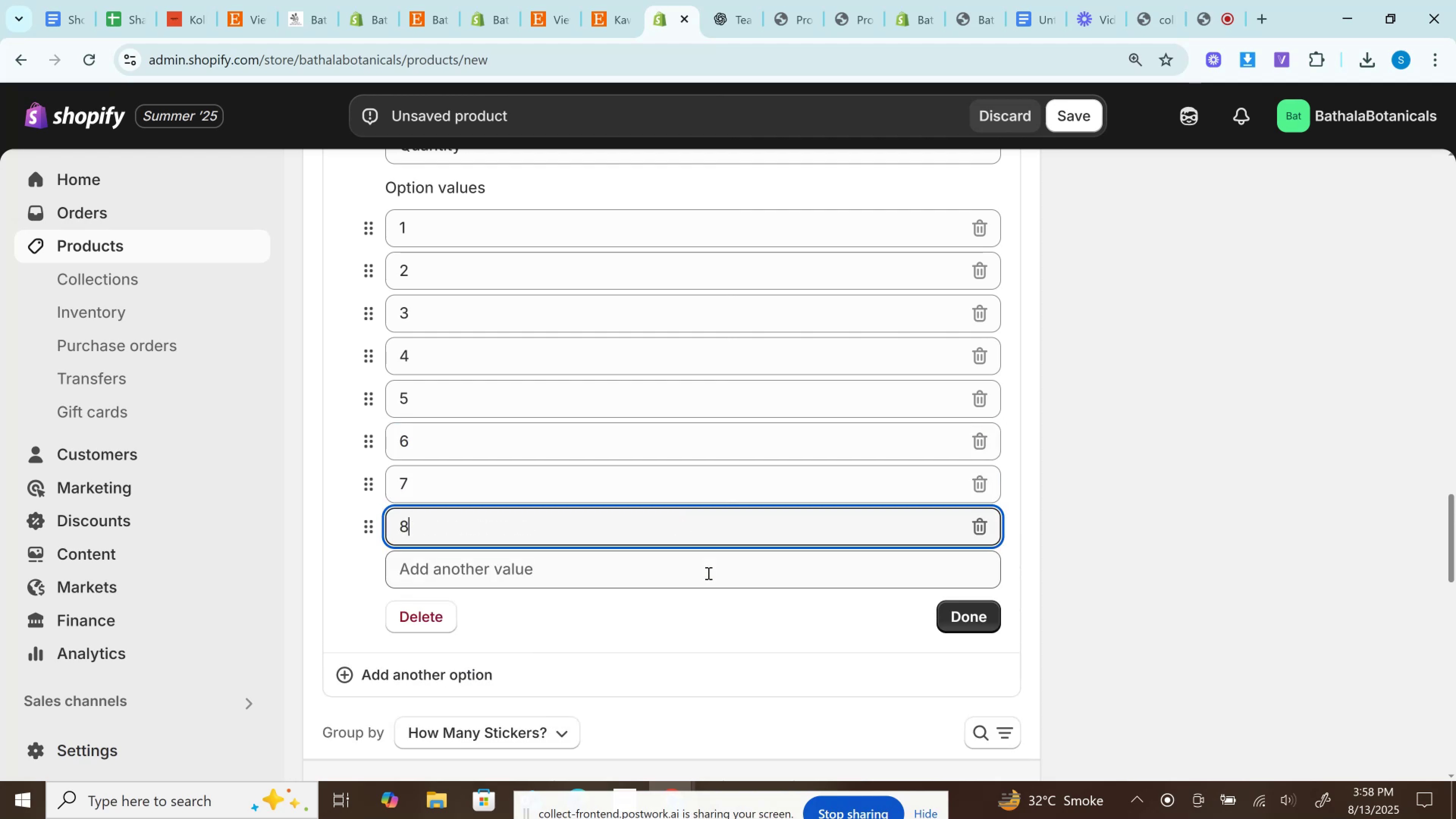 
key(9)
 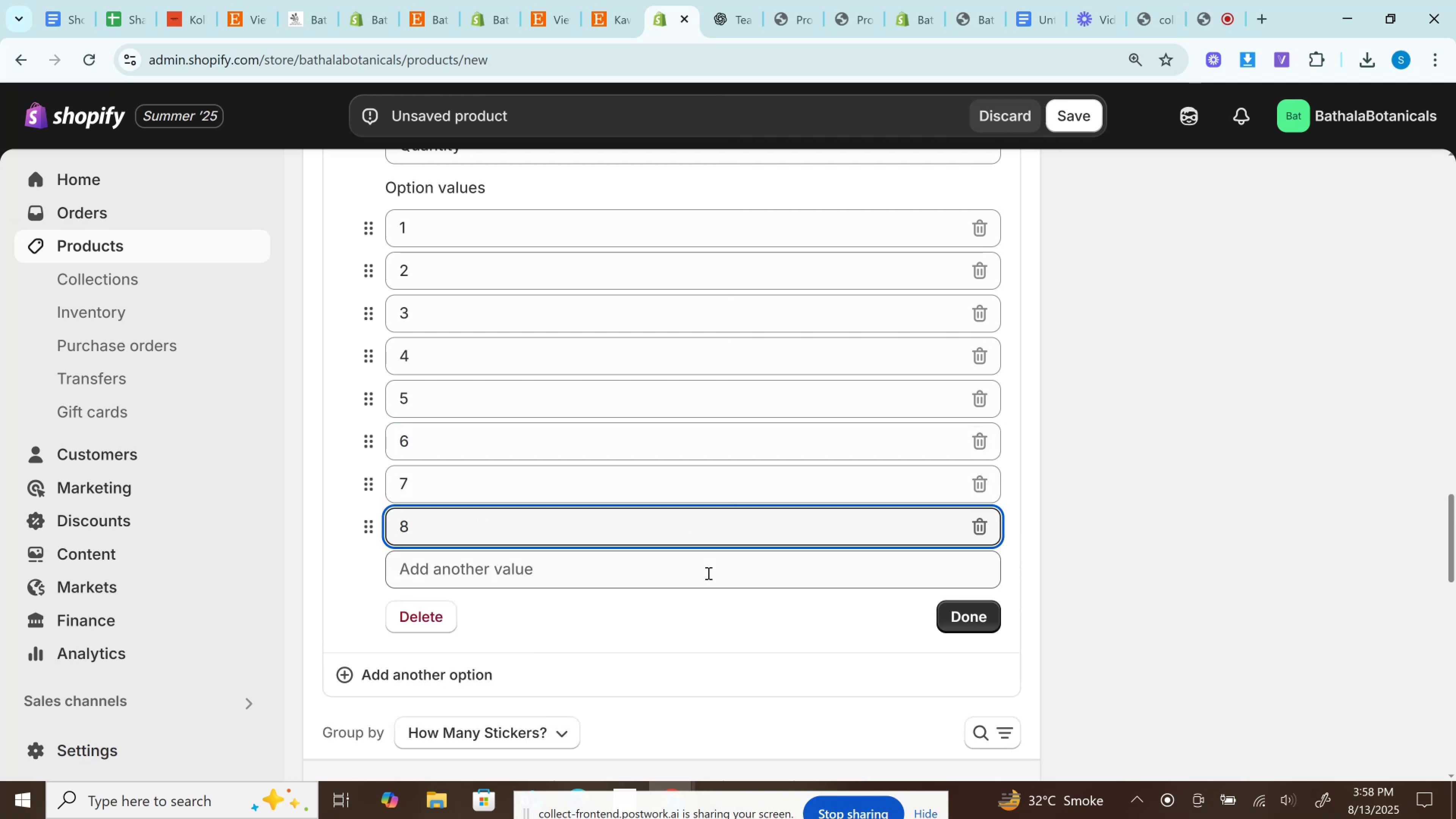 
left_click([708, 573])
 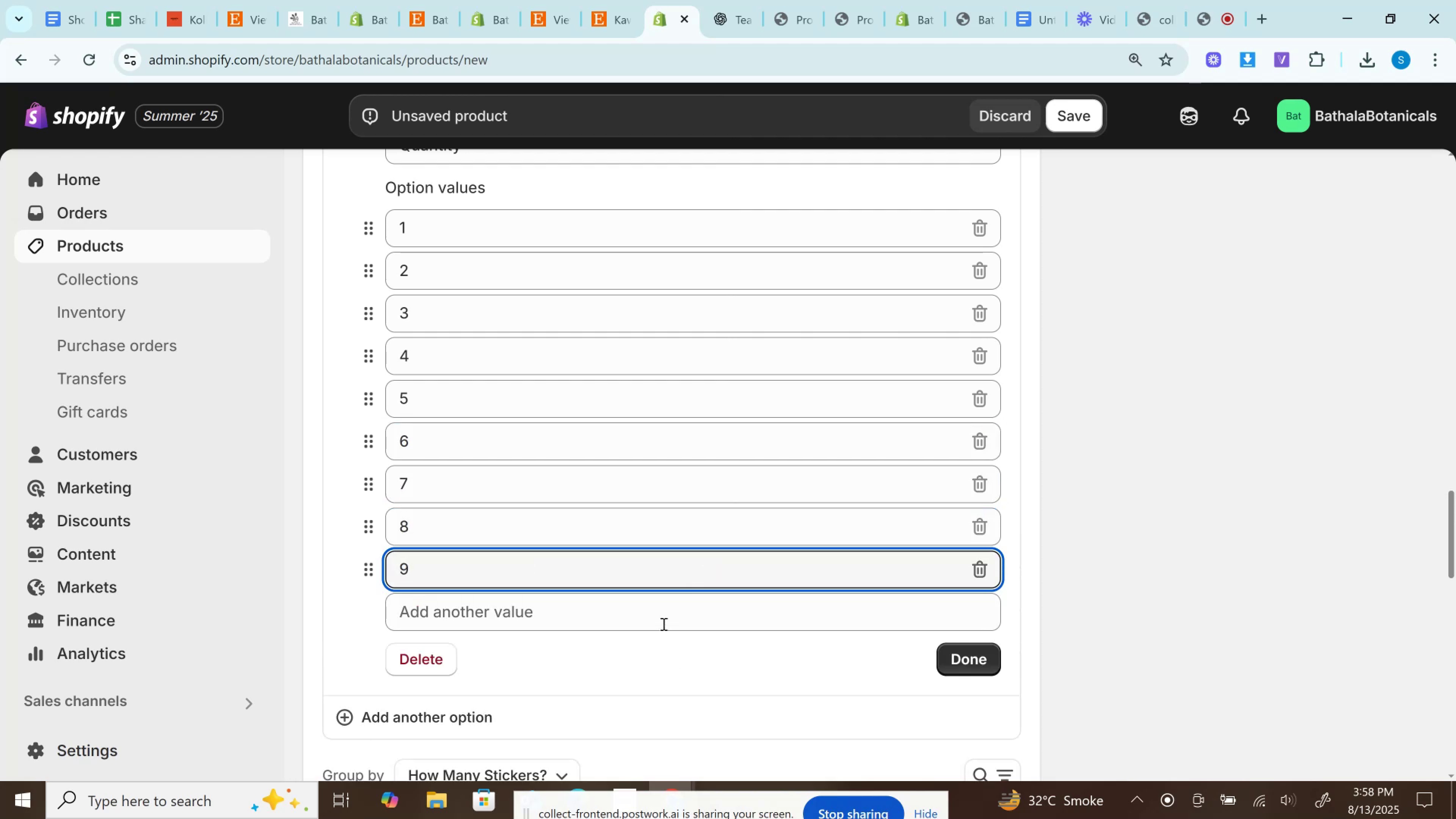 
left_click([662, 618])
 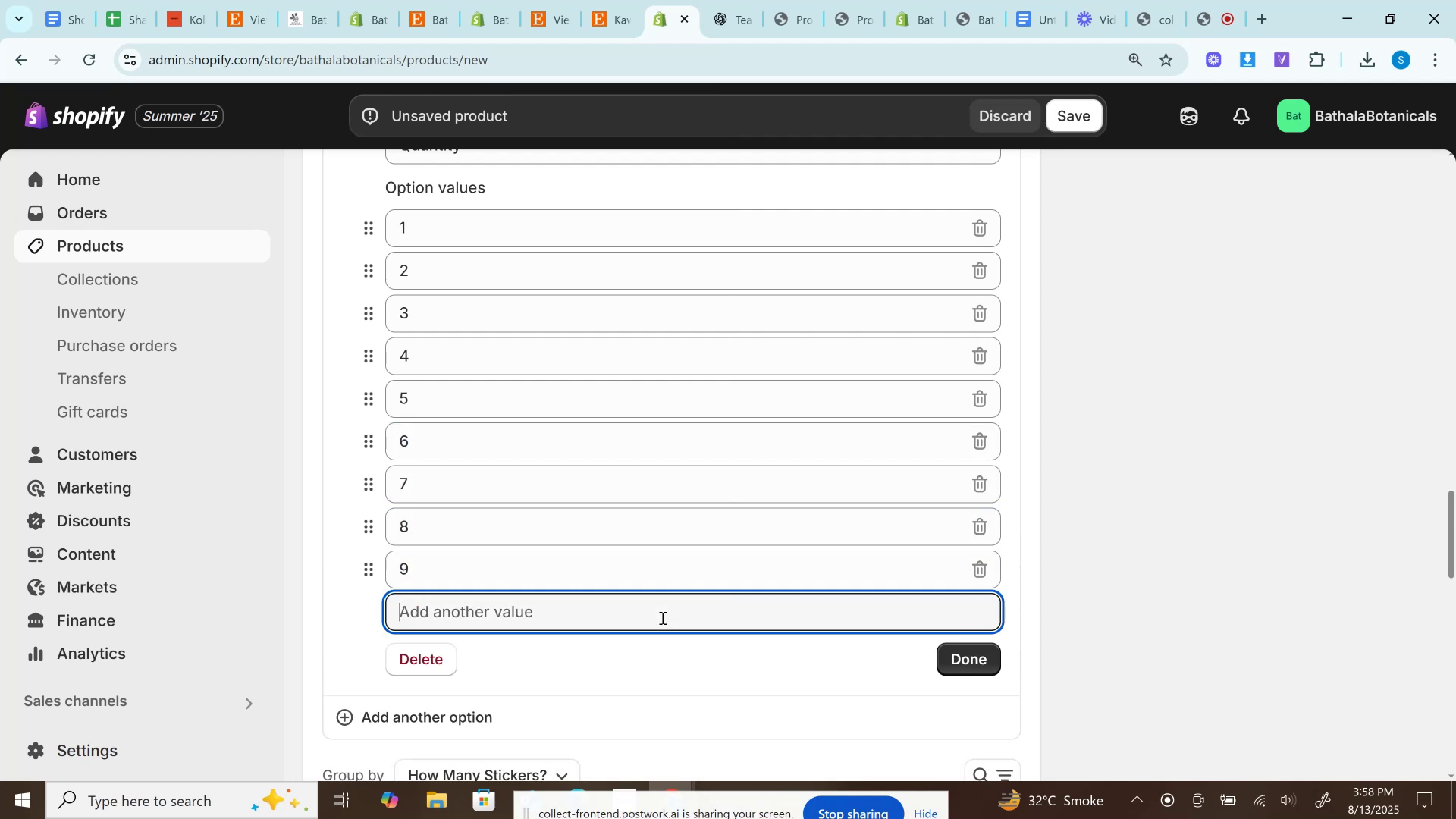 
type(10)
 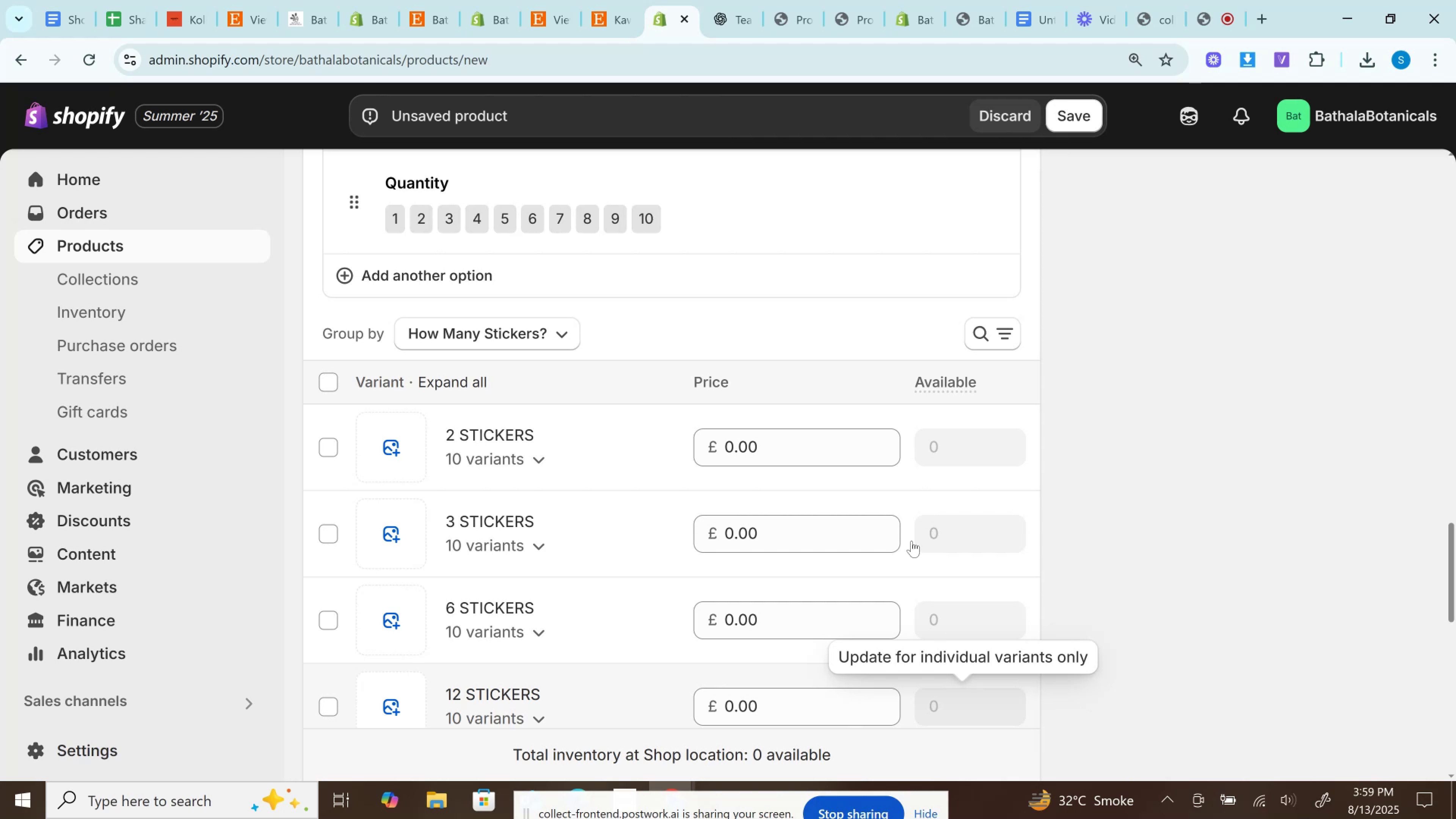 
wait(57.15)
 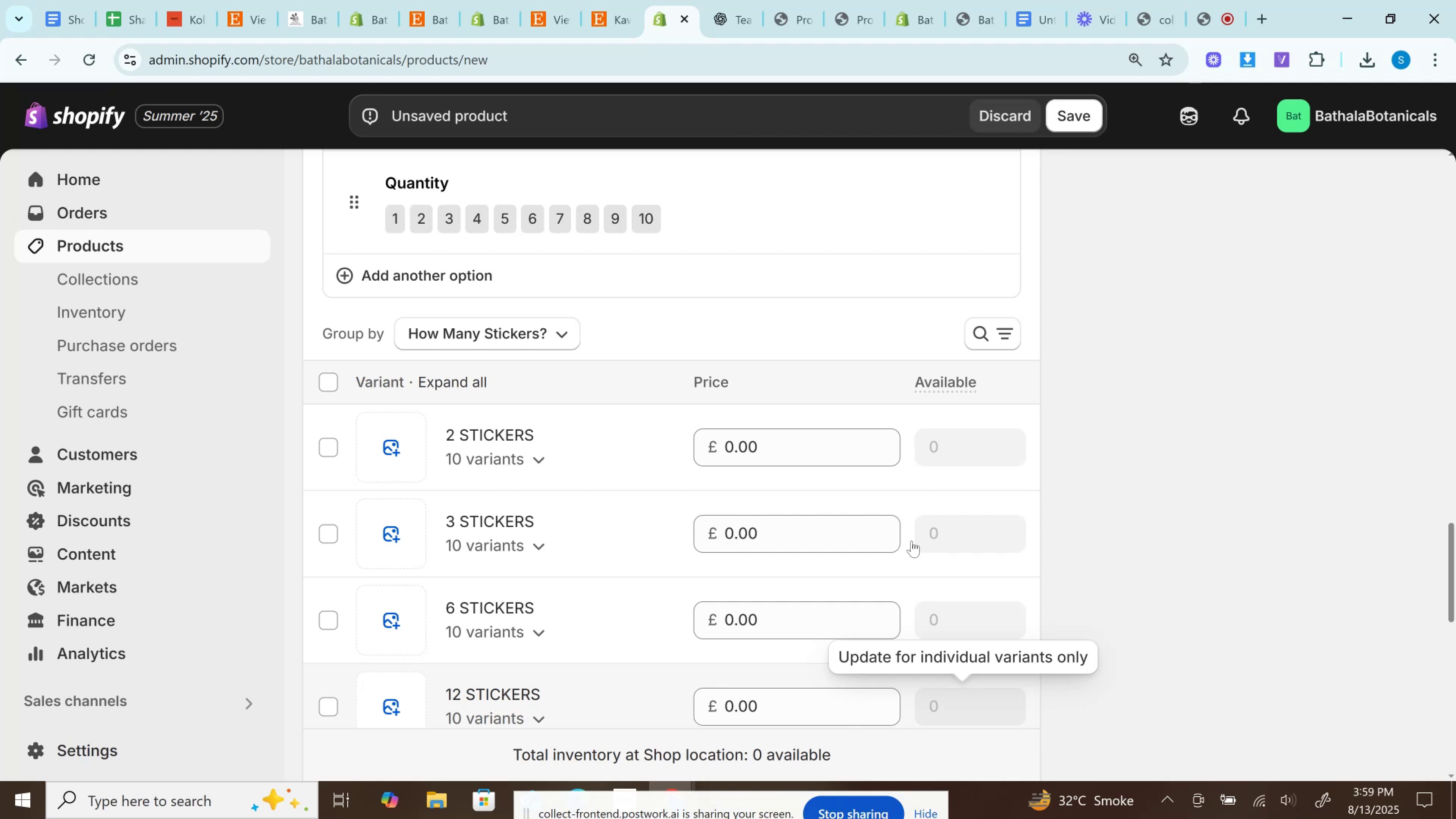 
scroll: coordinate [713, 560], scroll_direction: down, amount: 3.0
 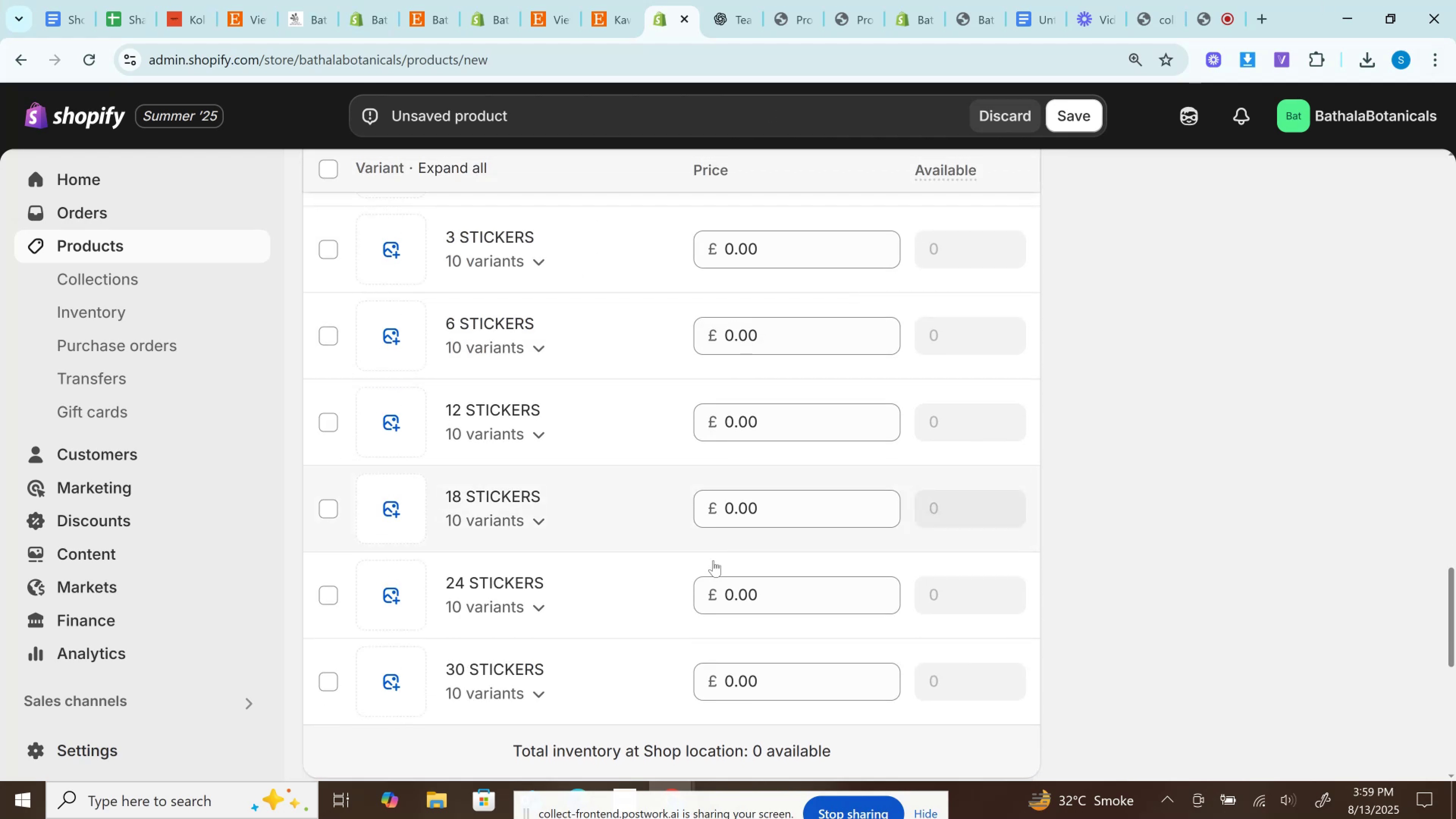 
scroll: coordinate [701, 563], scroll_direction: up, amount: 2.0
 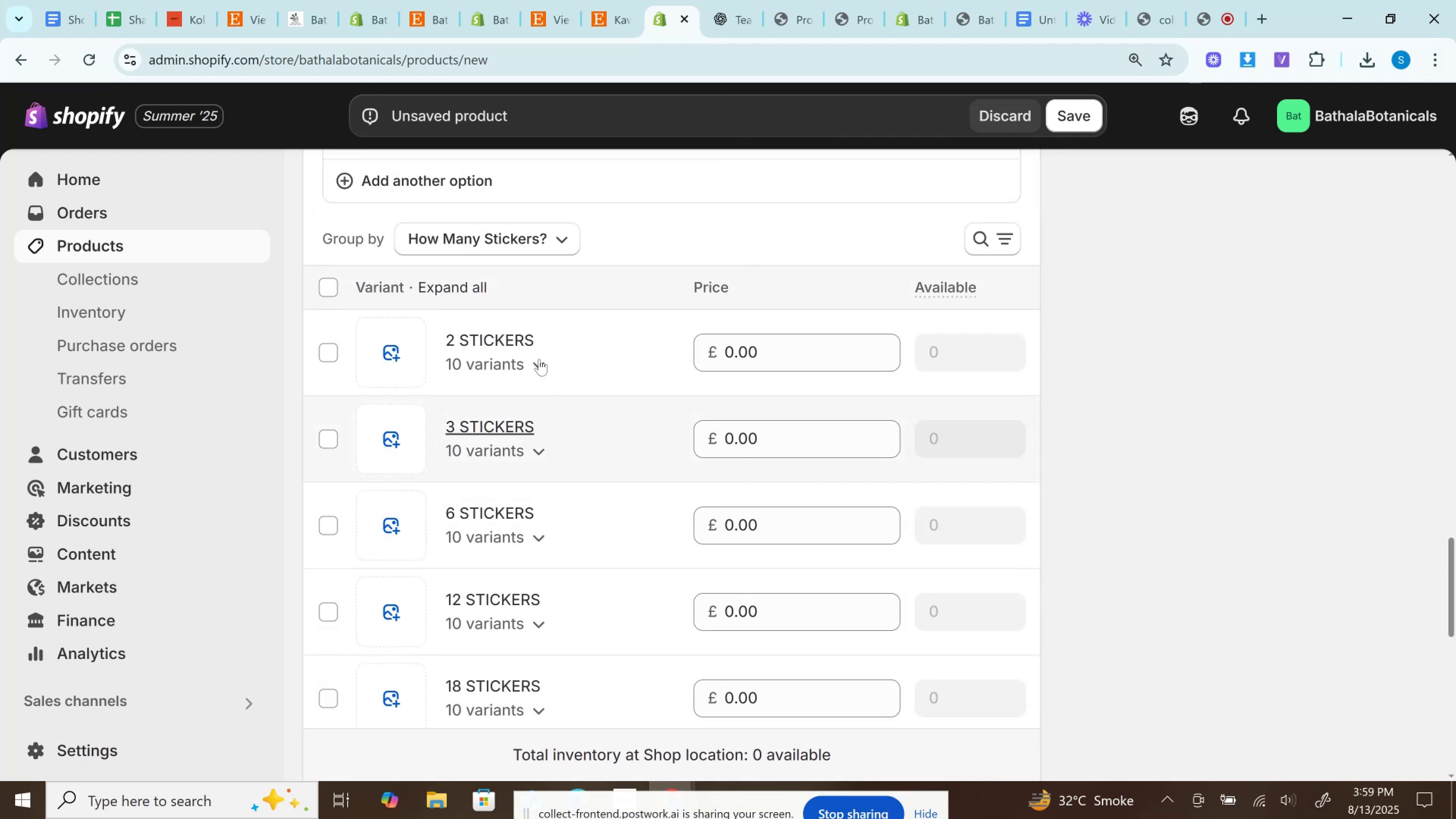 
left_click([539, 359])
 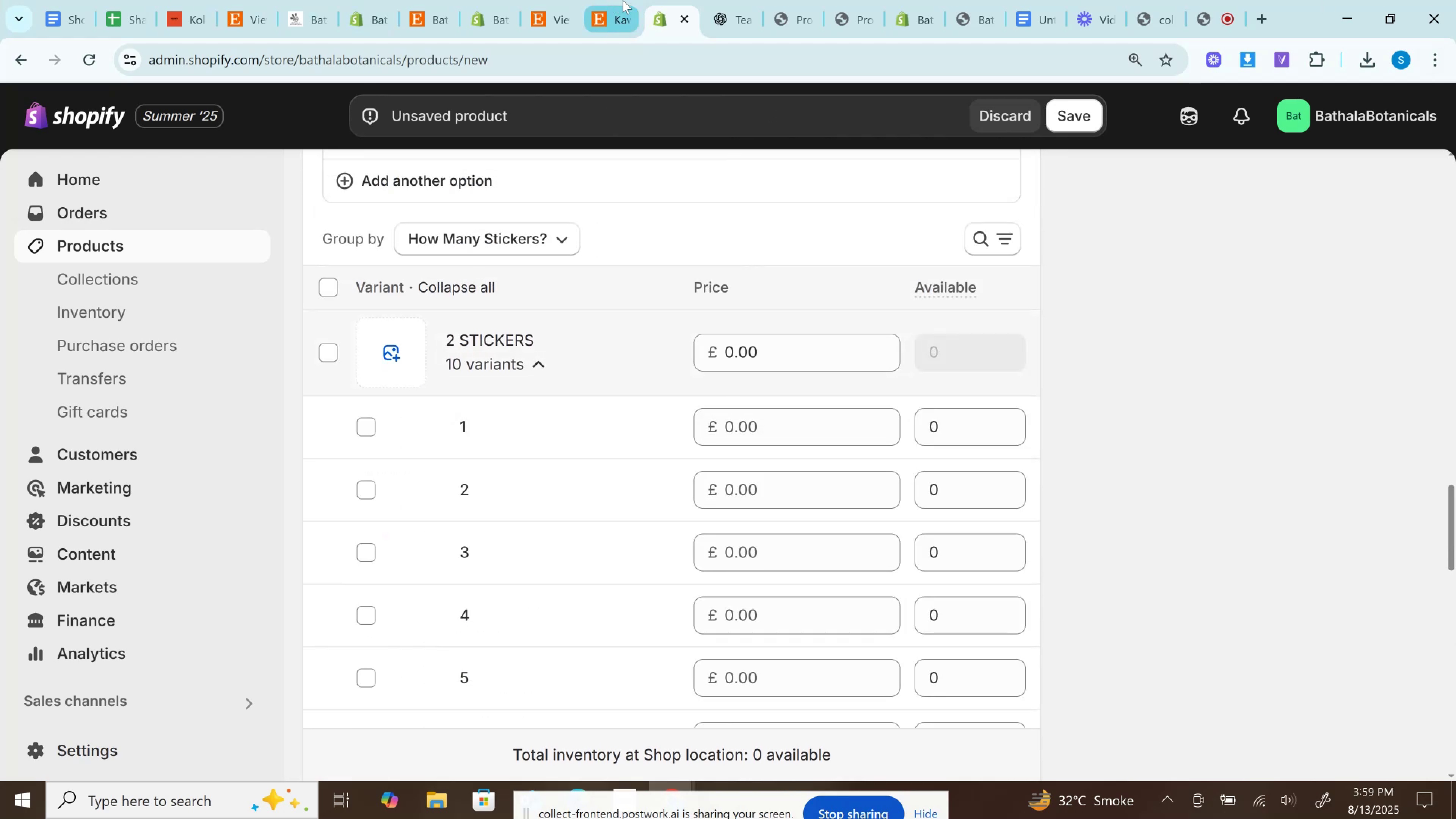 
left_click([624, 0])
 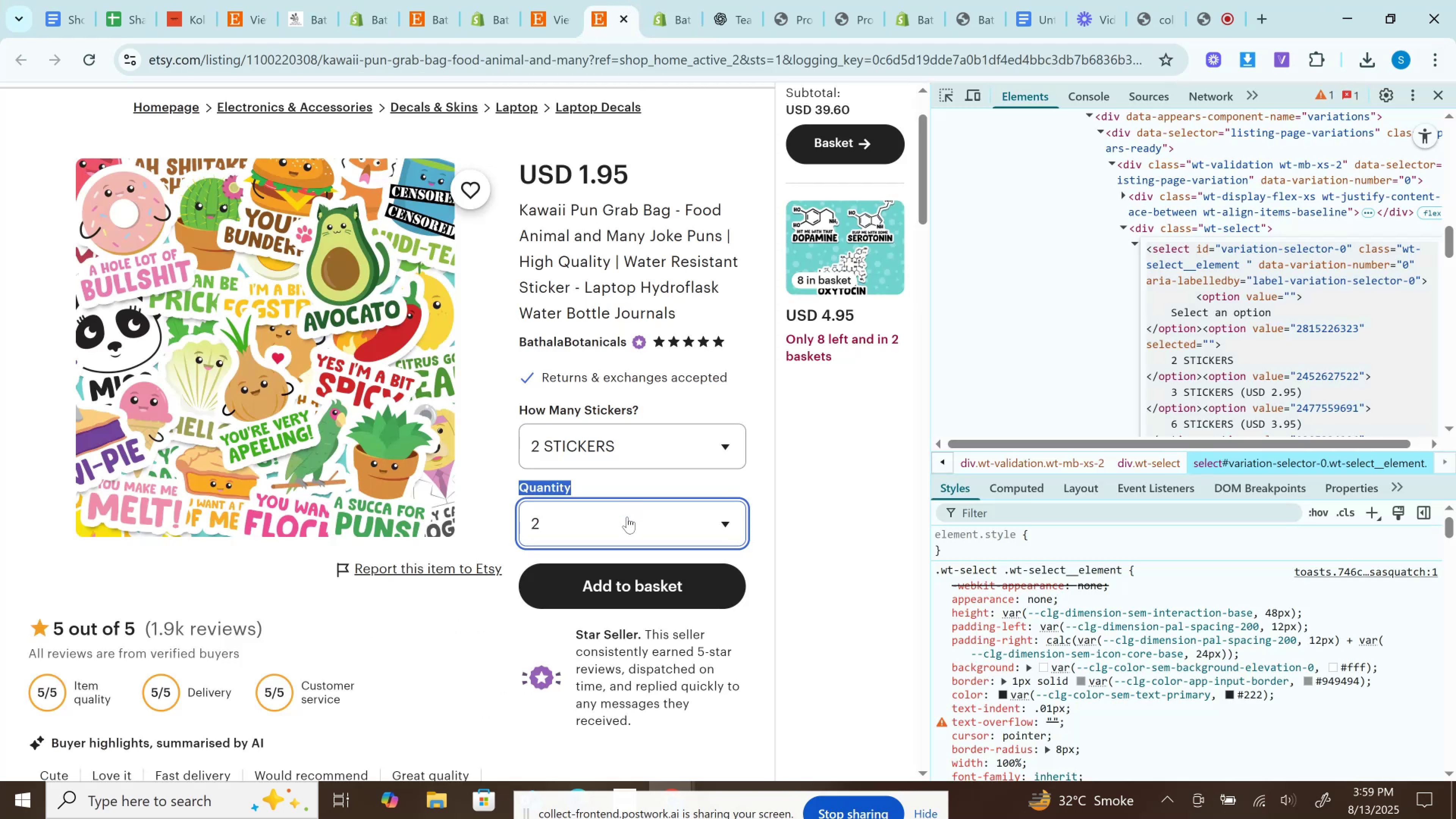 
left_click([627, 528])
 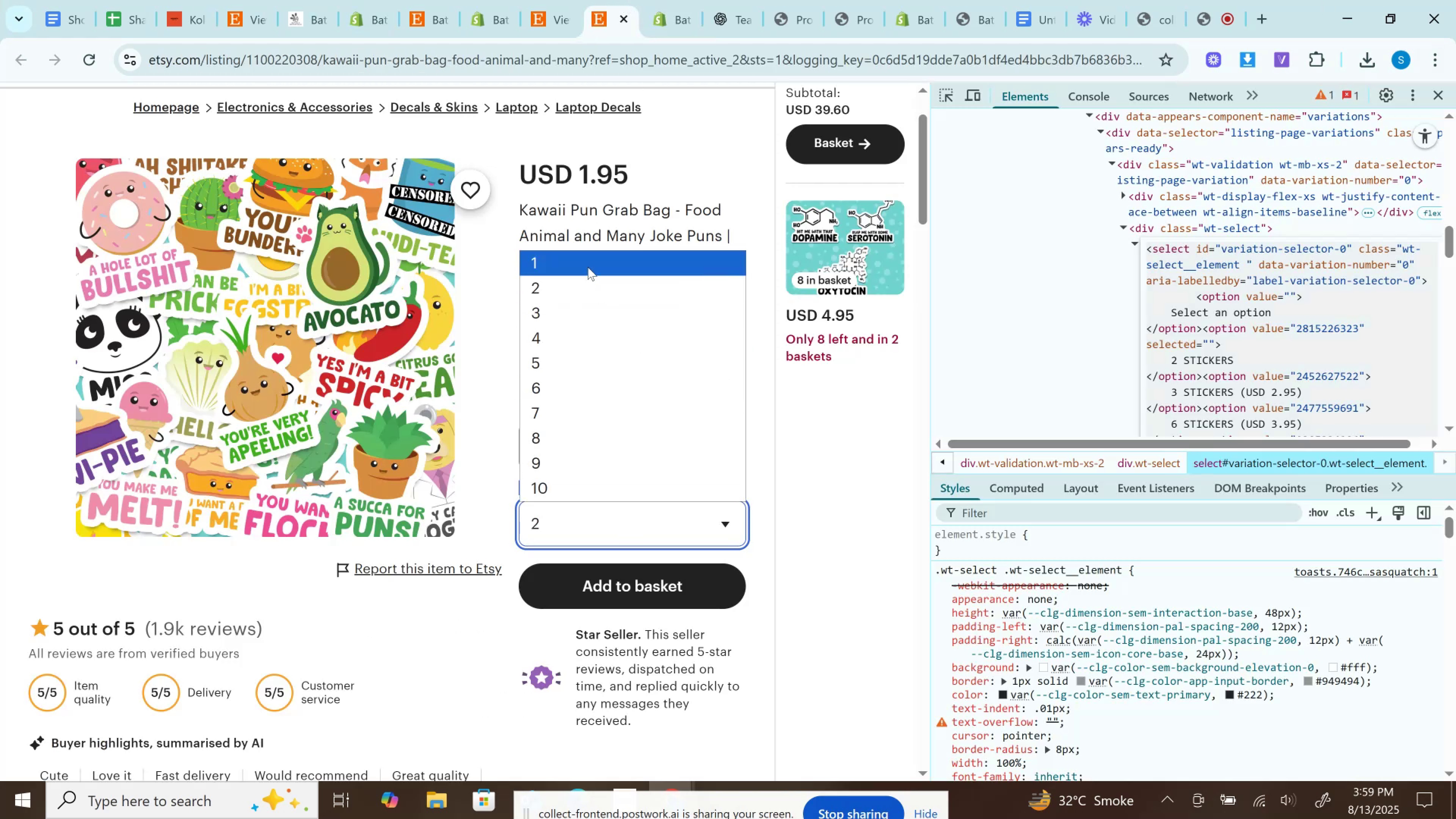 
left_click([587, 264])
 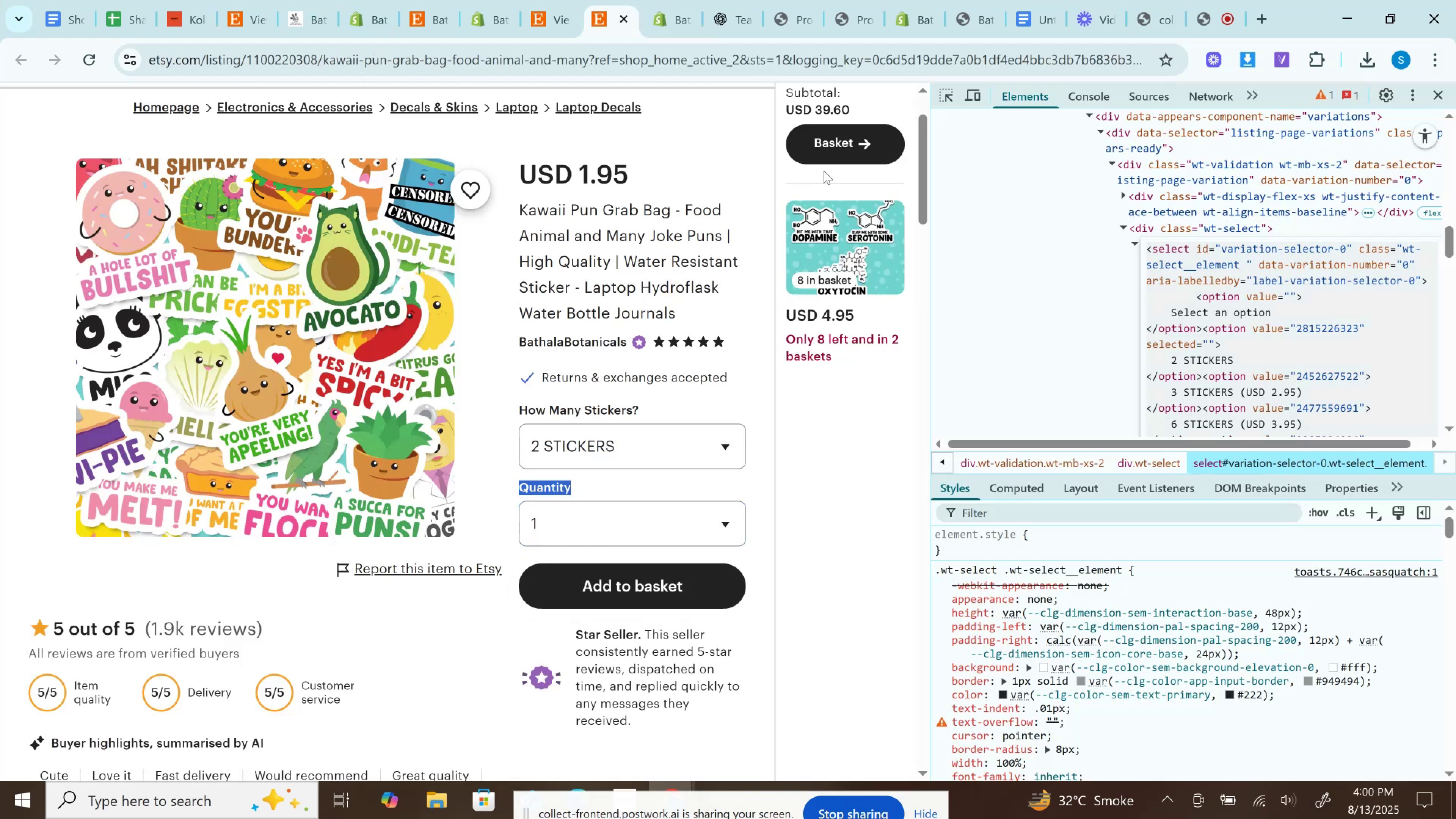 
right_click([823, 145])
 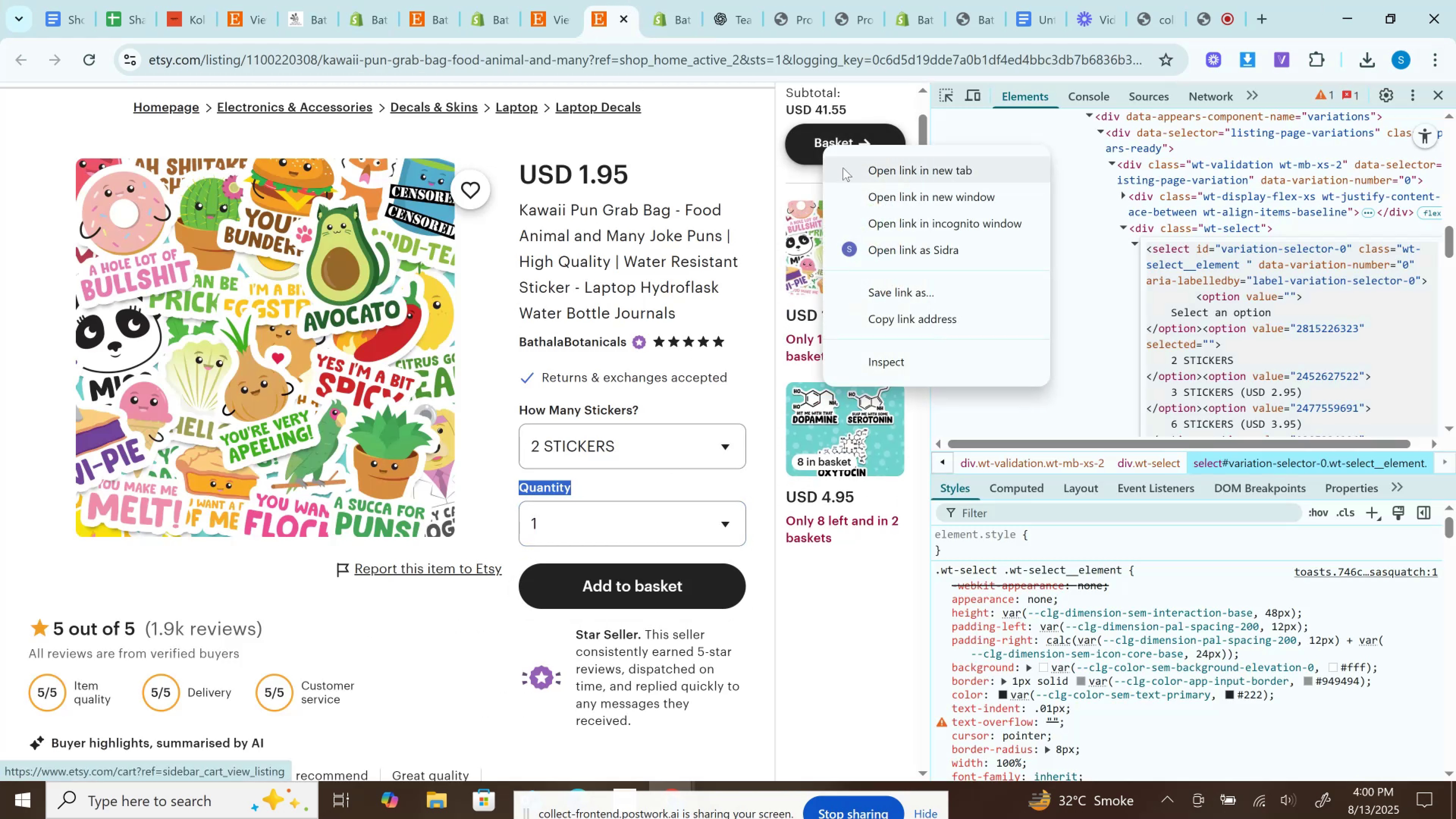 
left_click([844, 168])
 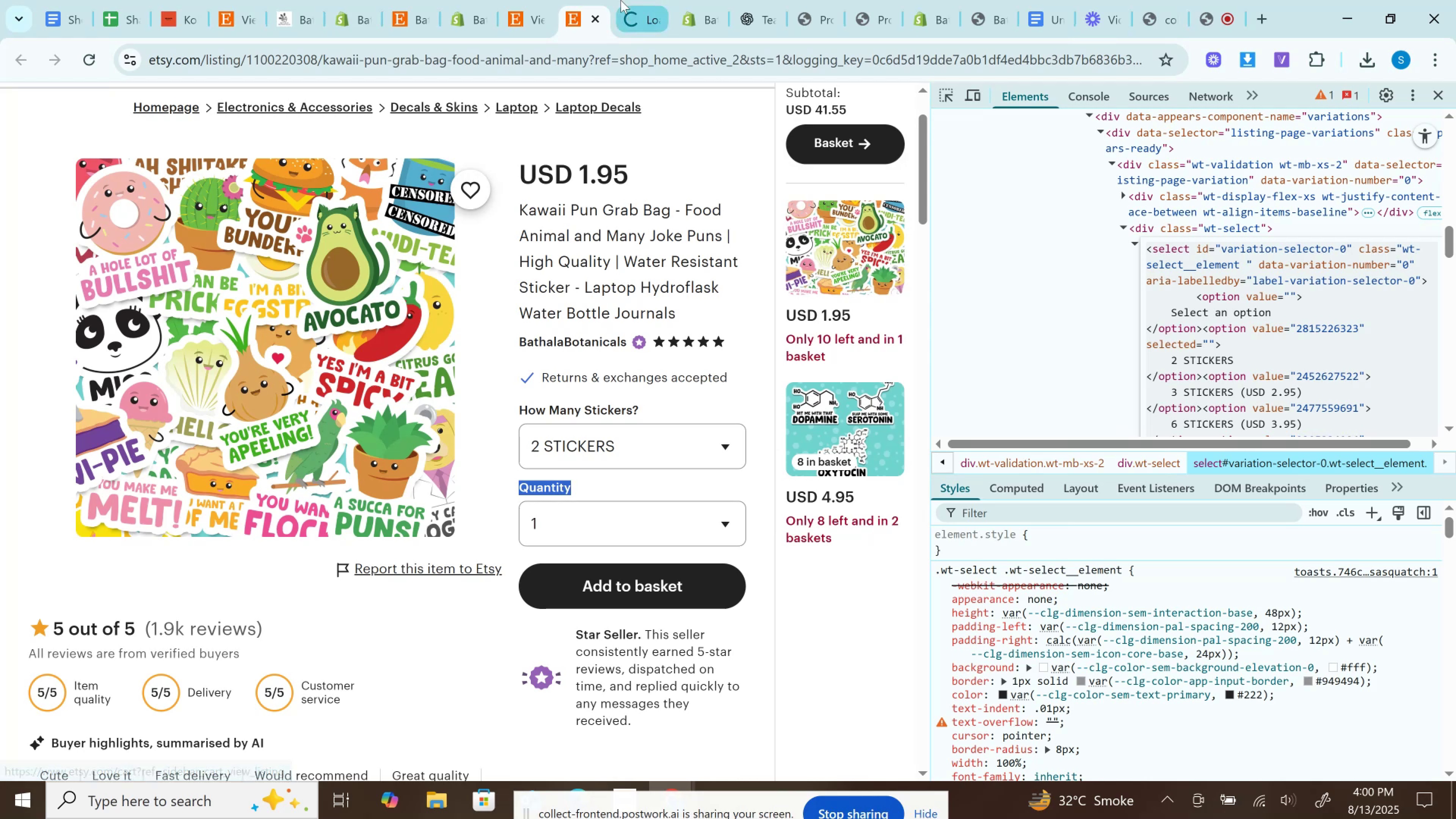 
mouse_move([635, 10])
 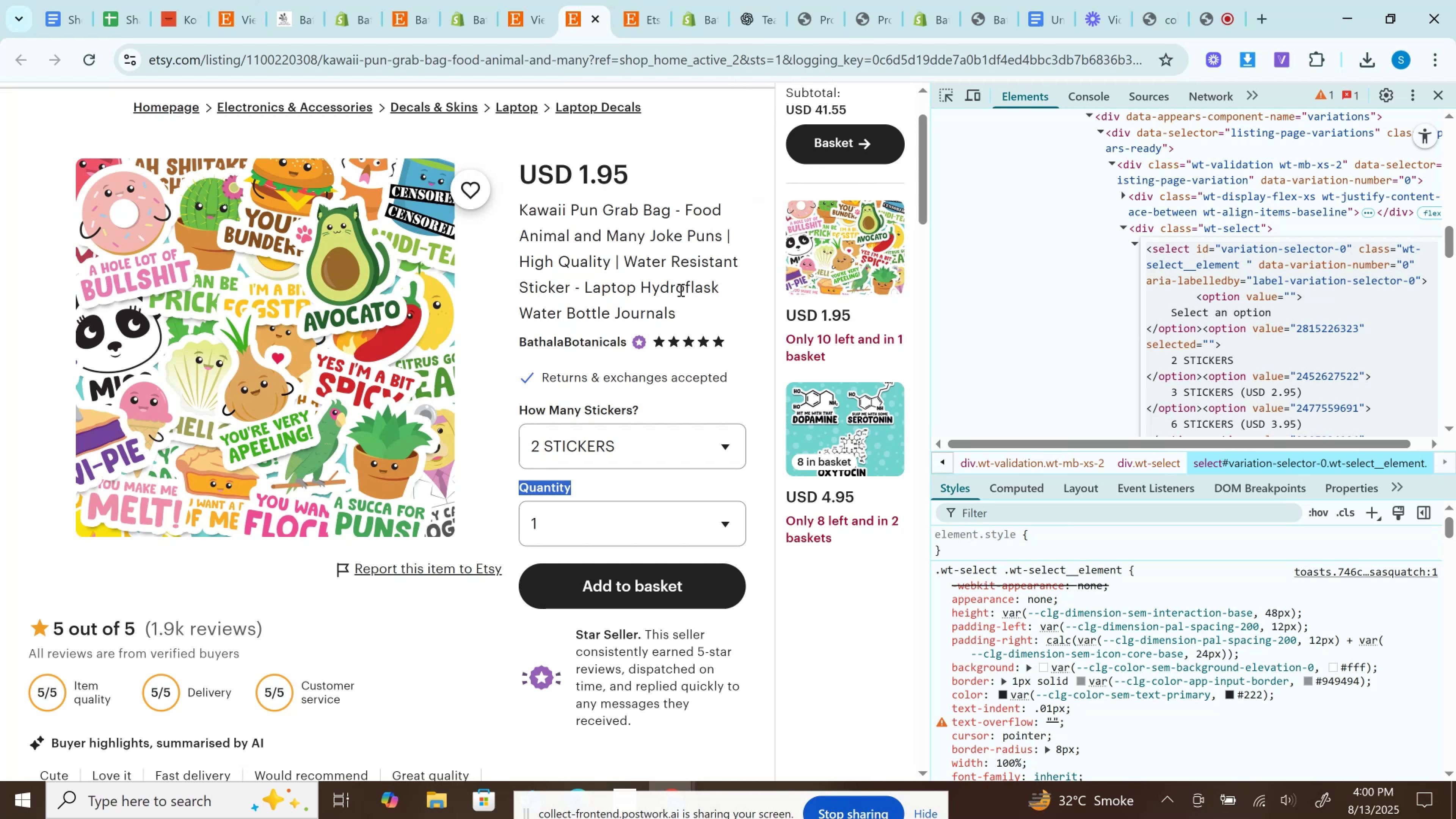 
wait(23.69)
 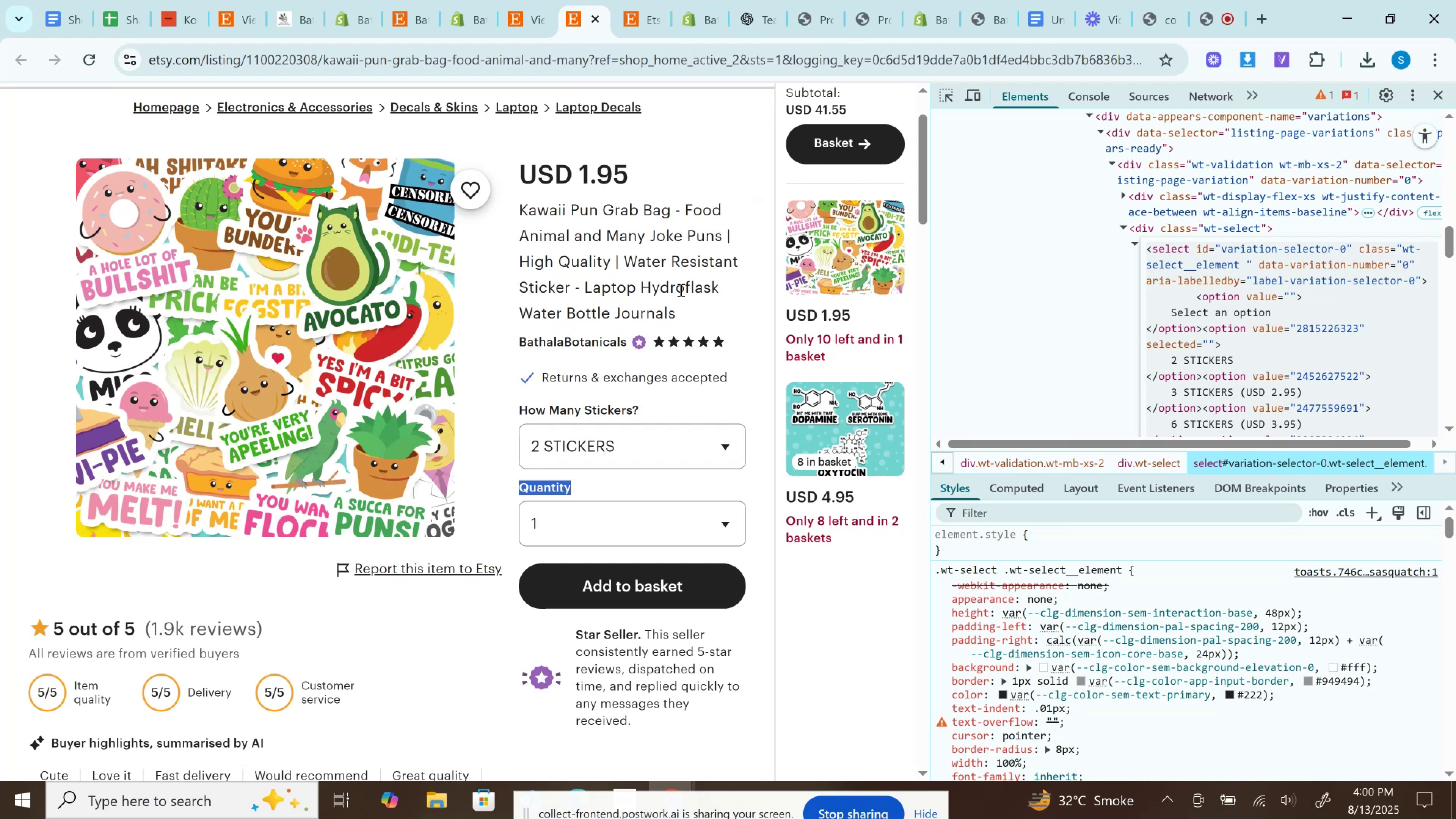 
left_click([606, 441])
 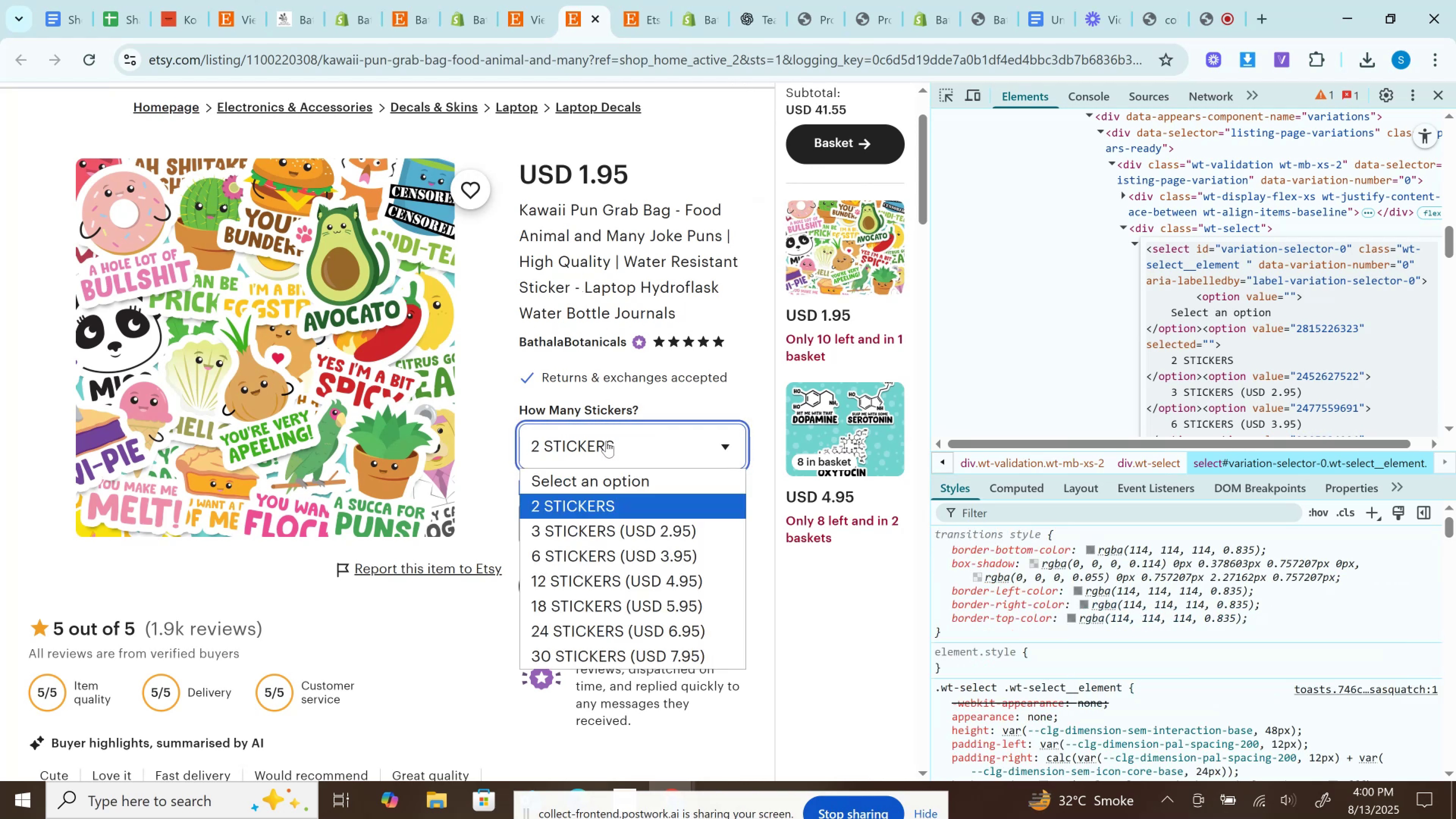 
left_click([606, 441])
 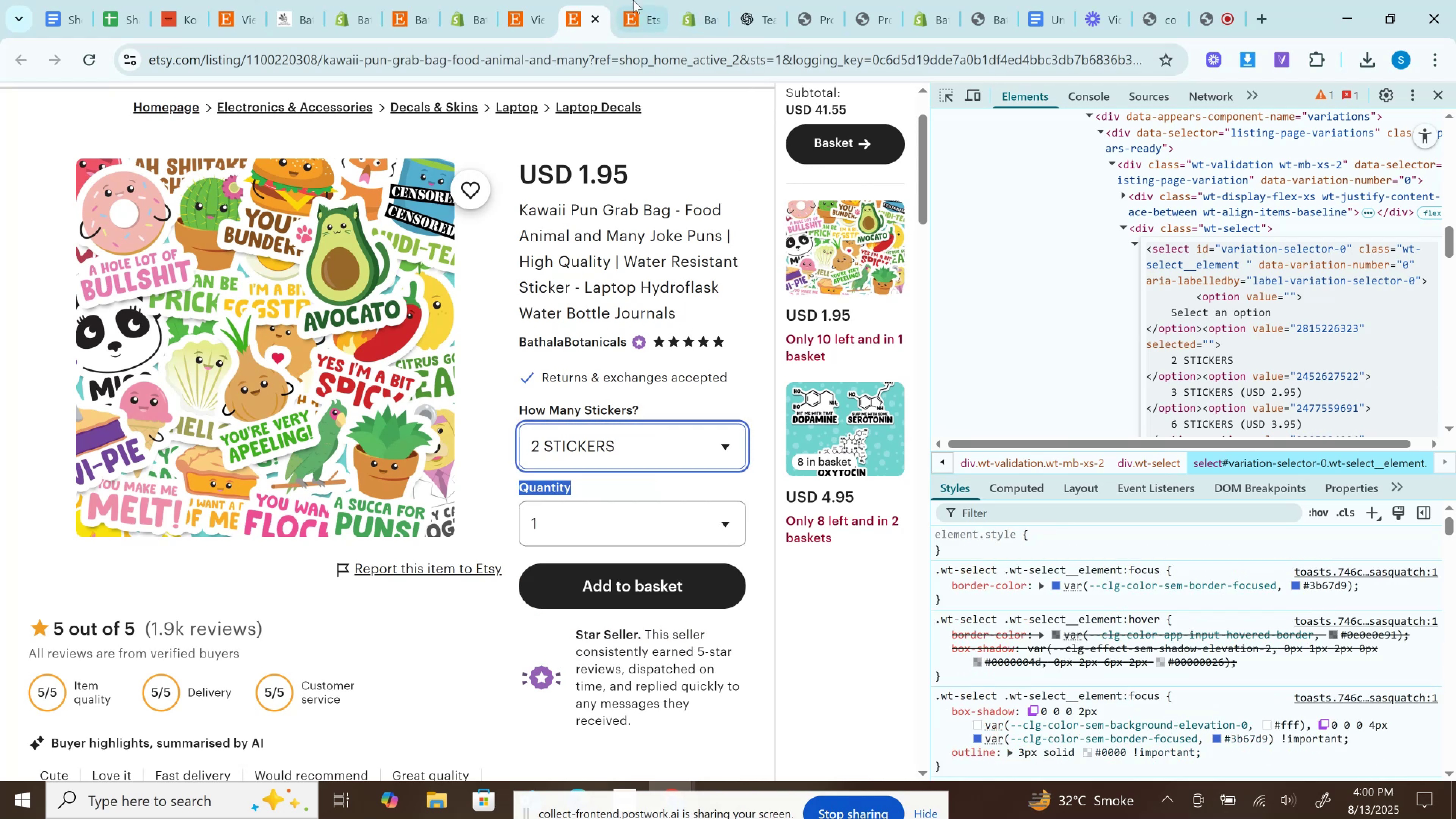 
left_click([638, 0])
 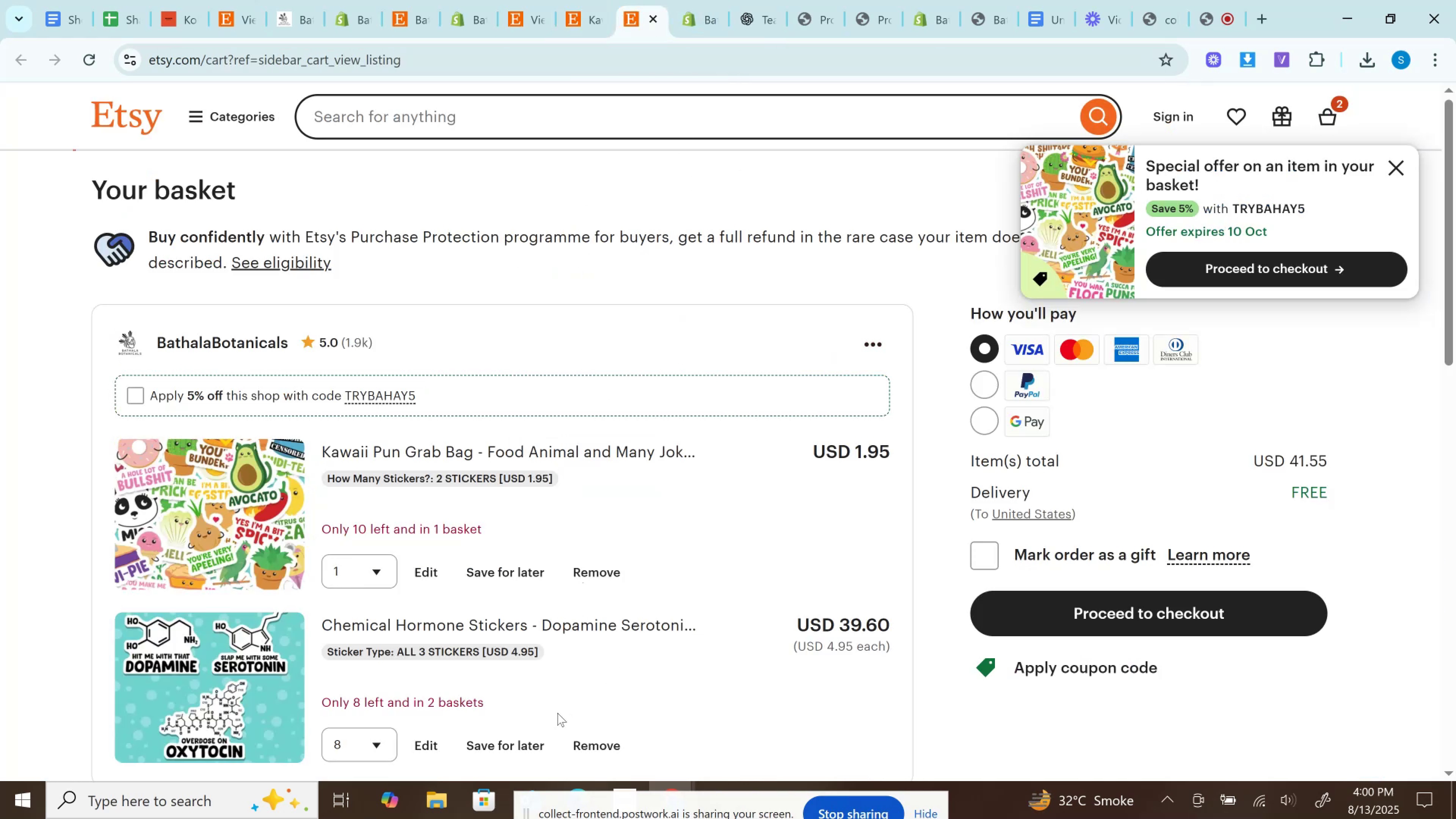 
left_click([588, 730])
 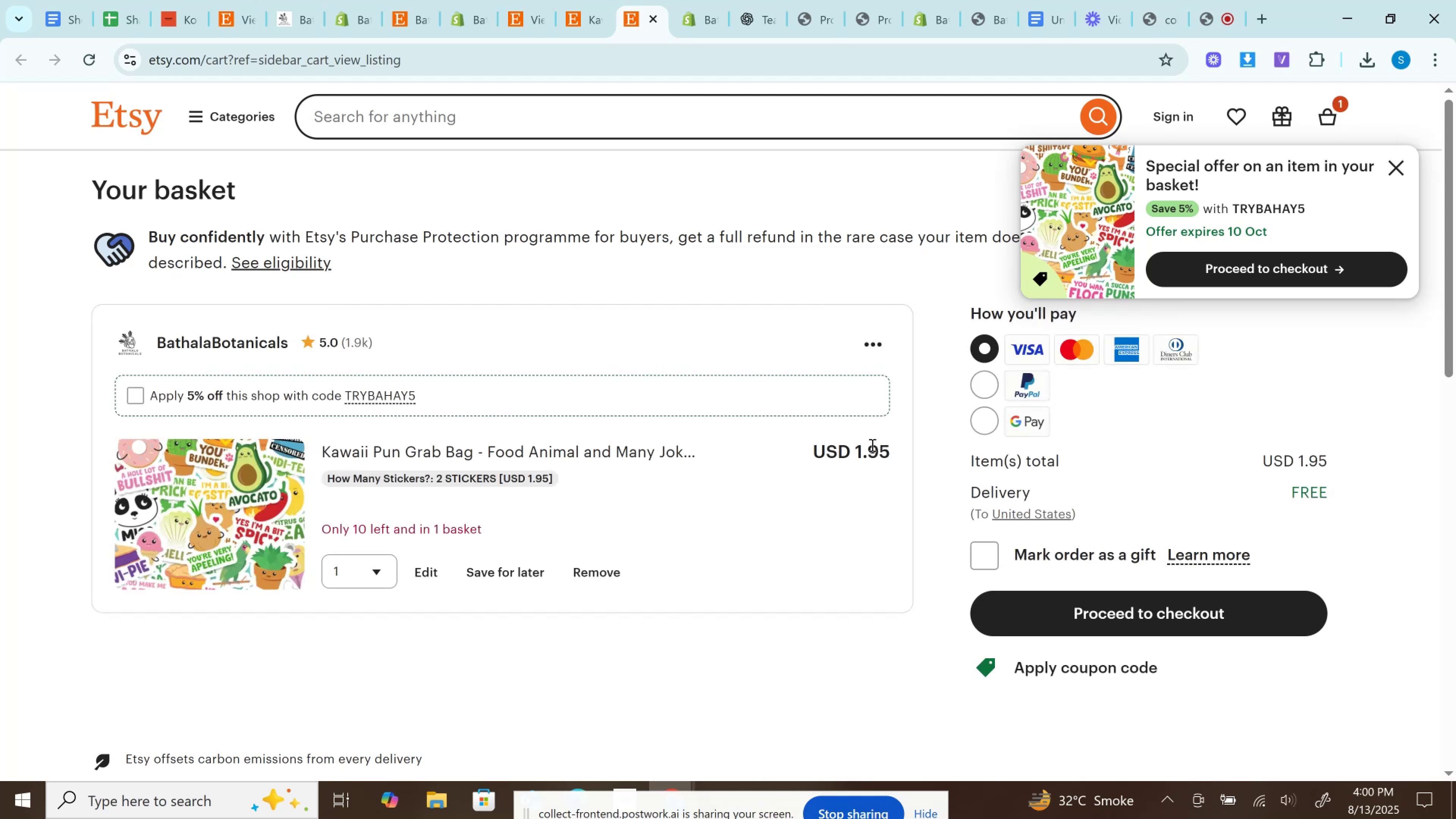 
double_click([871, 445])
 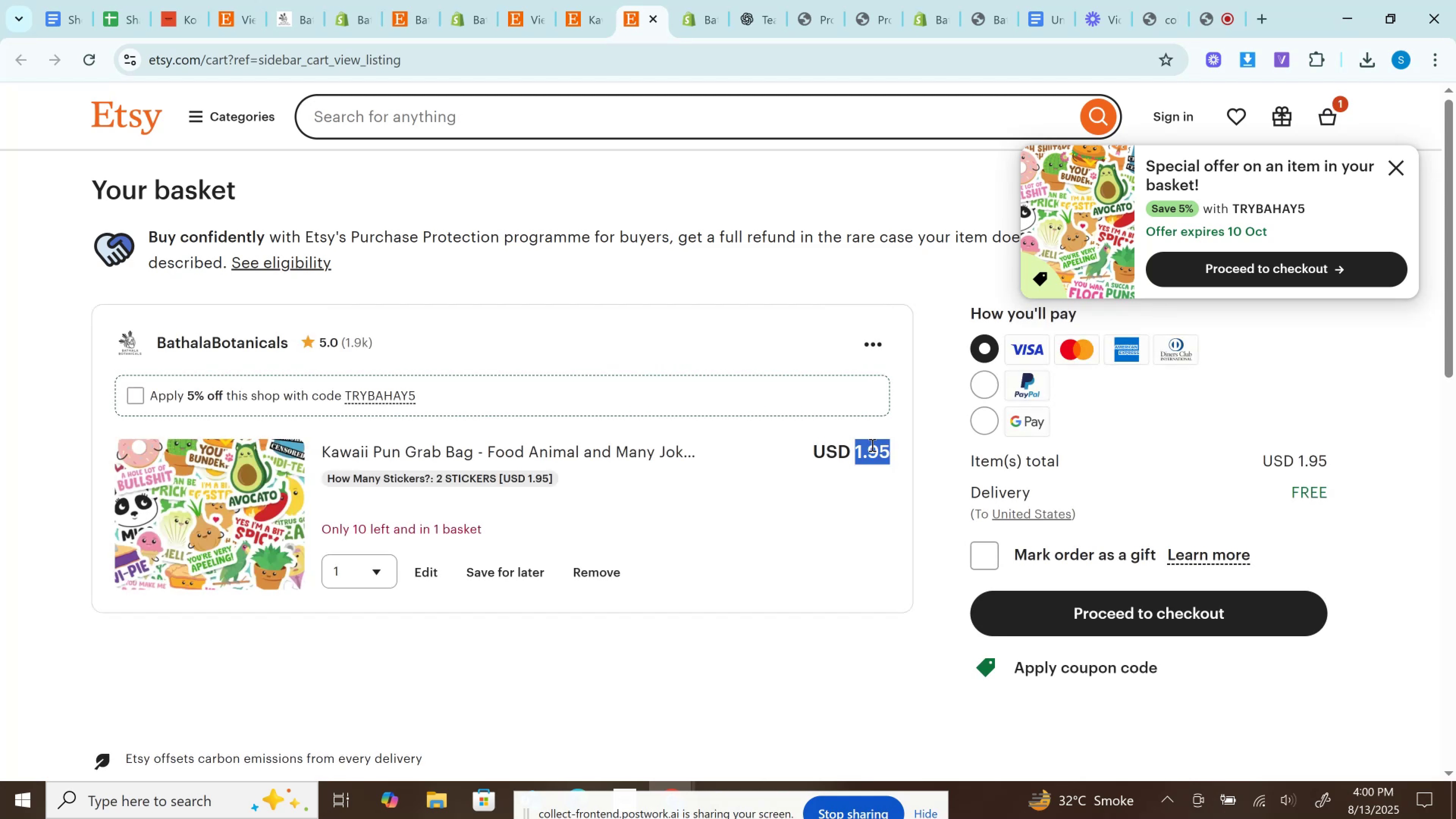 
key(Control+C)
 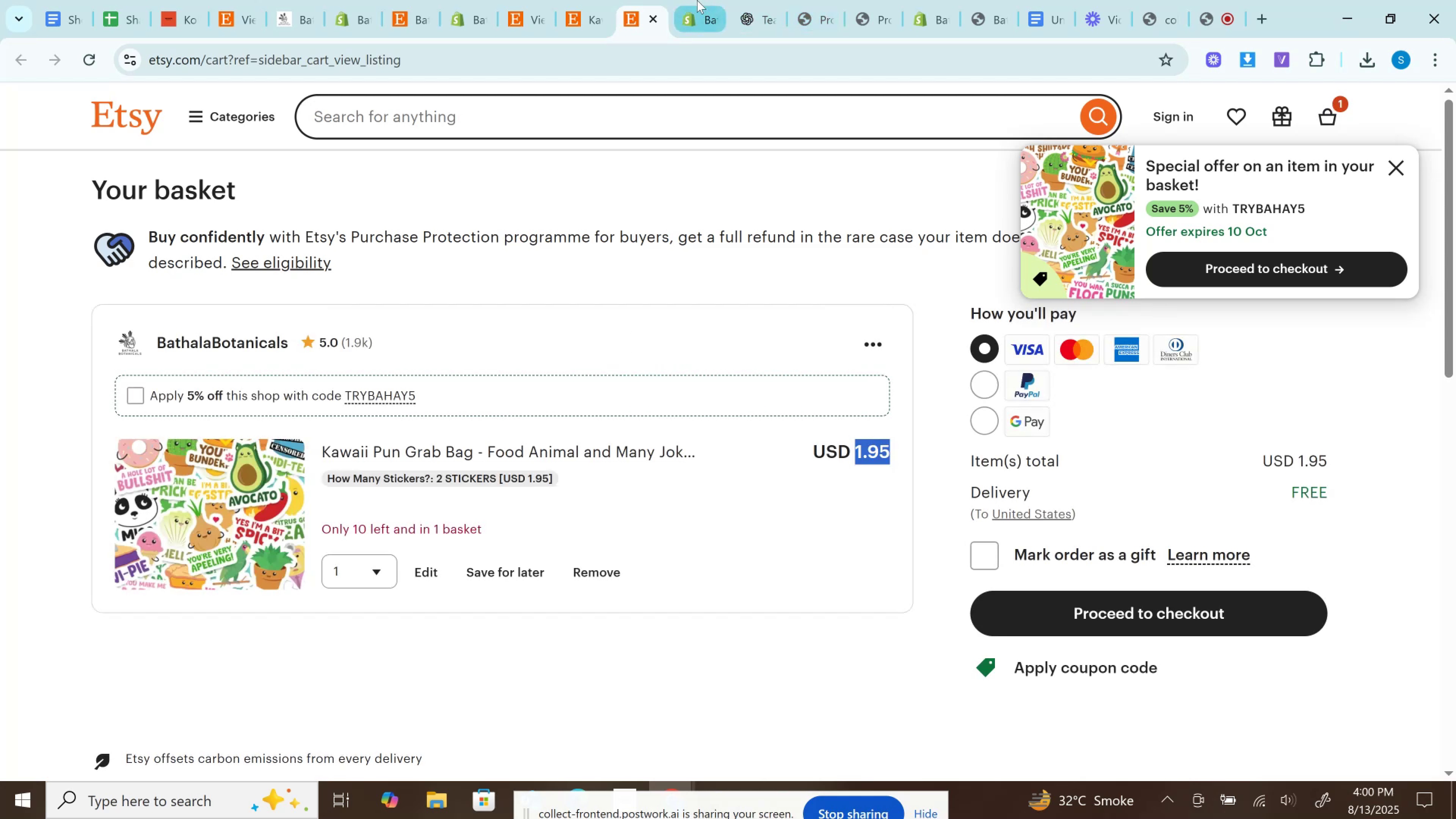 
left_click([575, 0])
 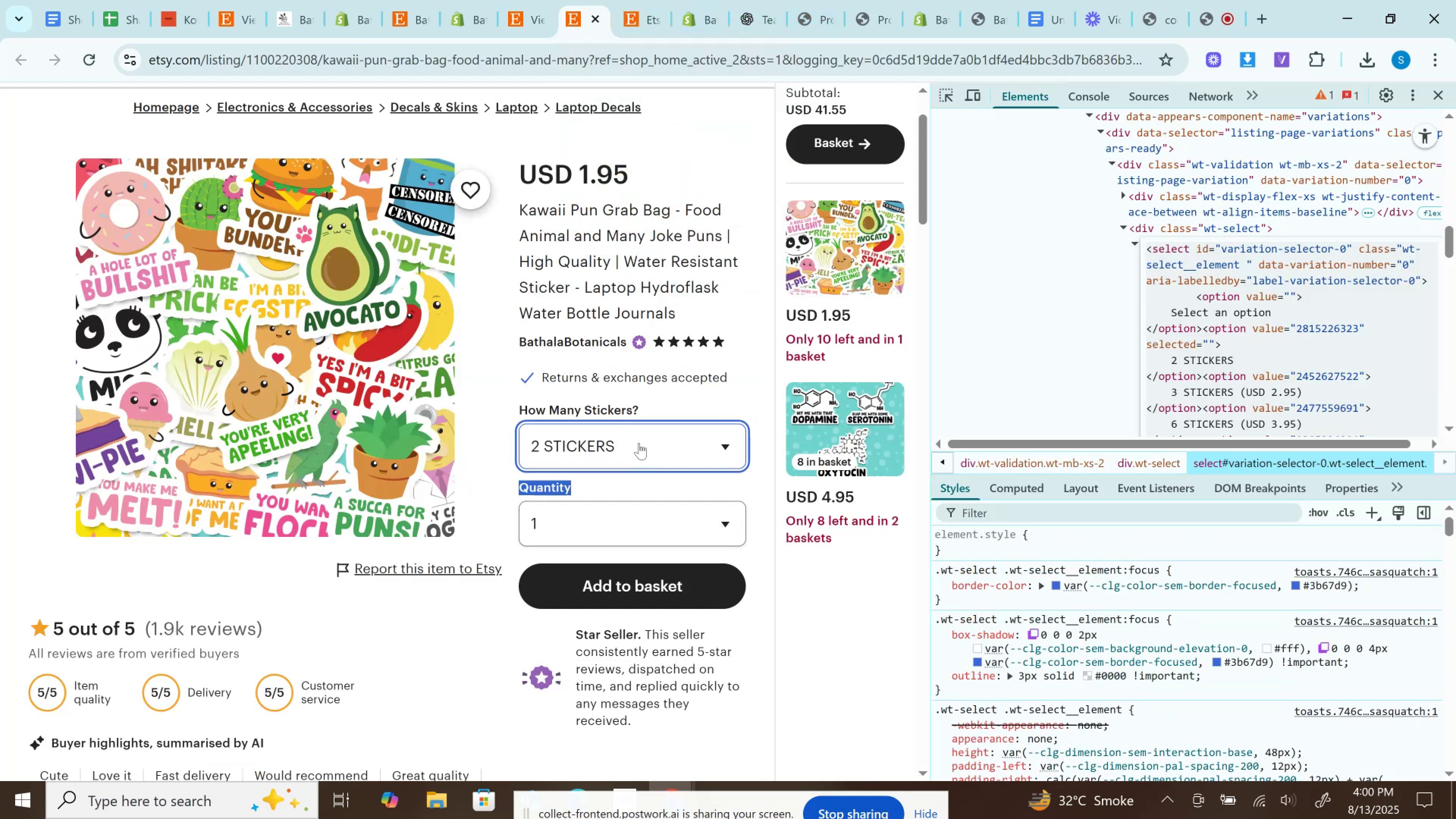 
left_click([639, 441])
 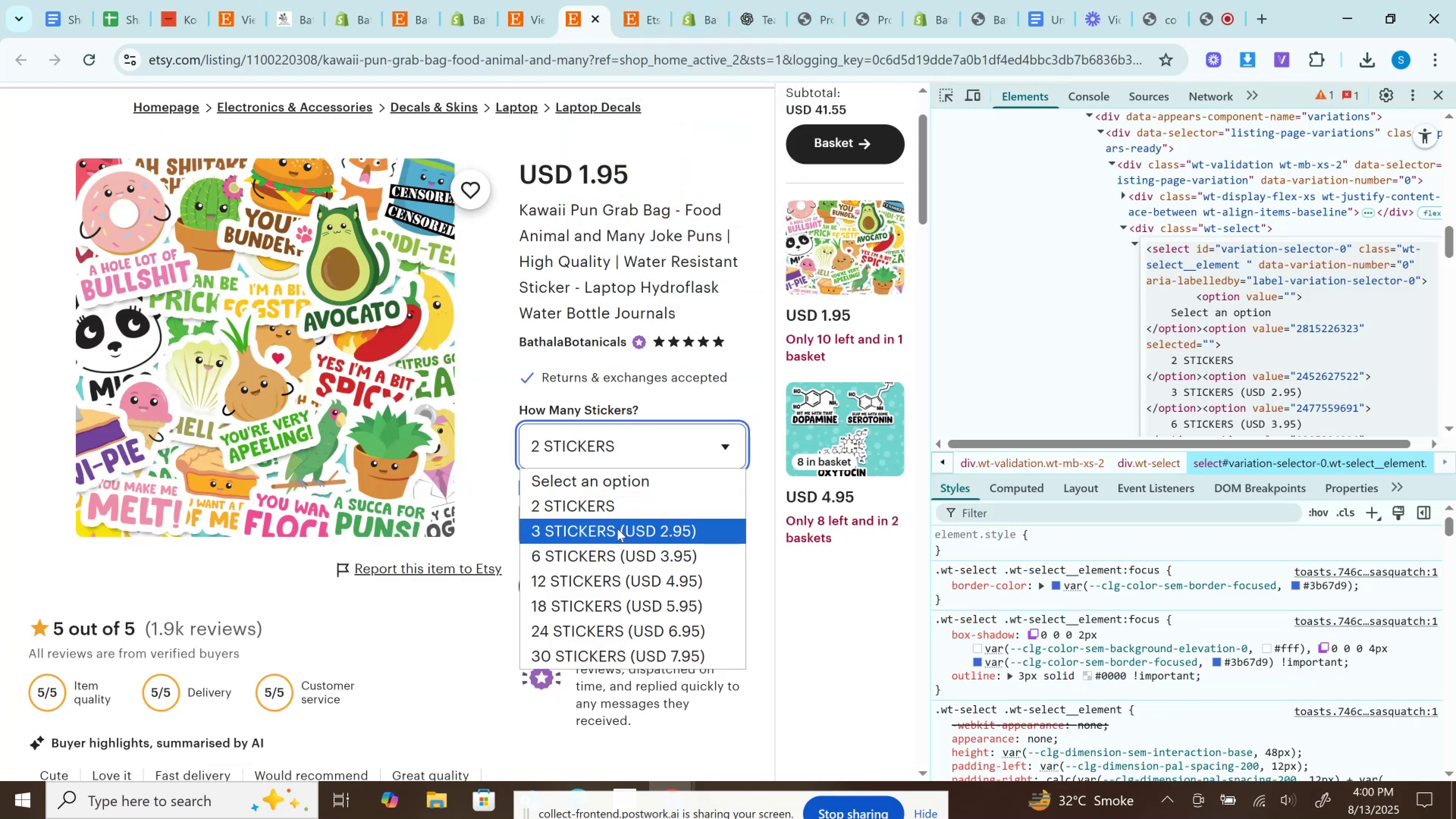 
left_click([617, 529])
 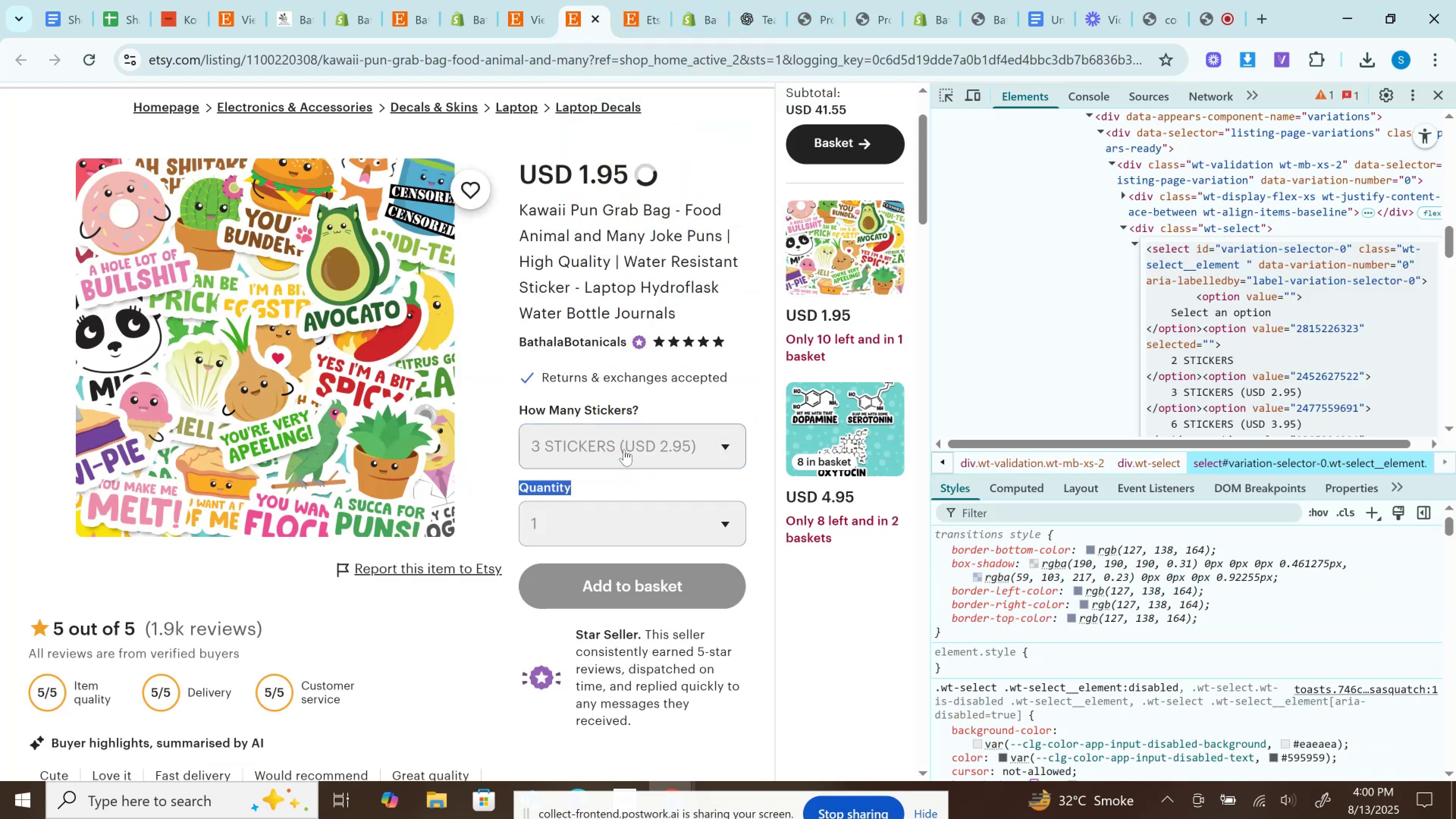 
left_click([624, 449])
 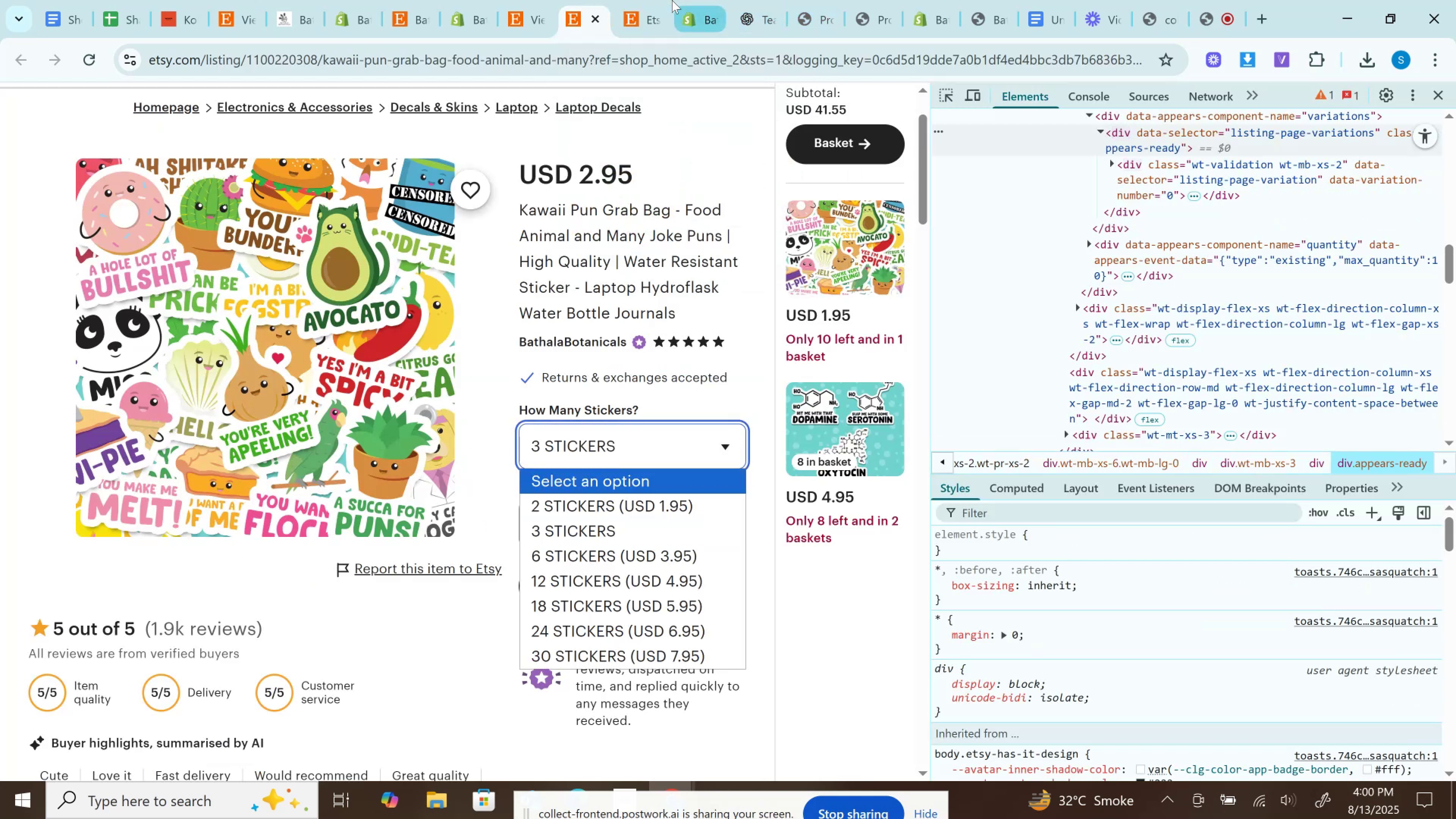 
left_click([646, 0])
 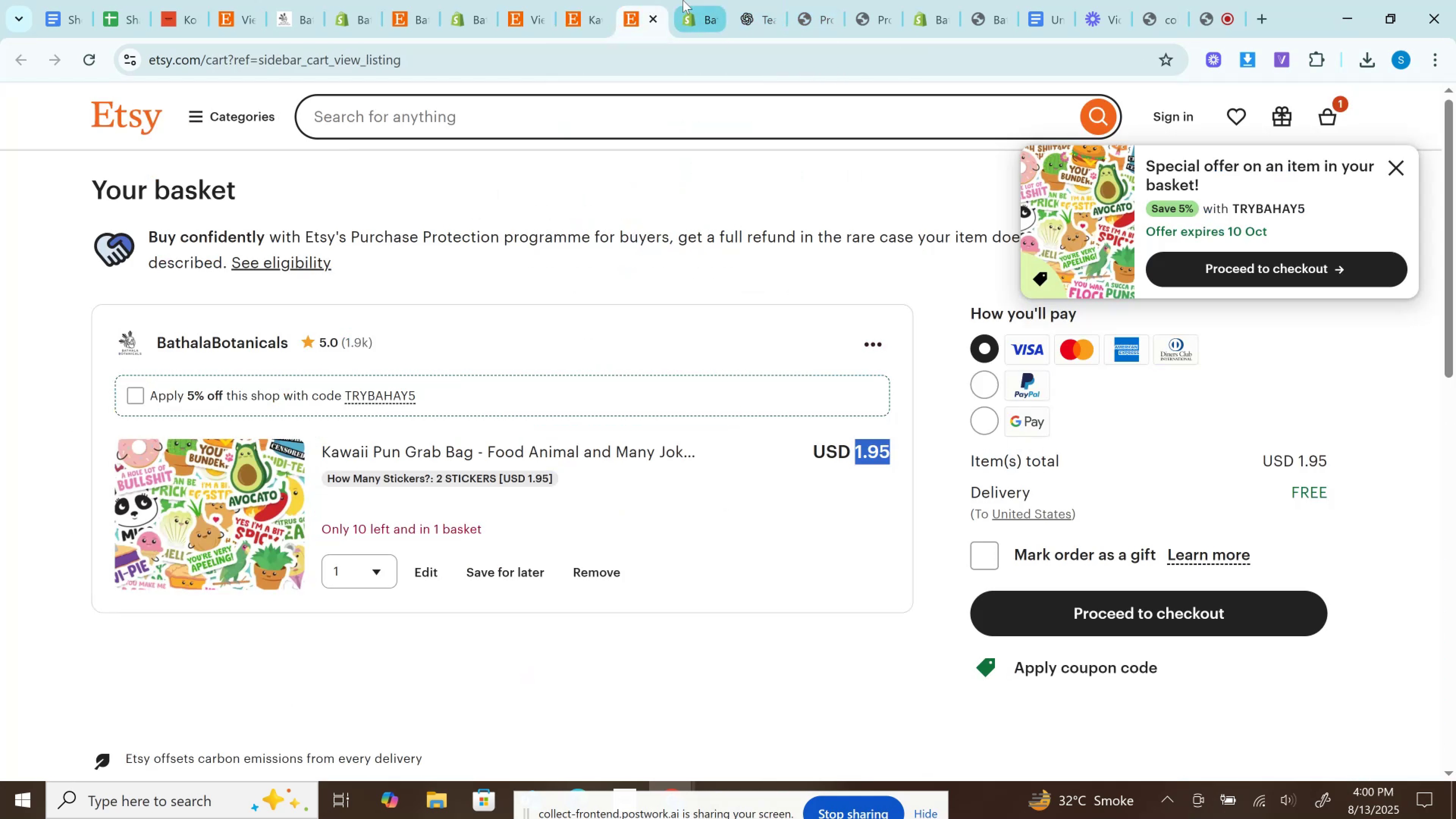 
double_click([683, 0])
 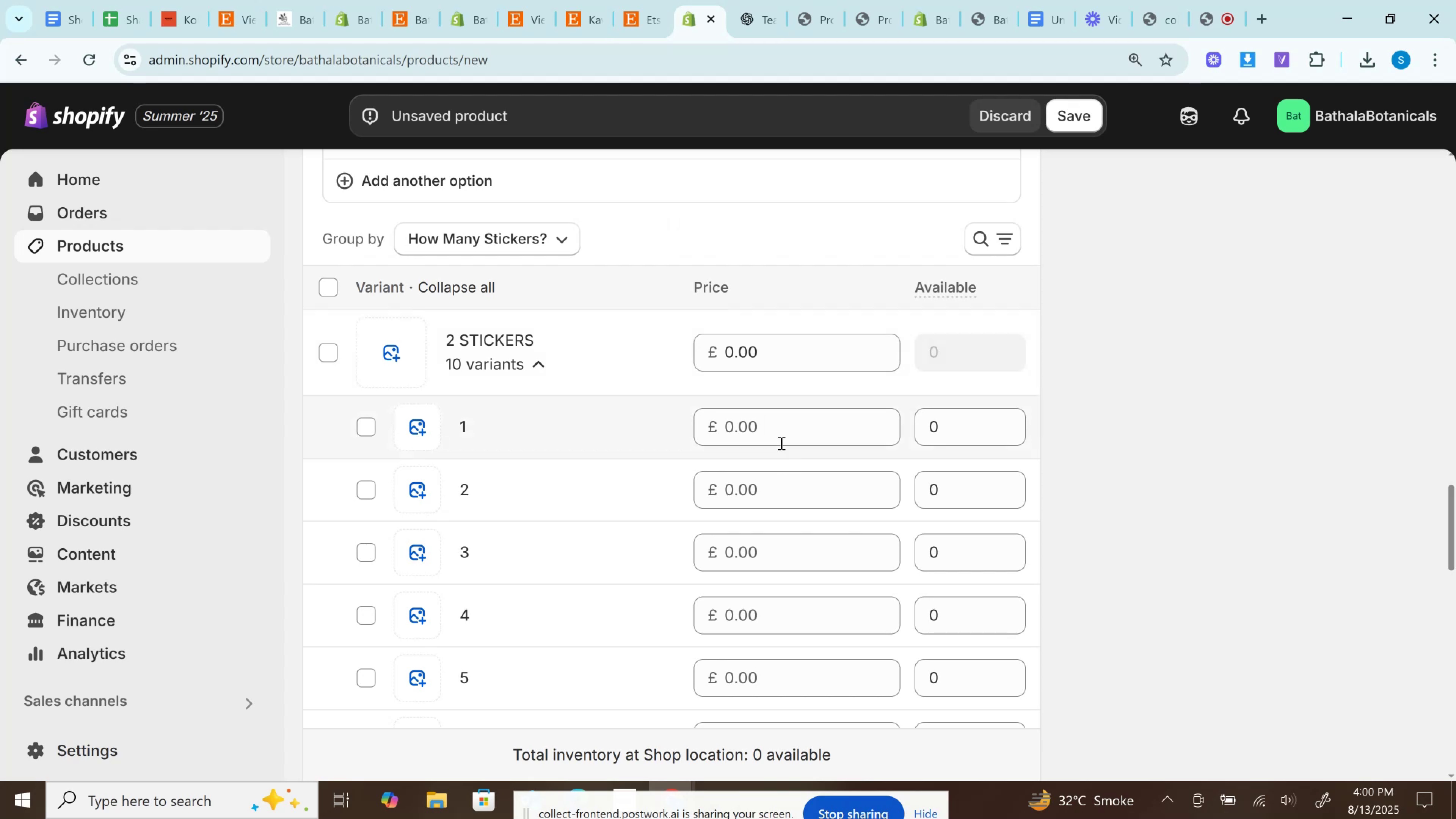 
left_click([777, 436])
 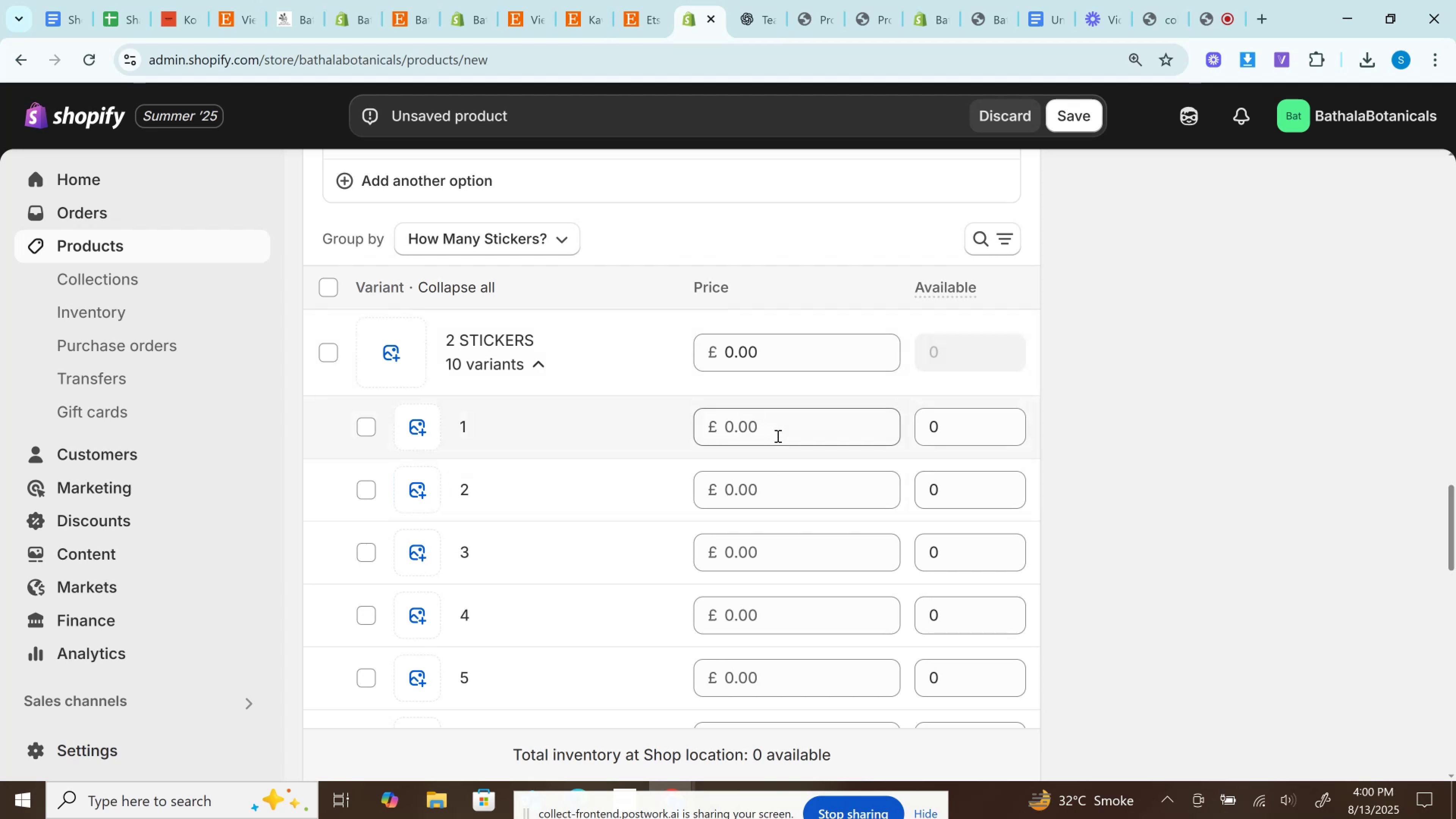 
key(Control+V)
 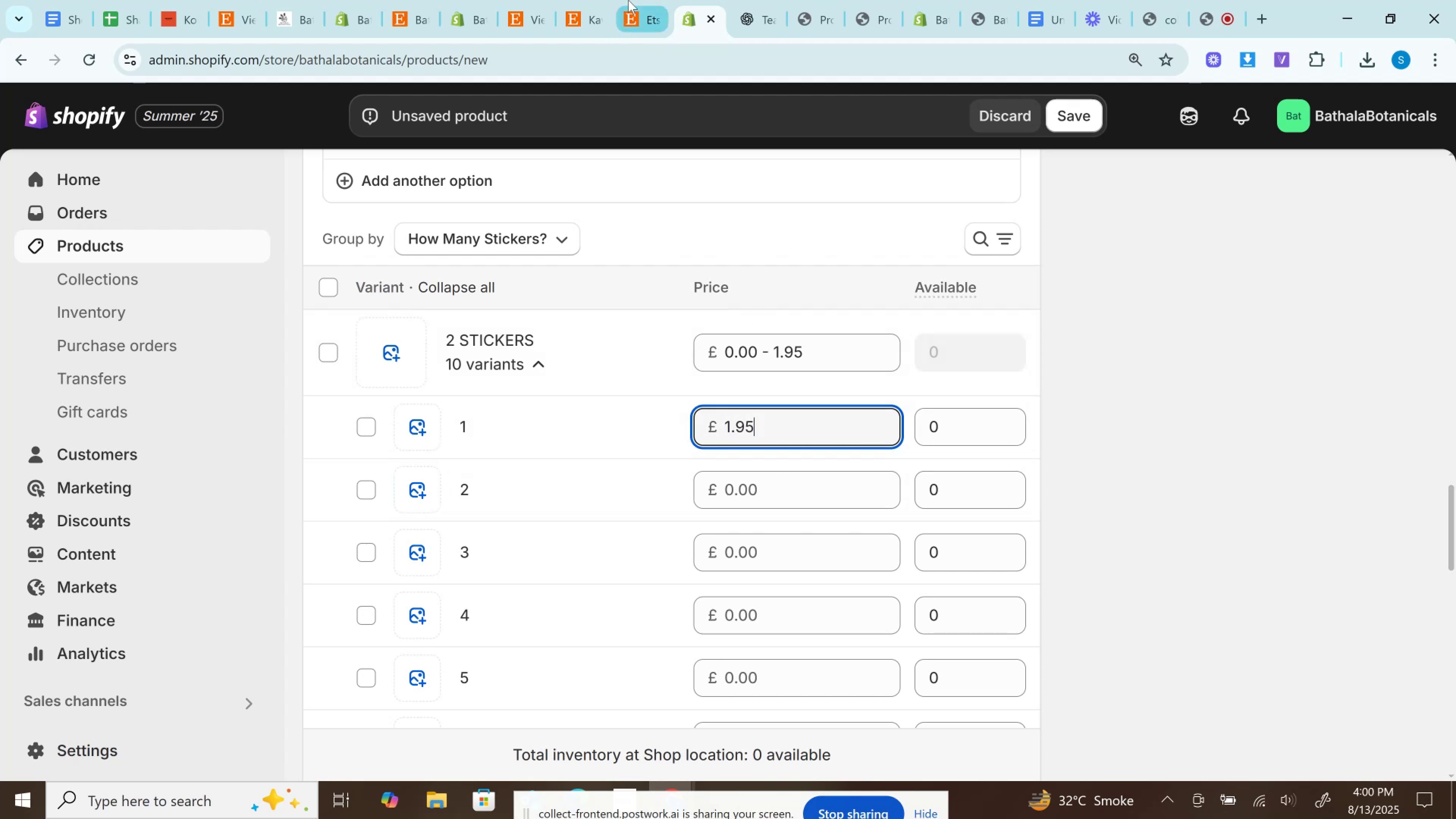 
left_click([628, 0])
 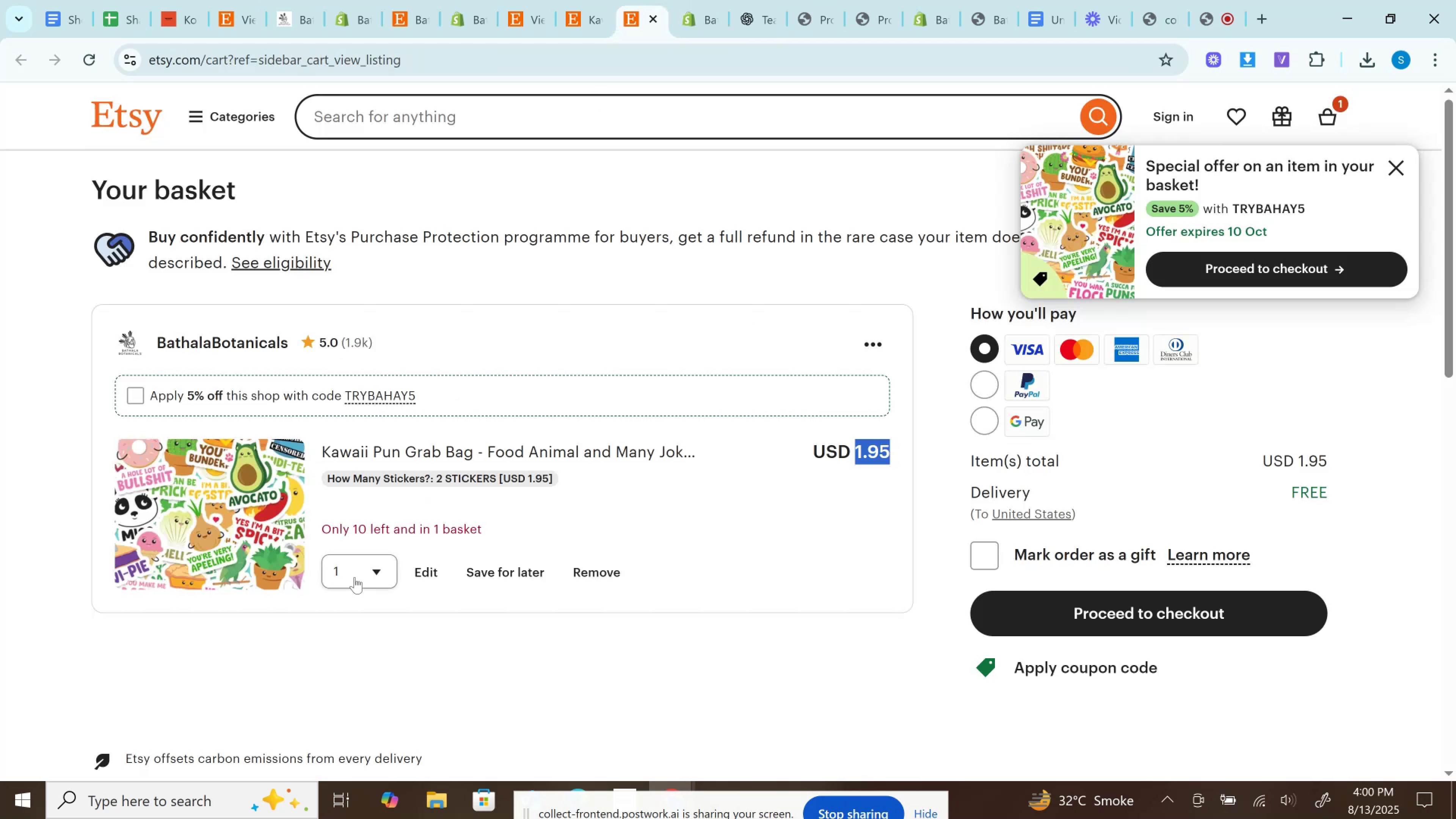 
left_click([354, 575])
 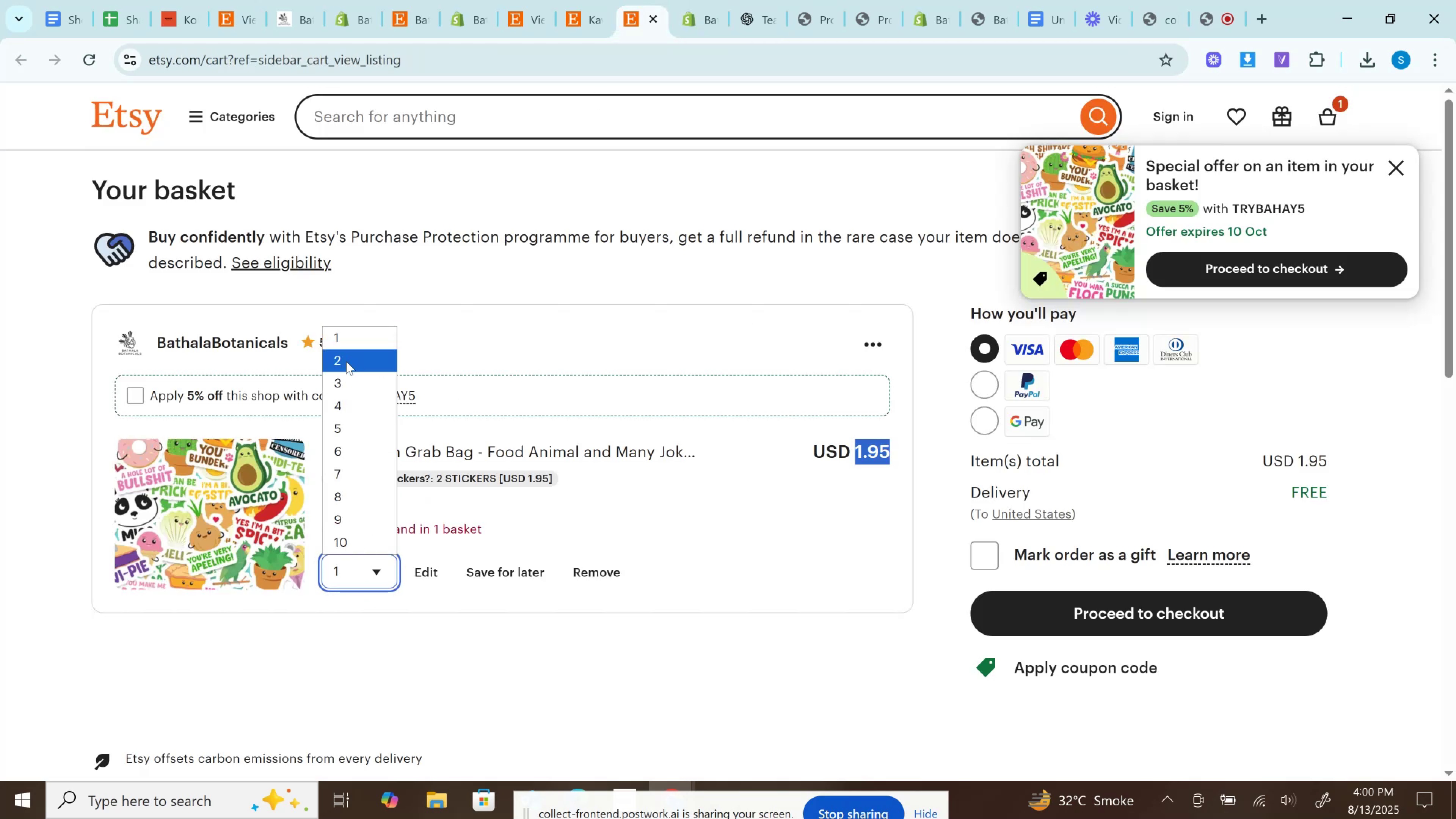 
left_click([346, 361])
 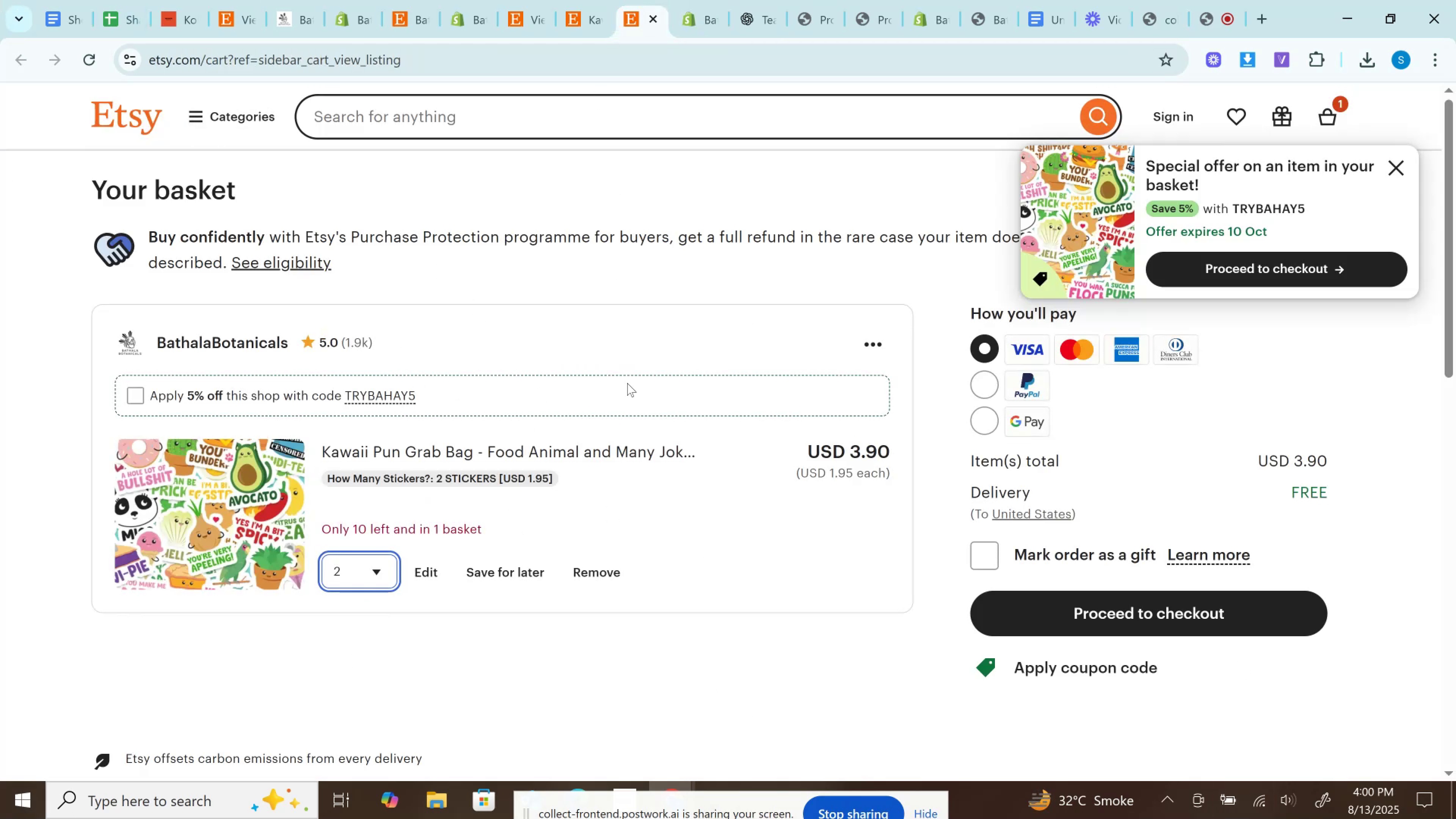 
left_click([854, 447])
 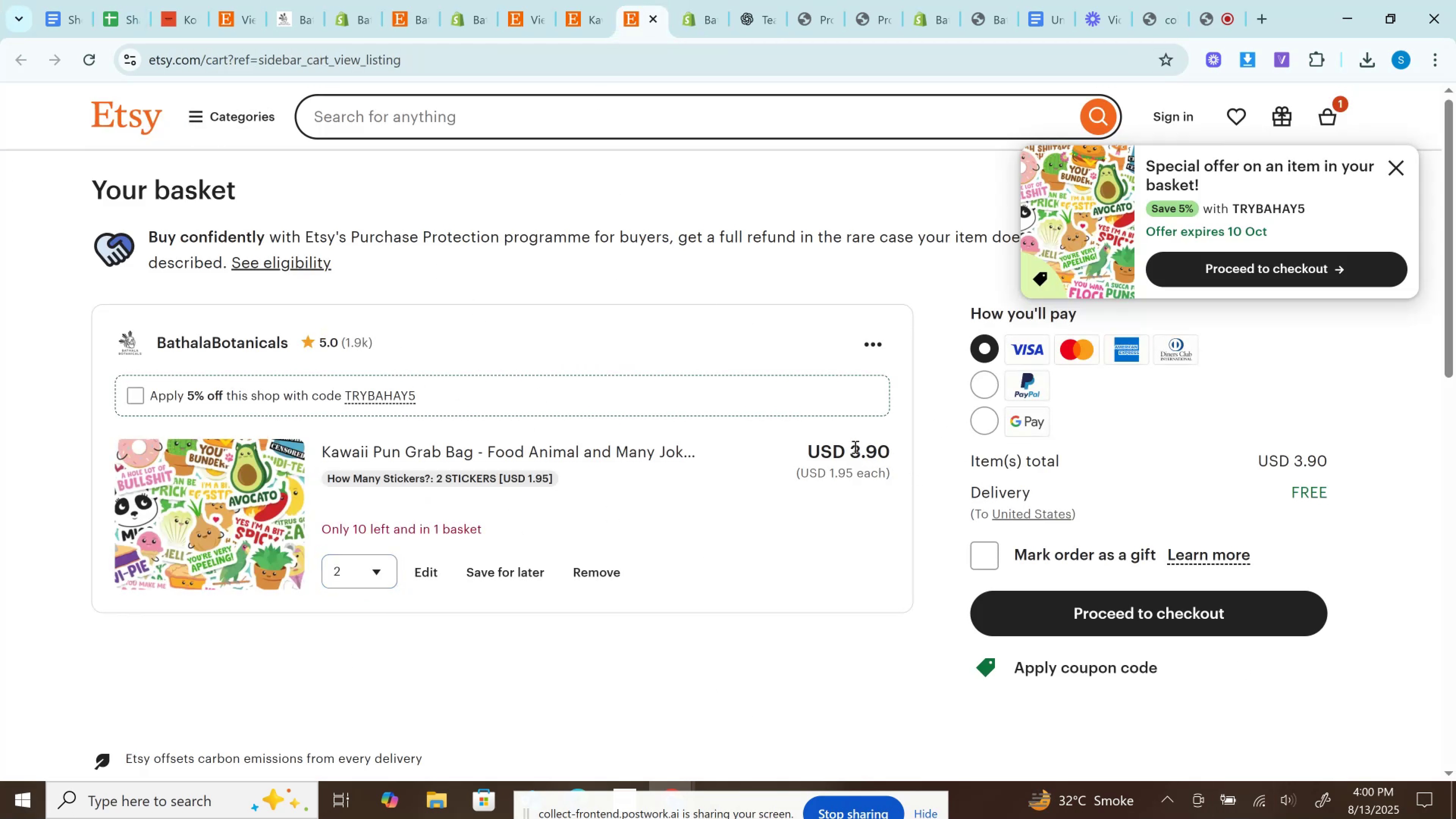 
double_click([854, 447])
 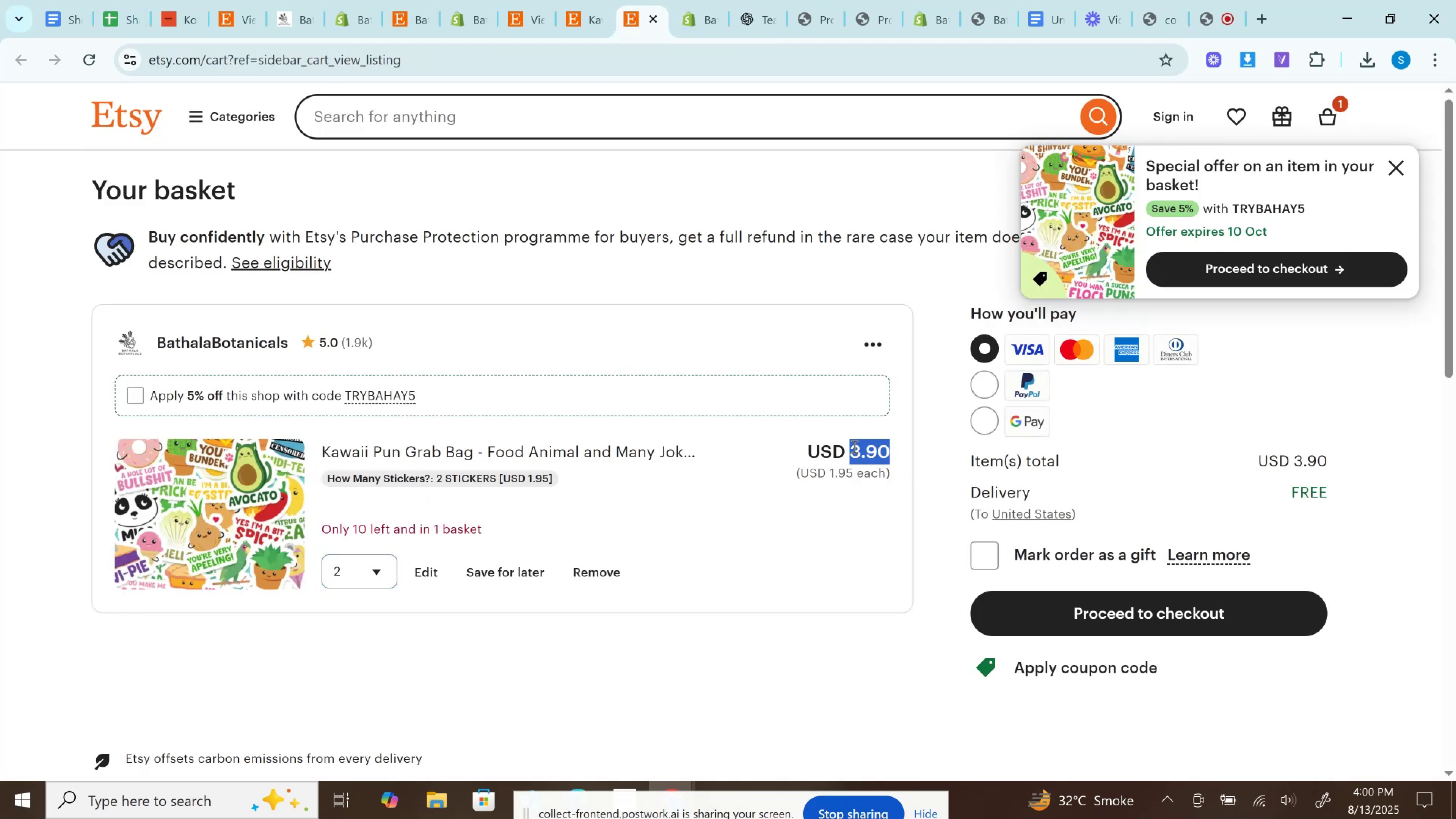 
key(Control+C)
 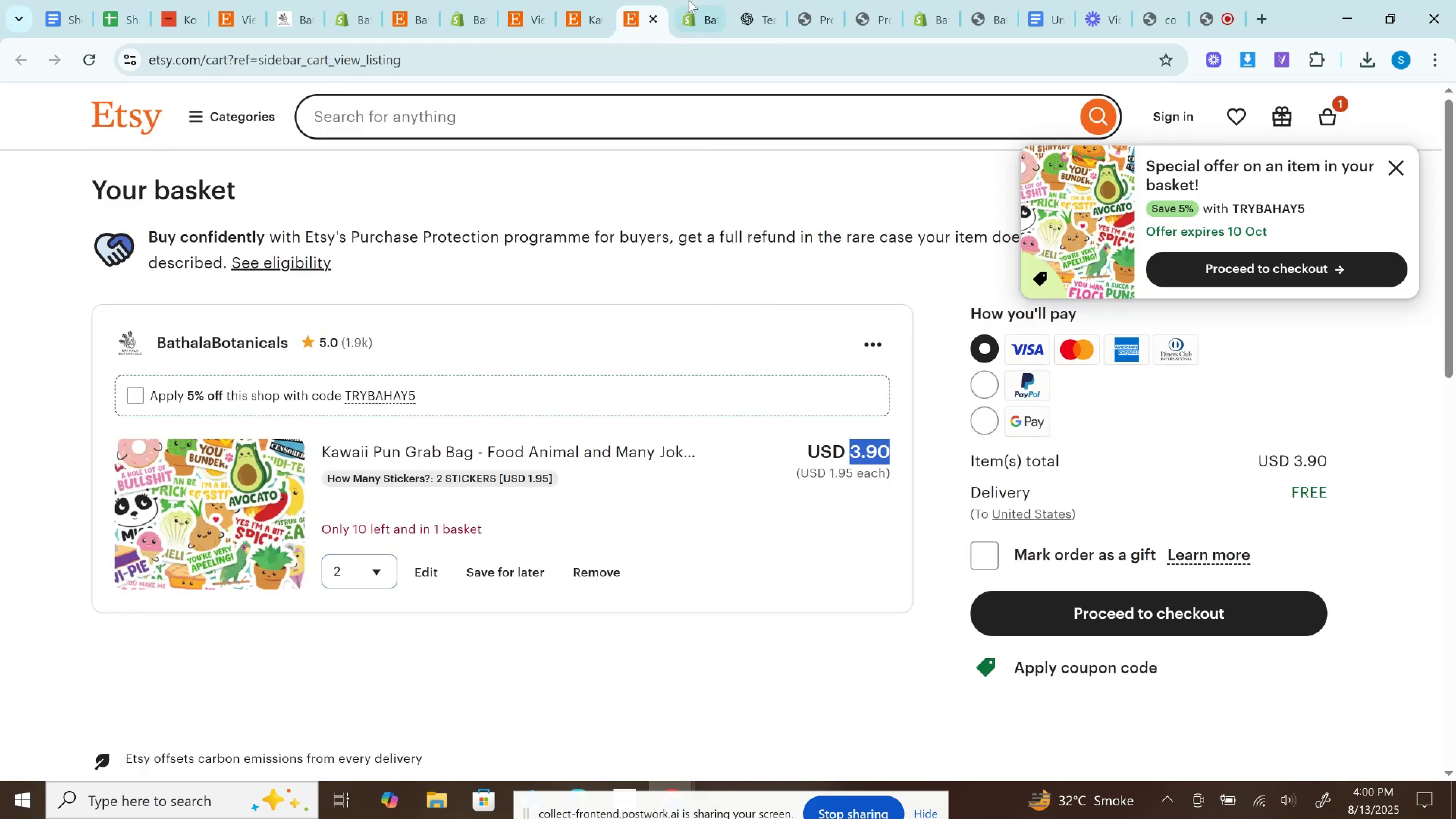 
left_click([689, 0])
 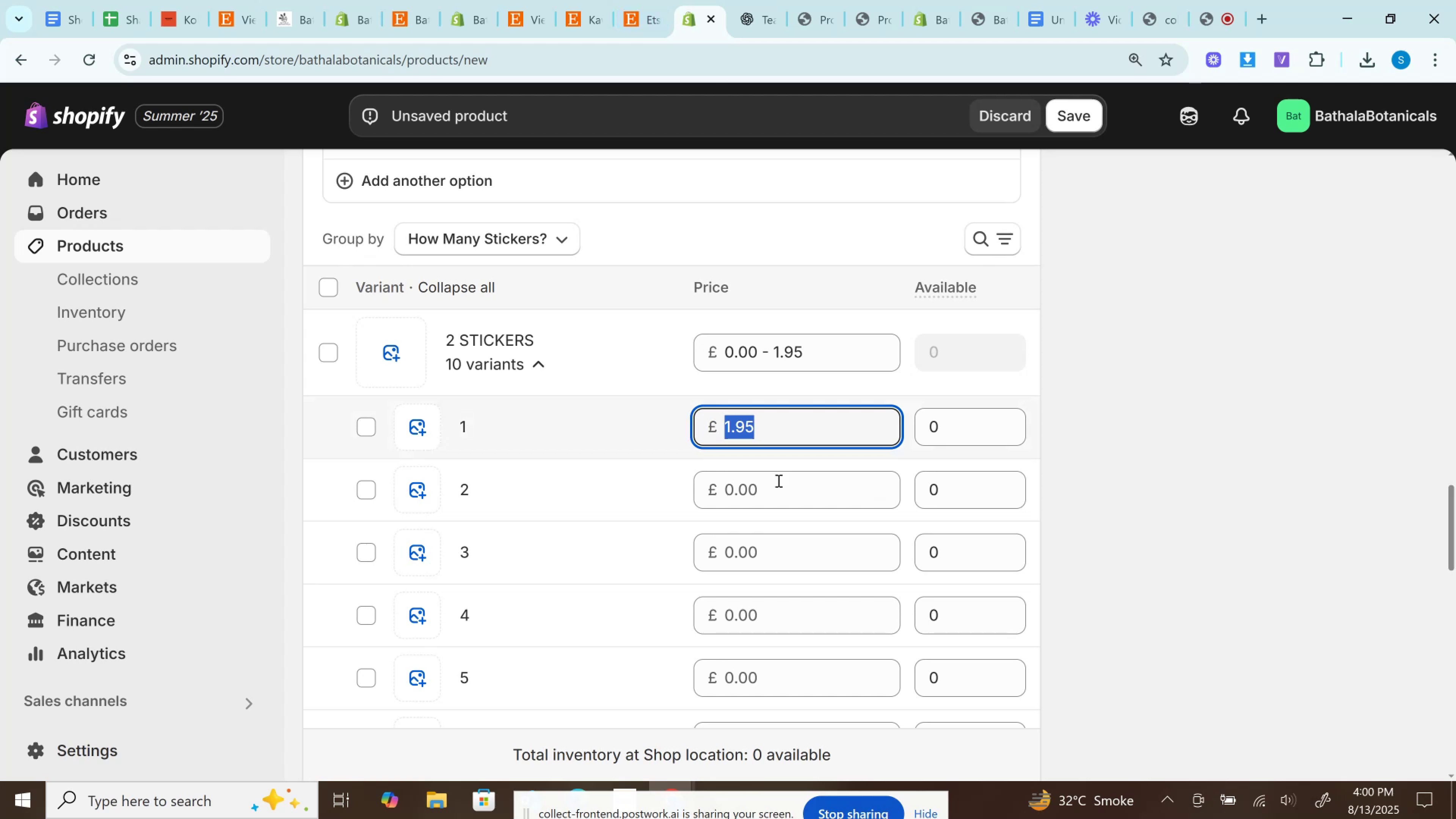 
left_click([777, 486])
 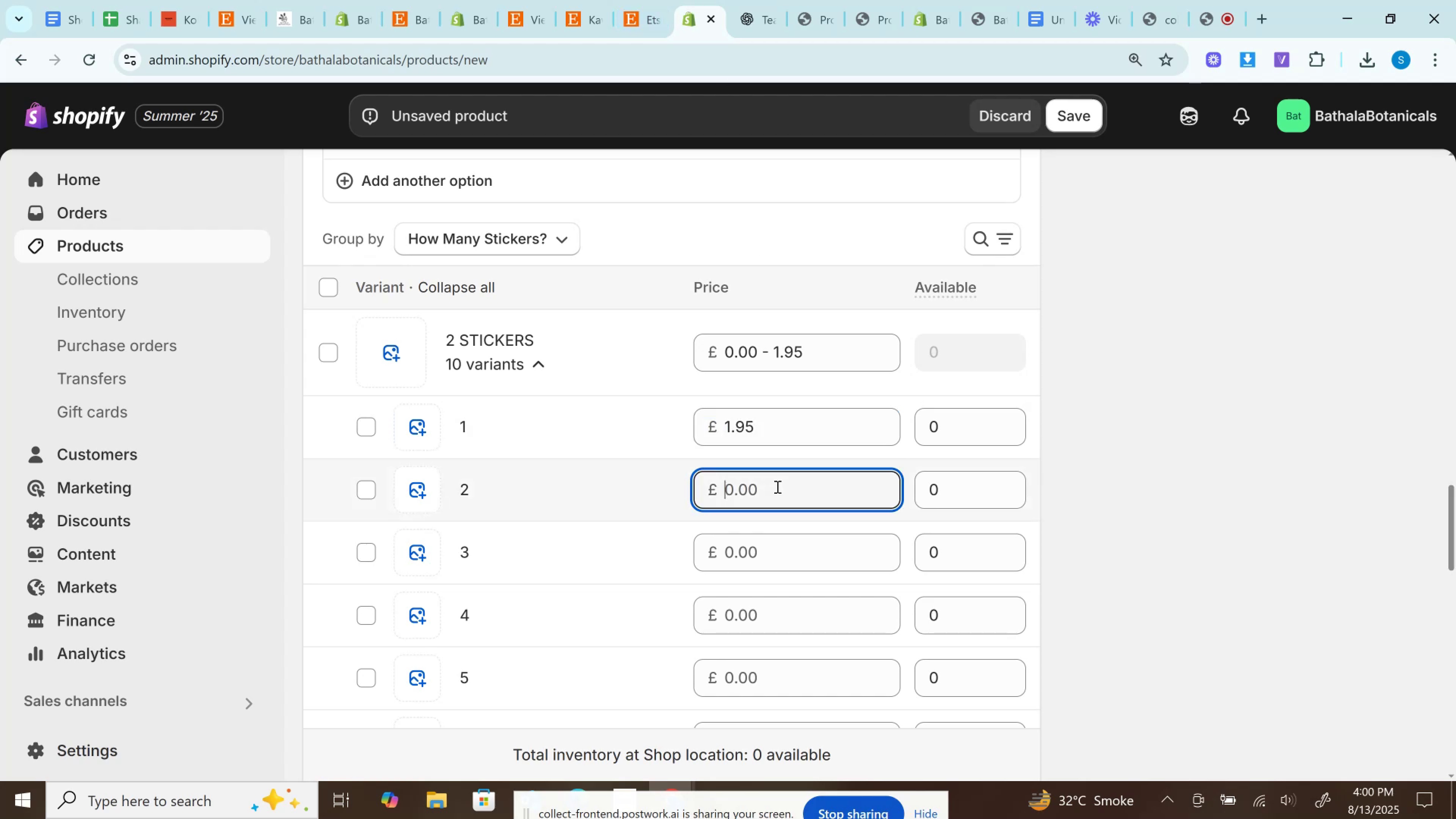 
key(Control+V)
 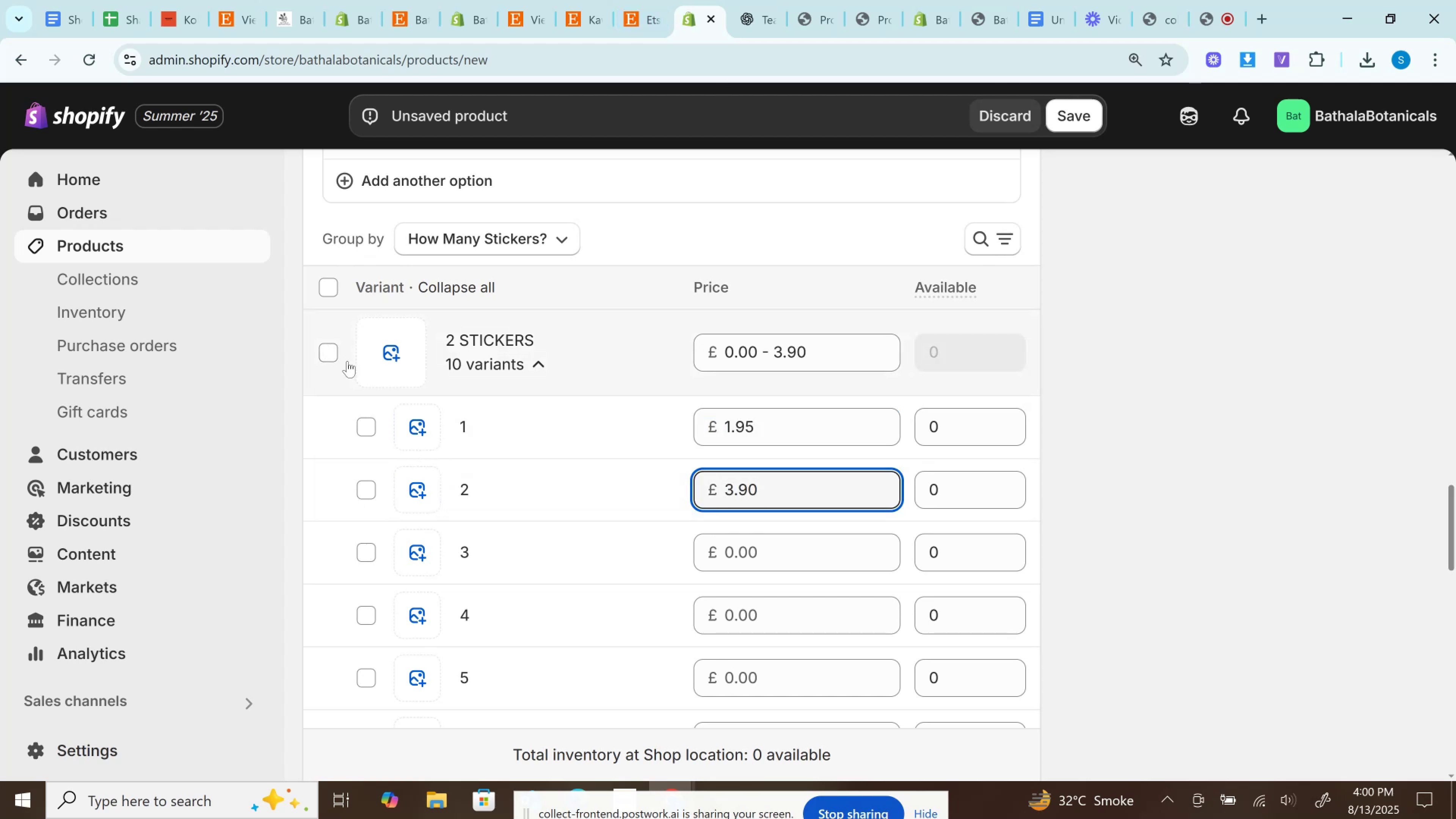 
left_click([333, 352])
 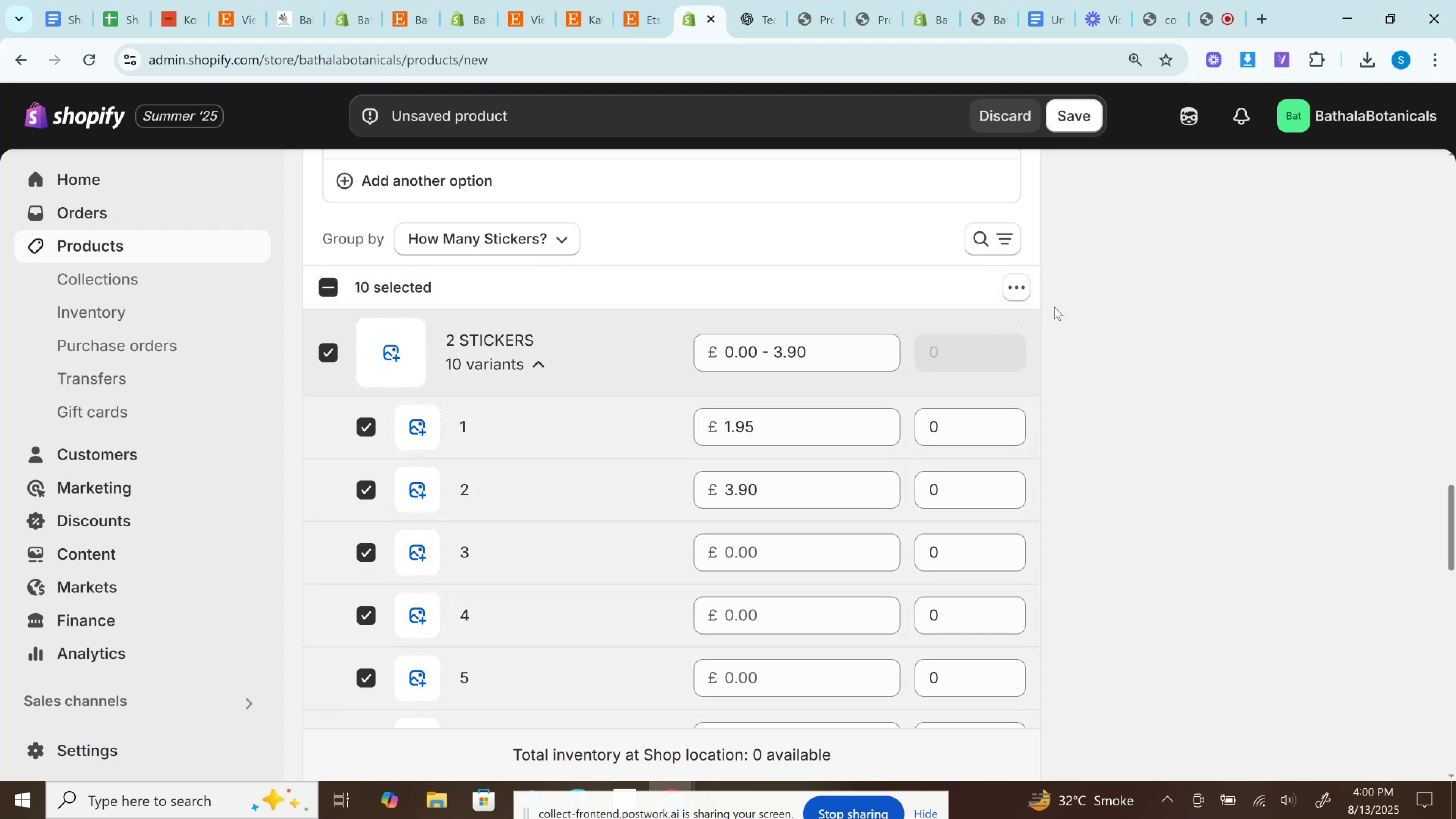 
left_click([1017, 287])
 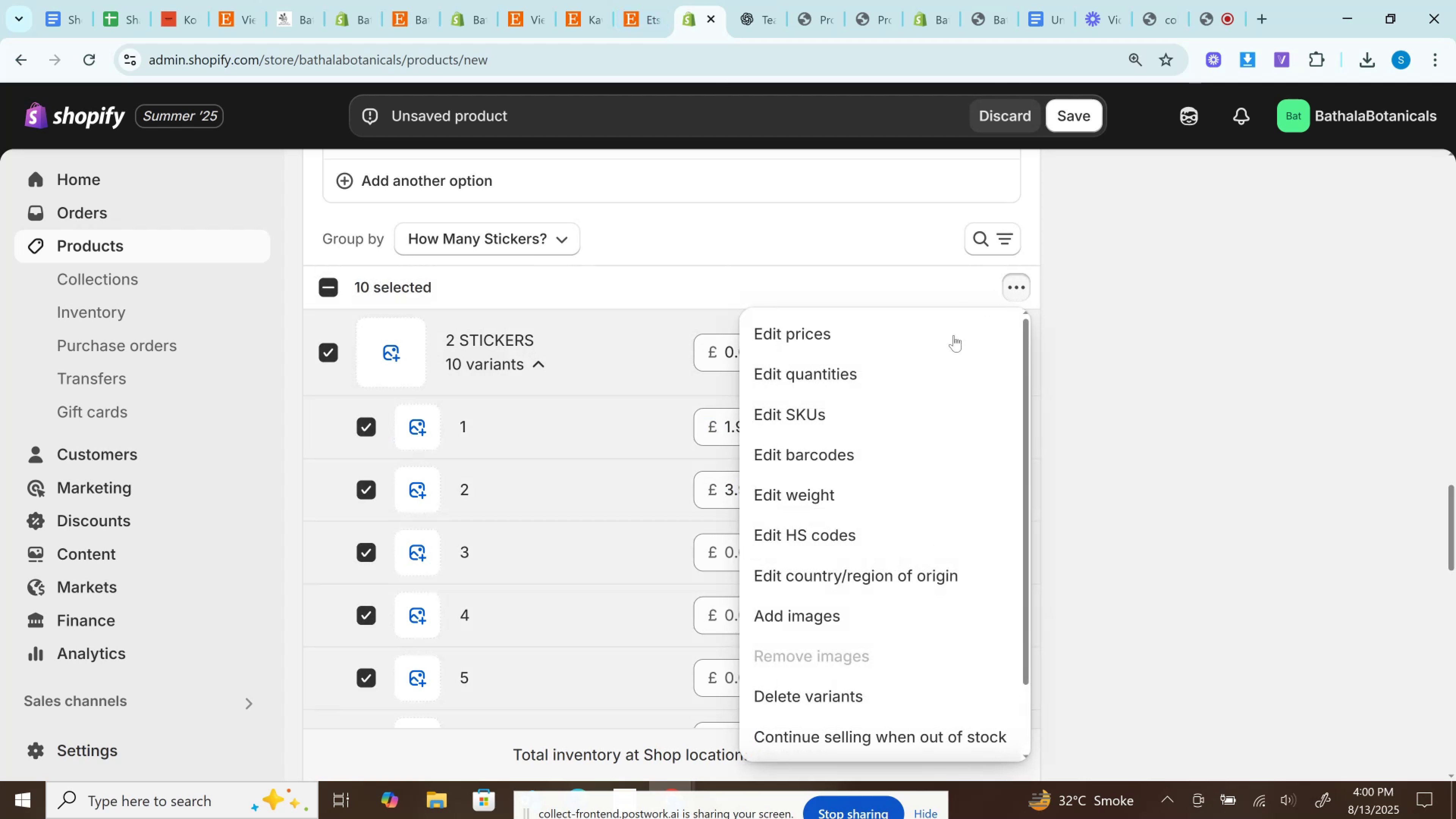 
scroll: coordinate [981, 437], scroll_direction: down, amount: 2.0
 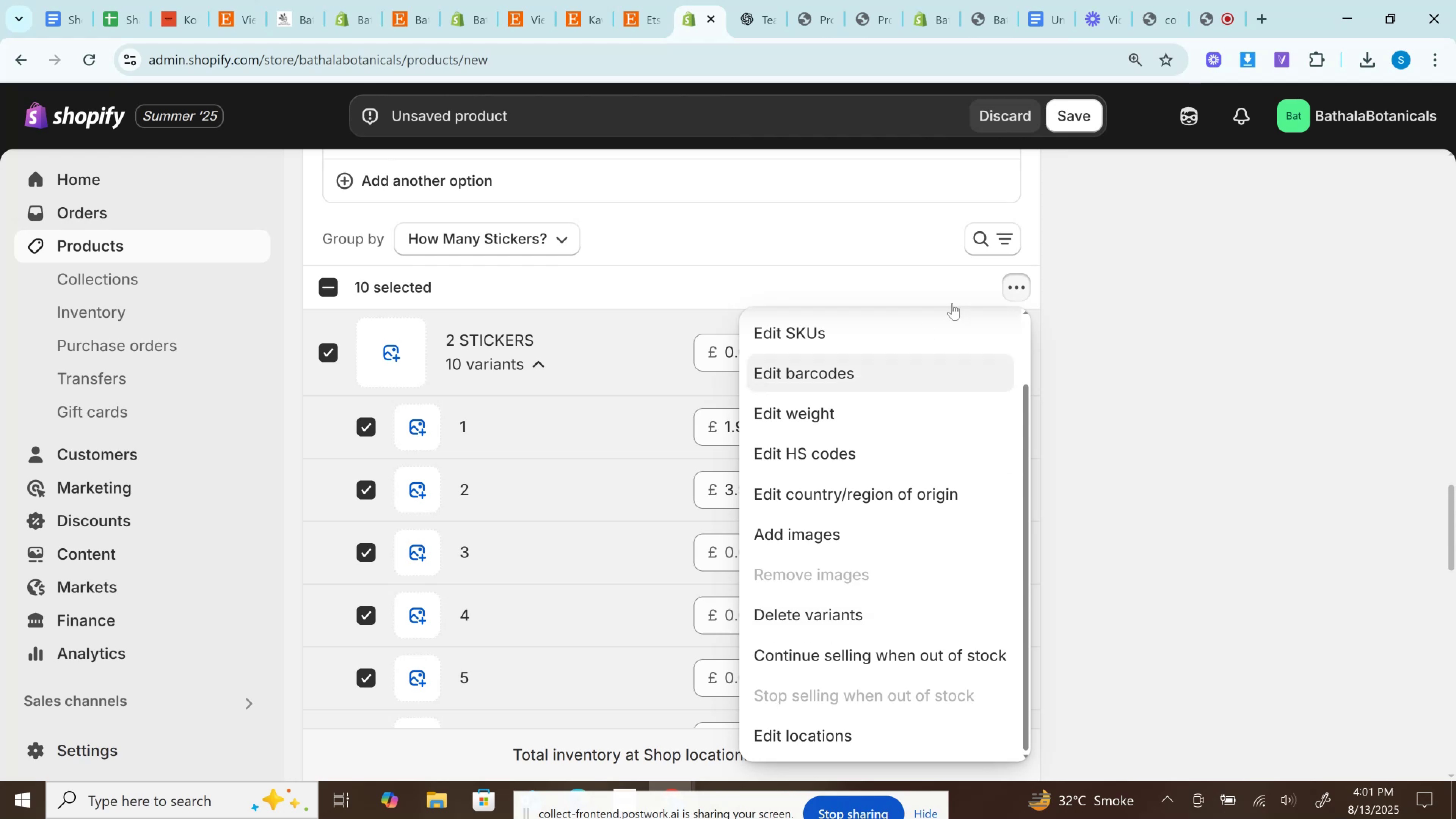 
left_click([999, 241])
 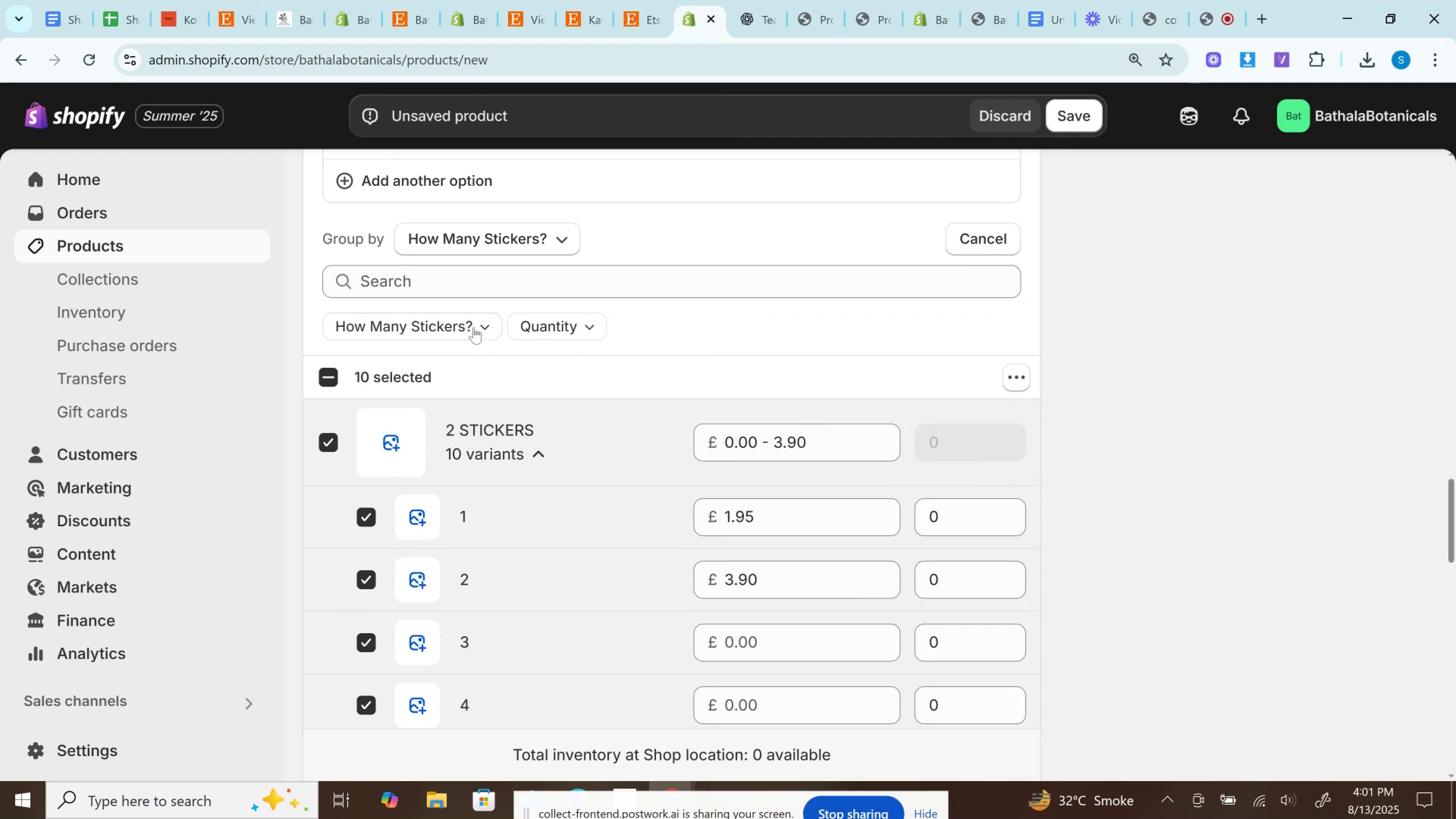 
left_click([330, 375])
 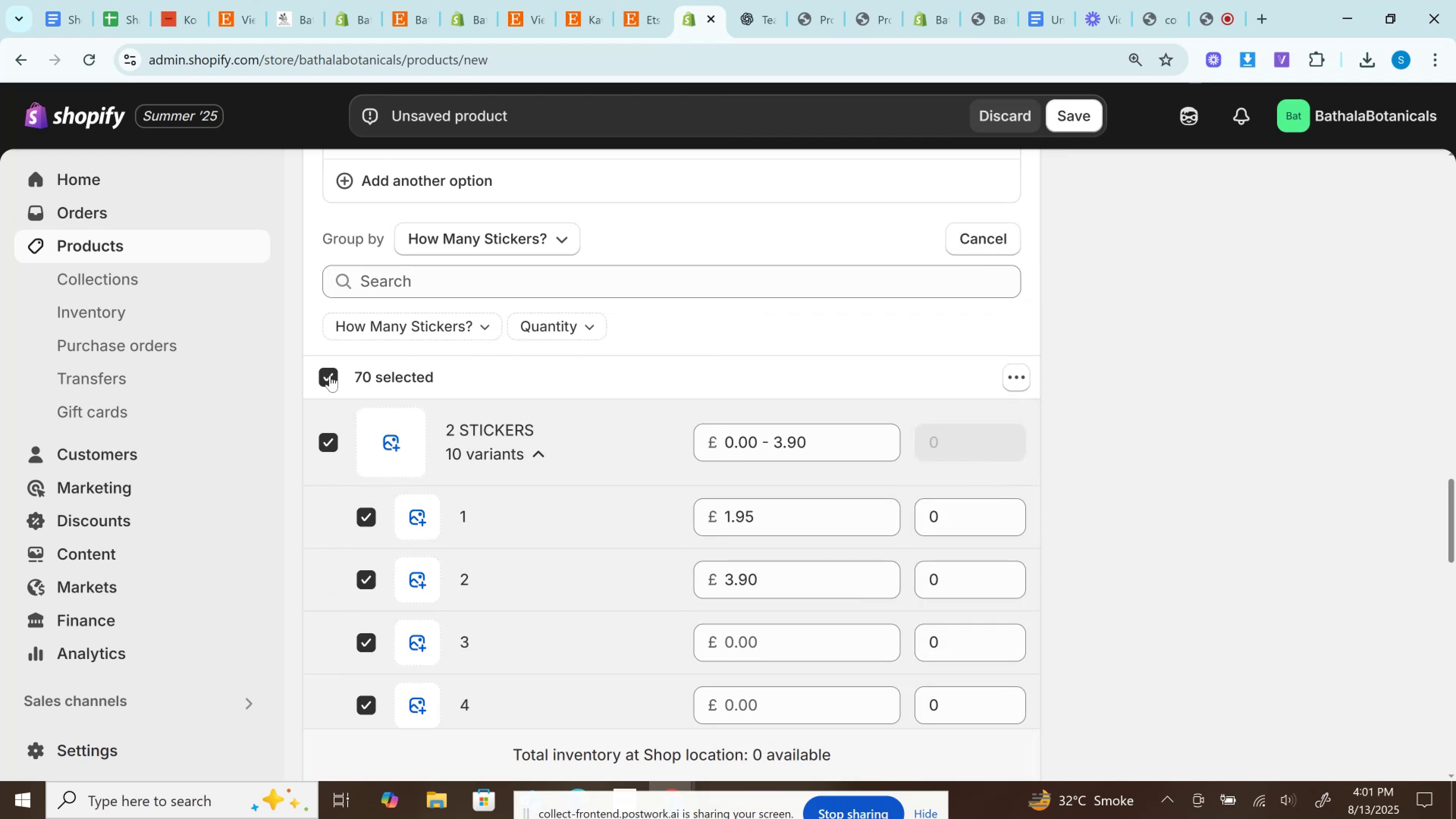 
left_click([330, 375])
 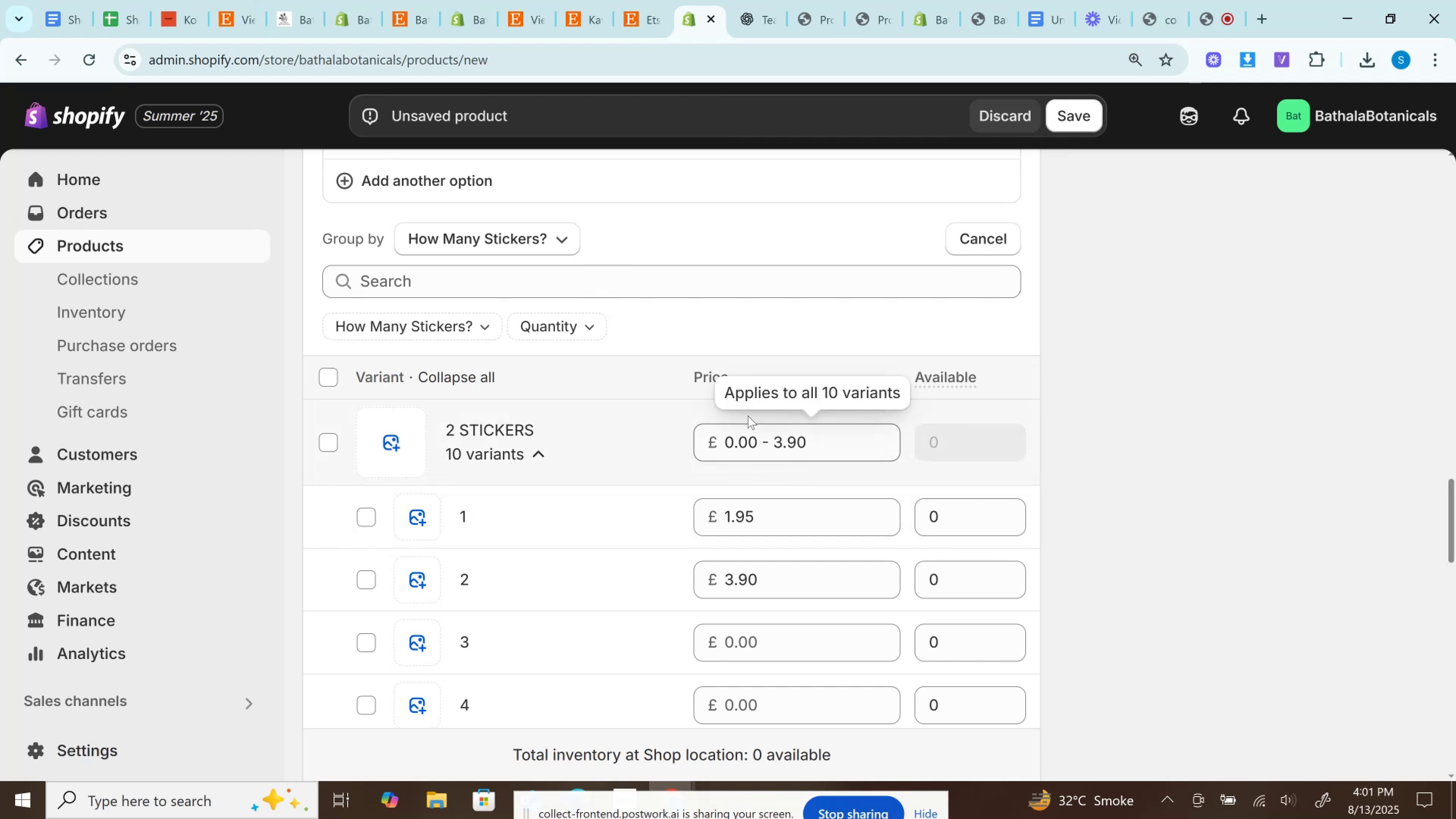 
double_click([709, 370])
 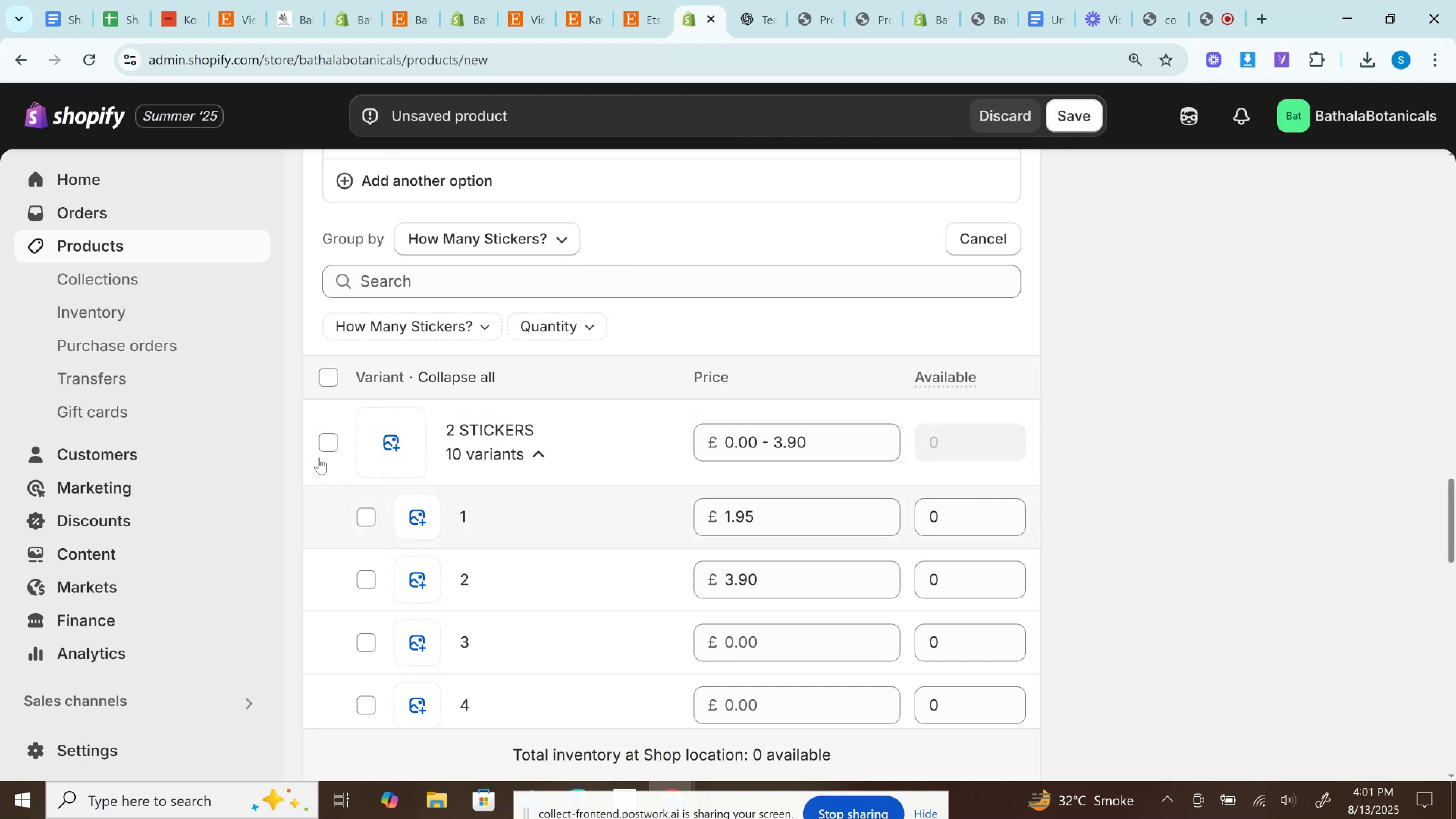 
left_click([342, 442])
 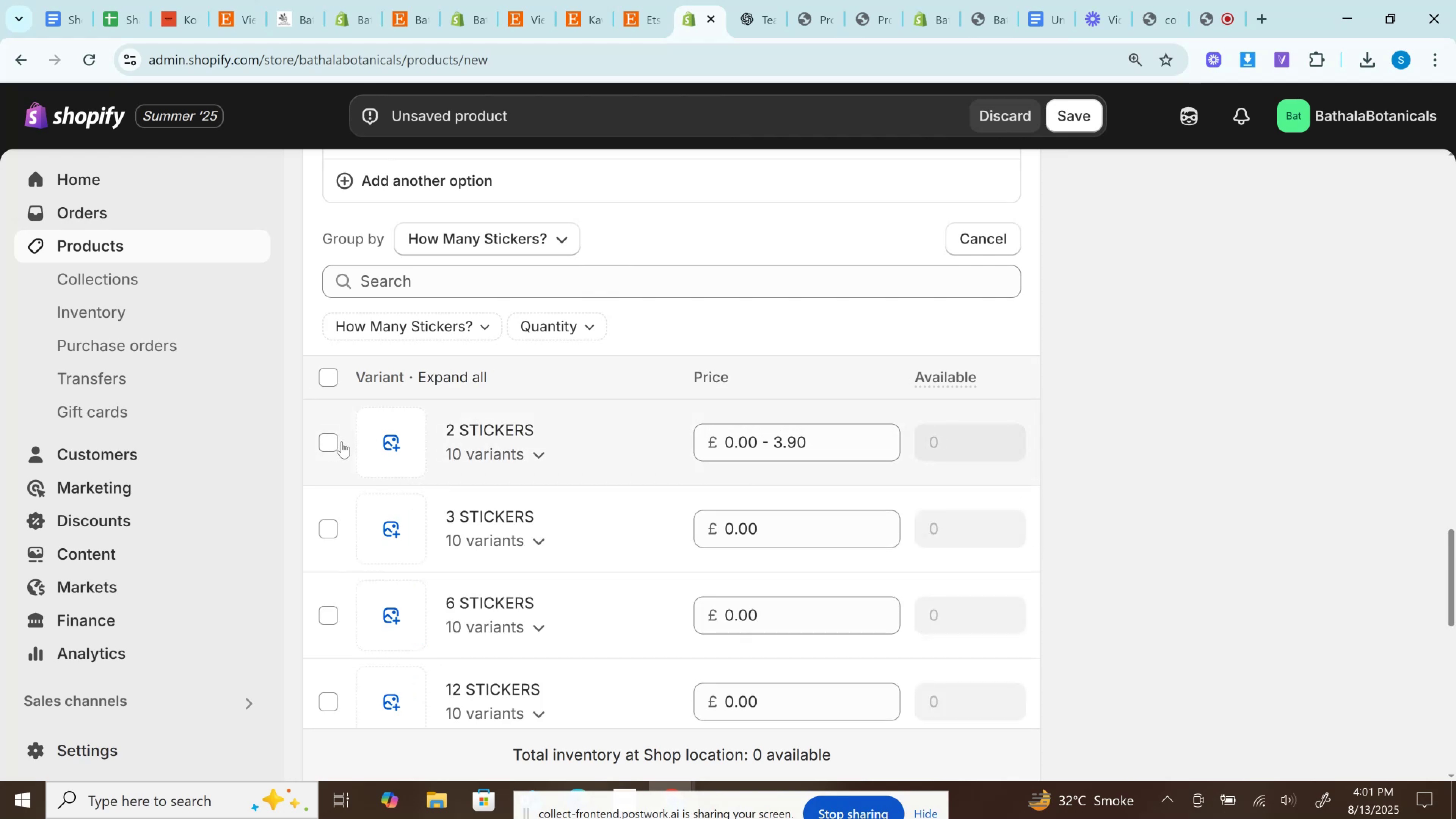 
left_click([342, 442])
 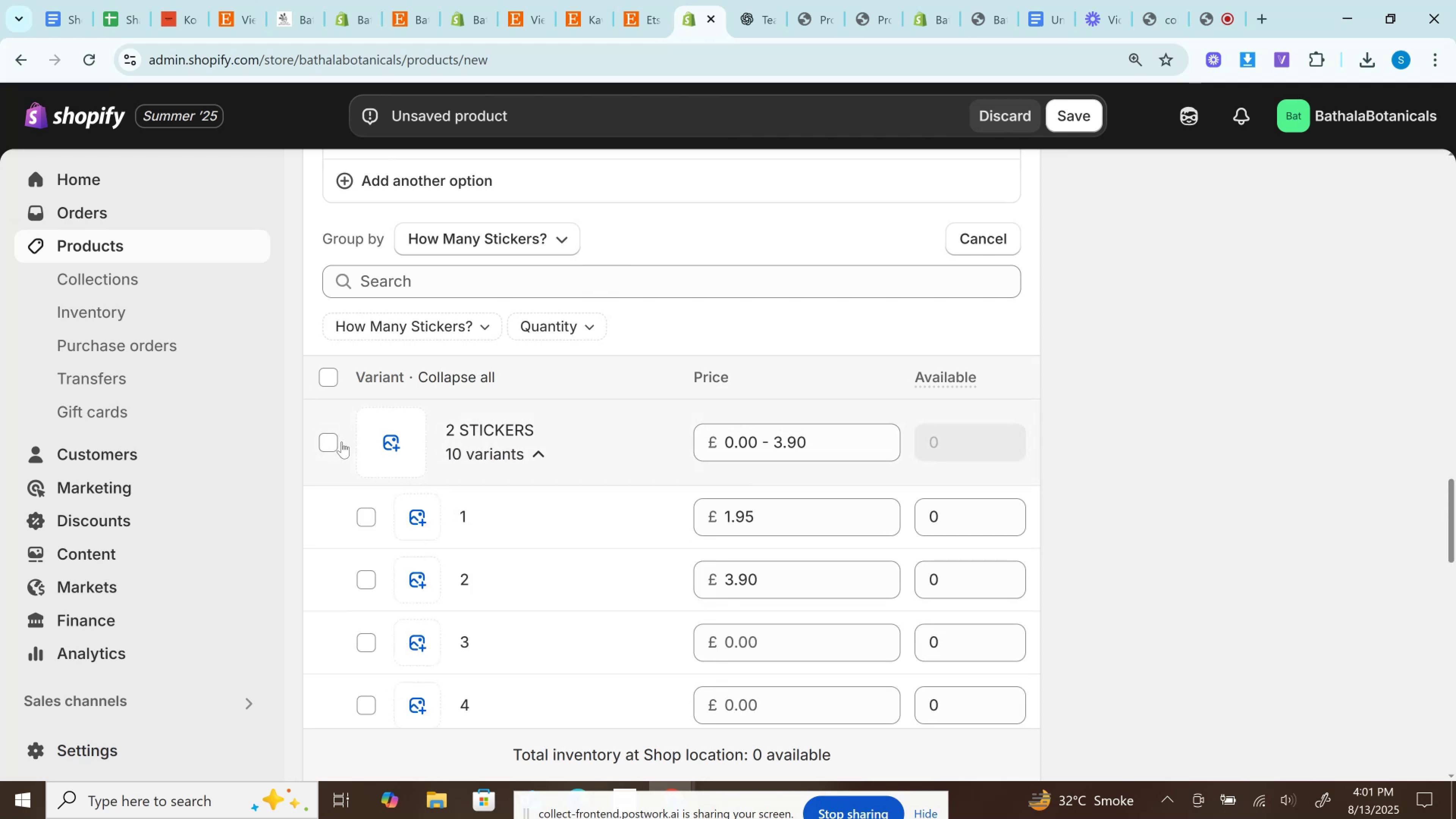 
left_click([342, 442])
 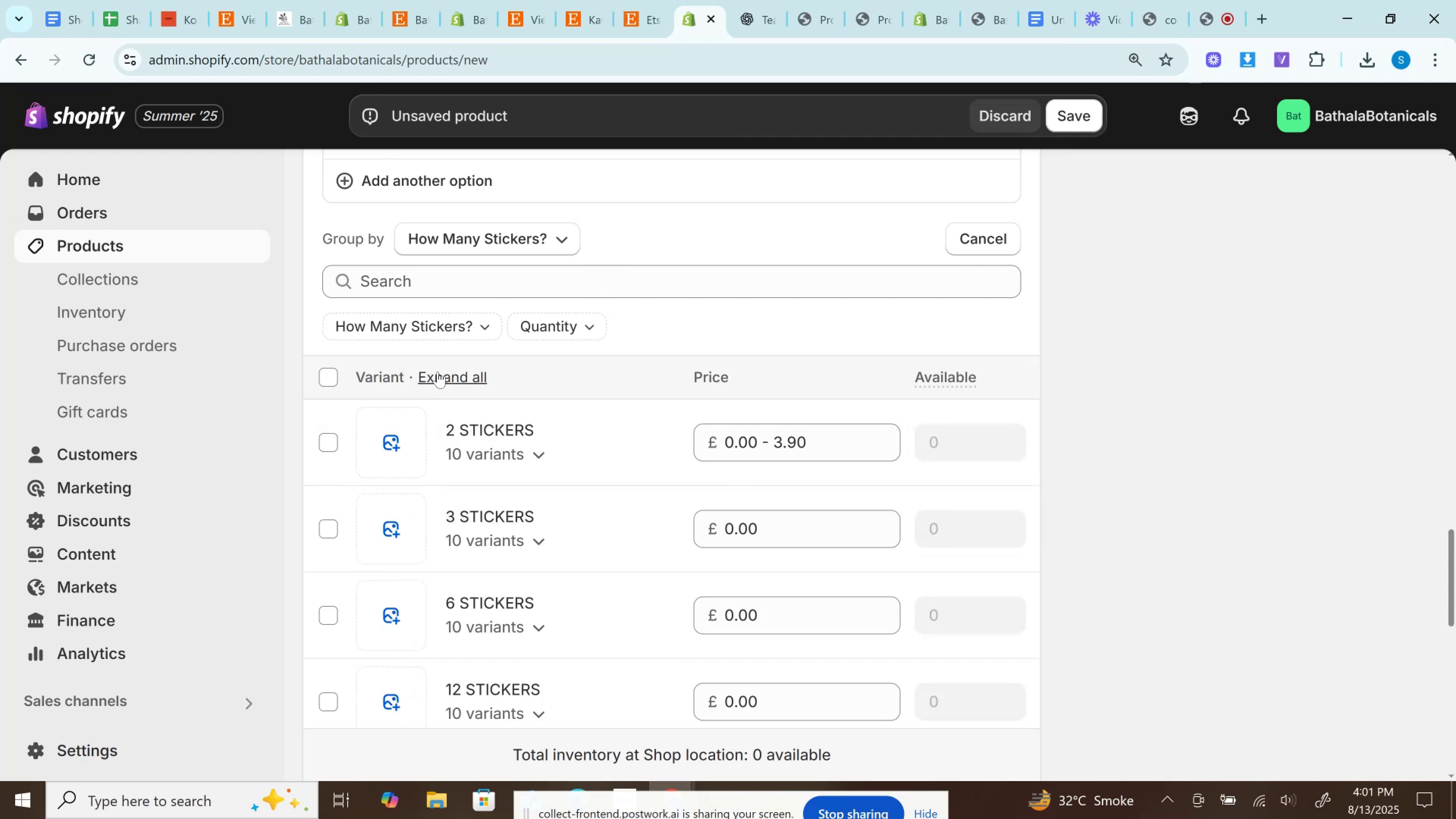 
left_click([325, 443])
 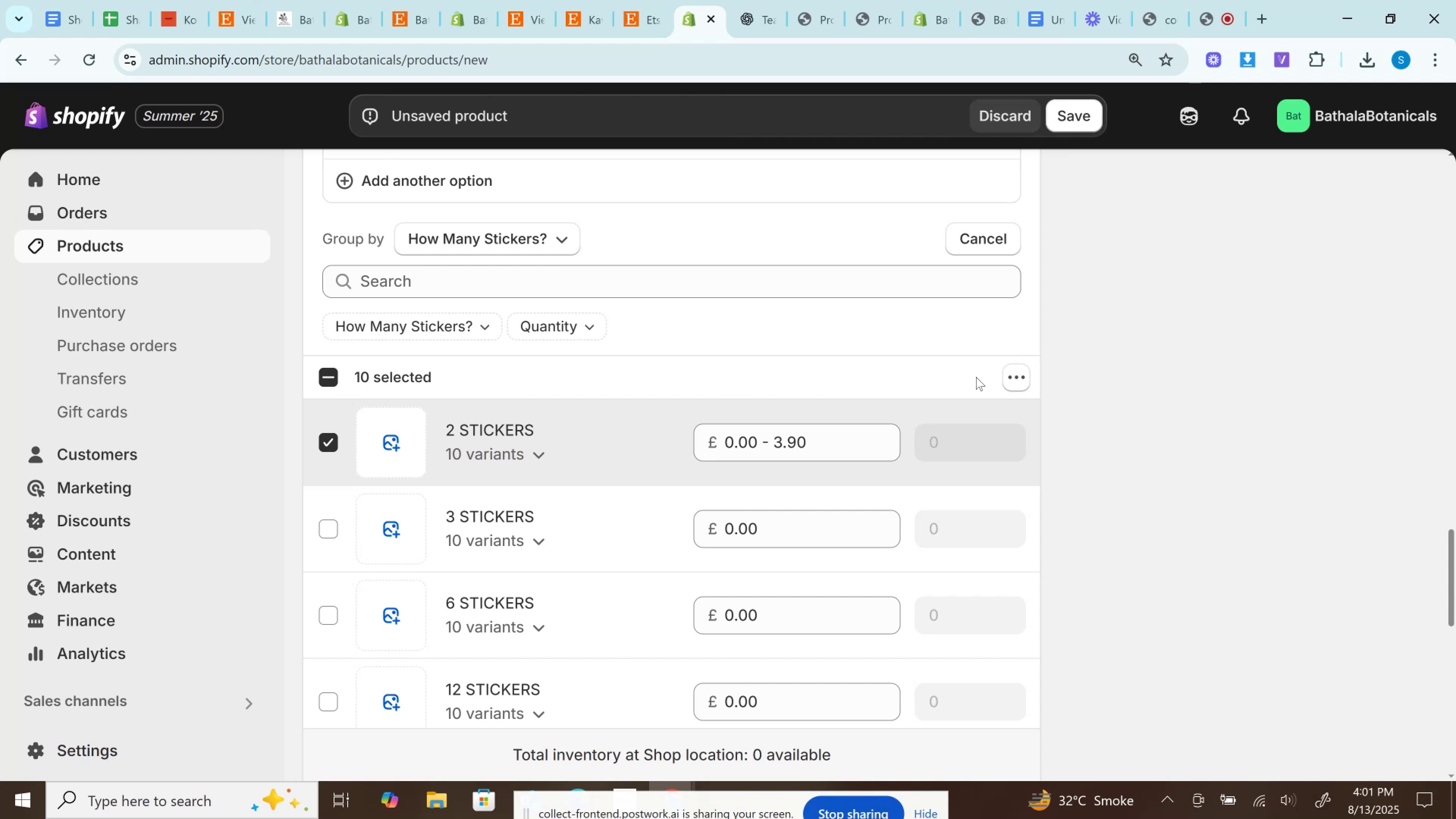 
left_click([1008, 380])
 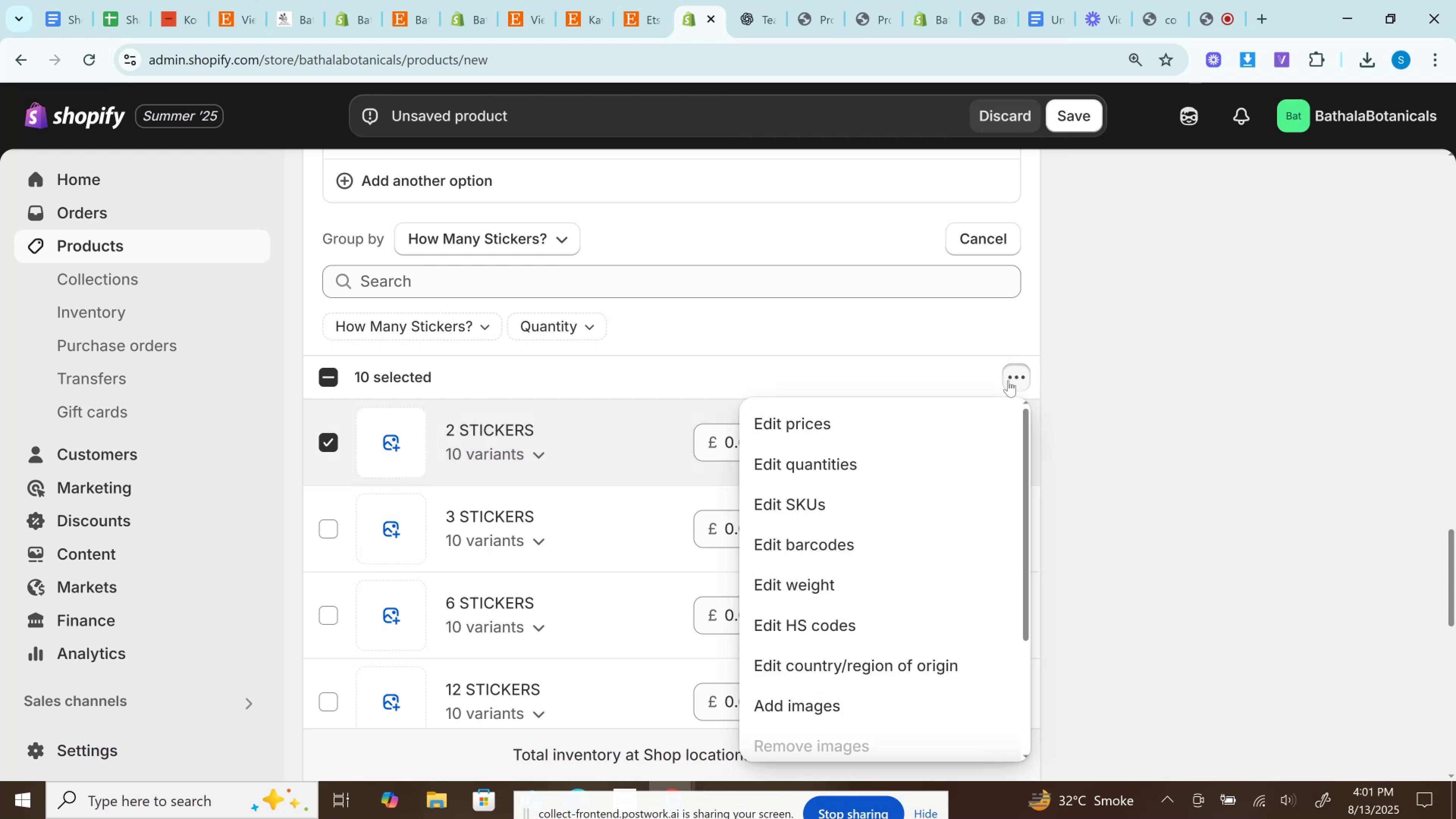 
left_click([713, 339])
 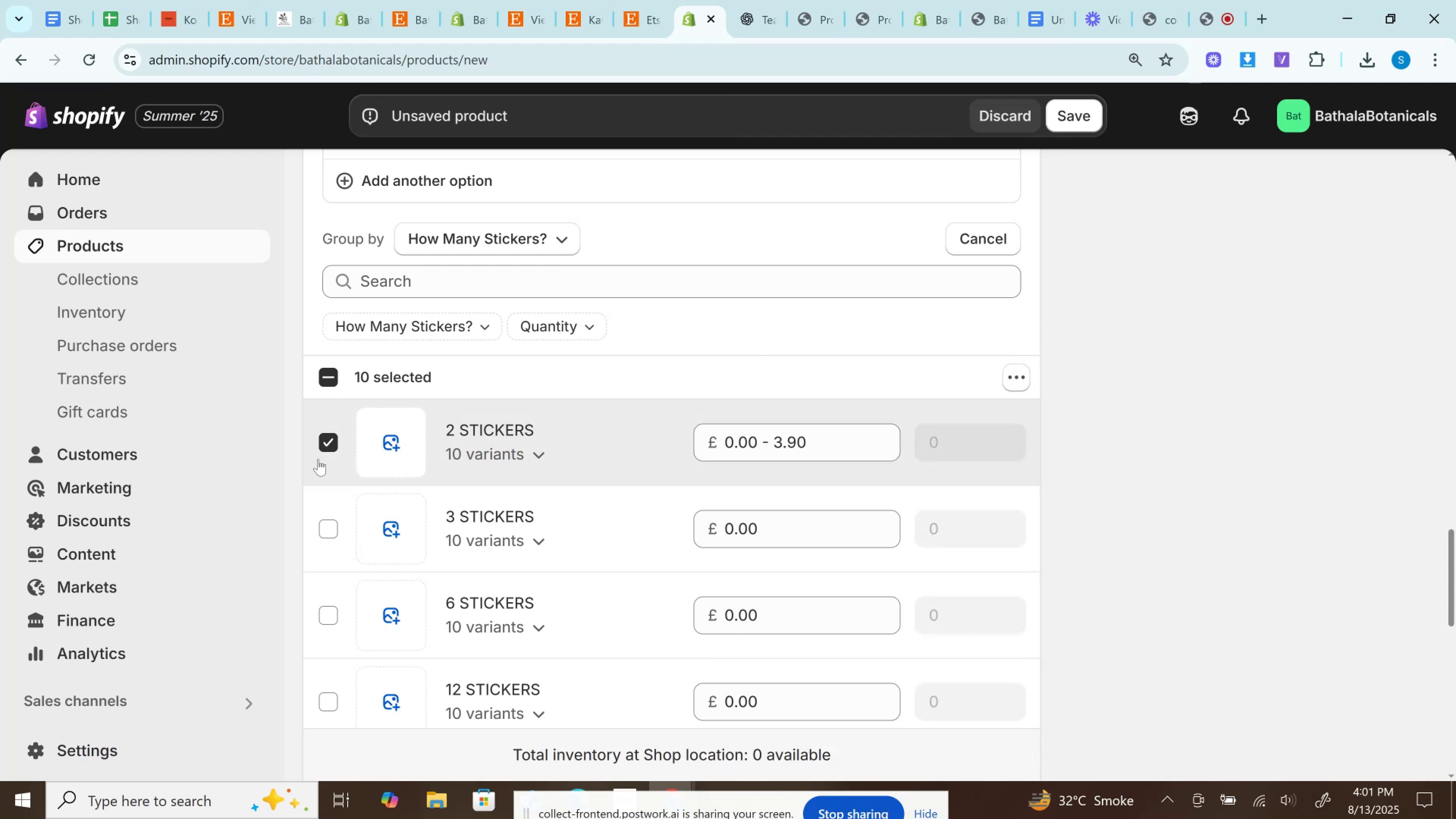 
left_click([318, 451])
 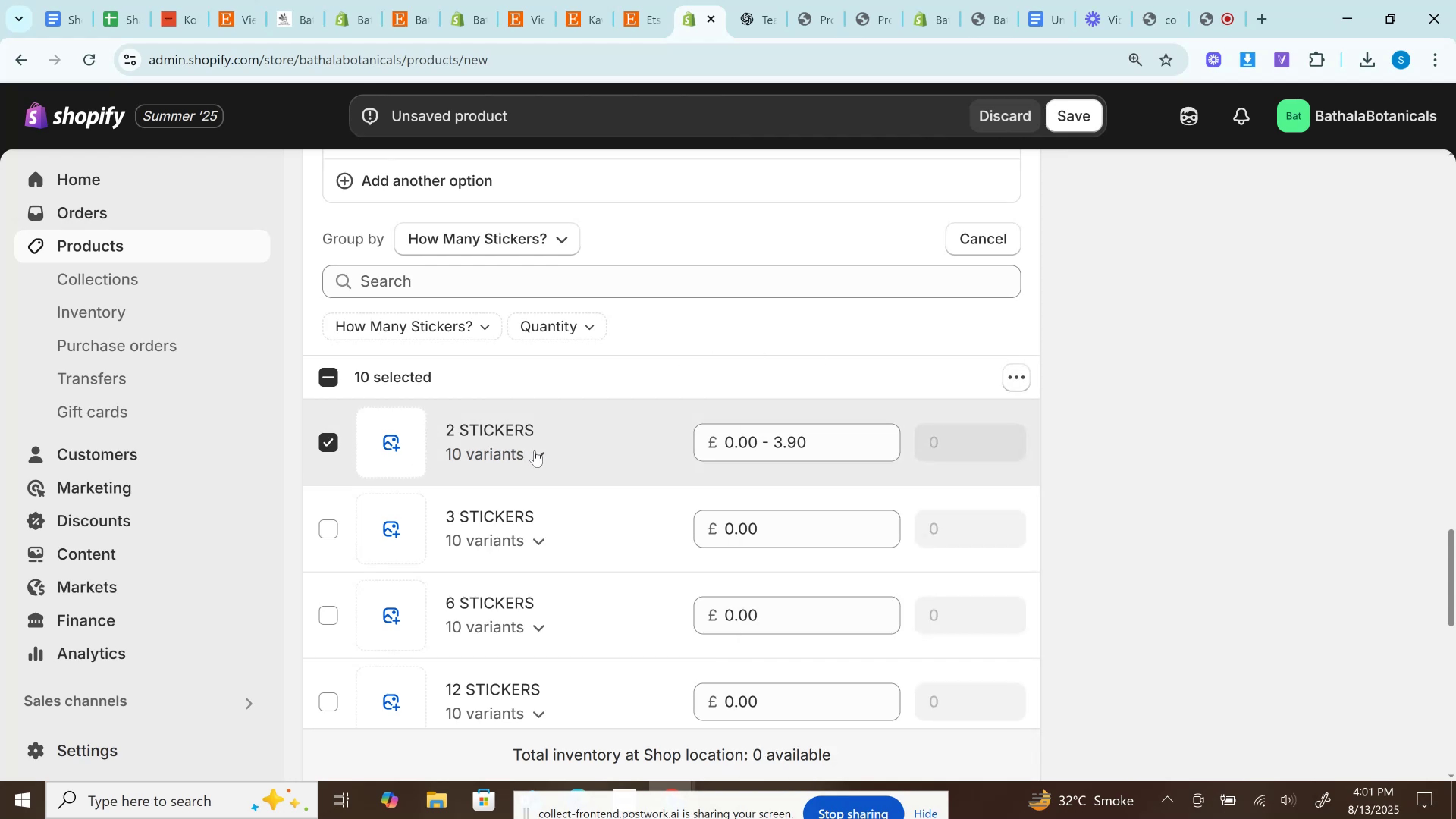 
left_click([535, 450])
 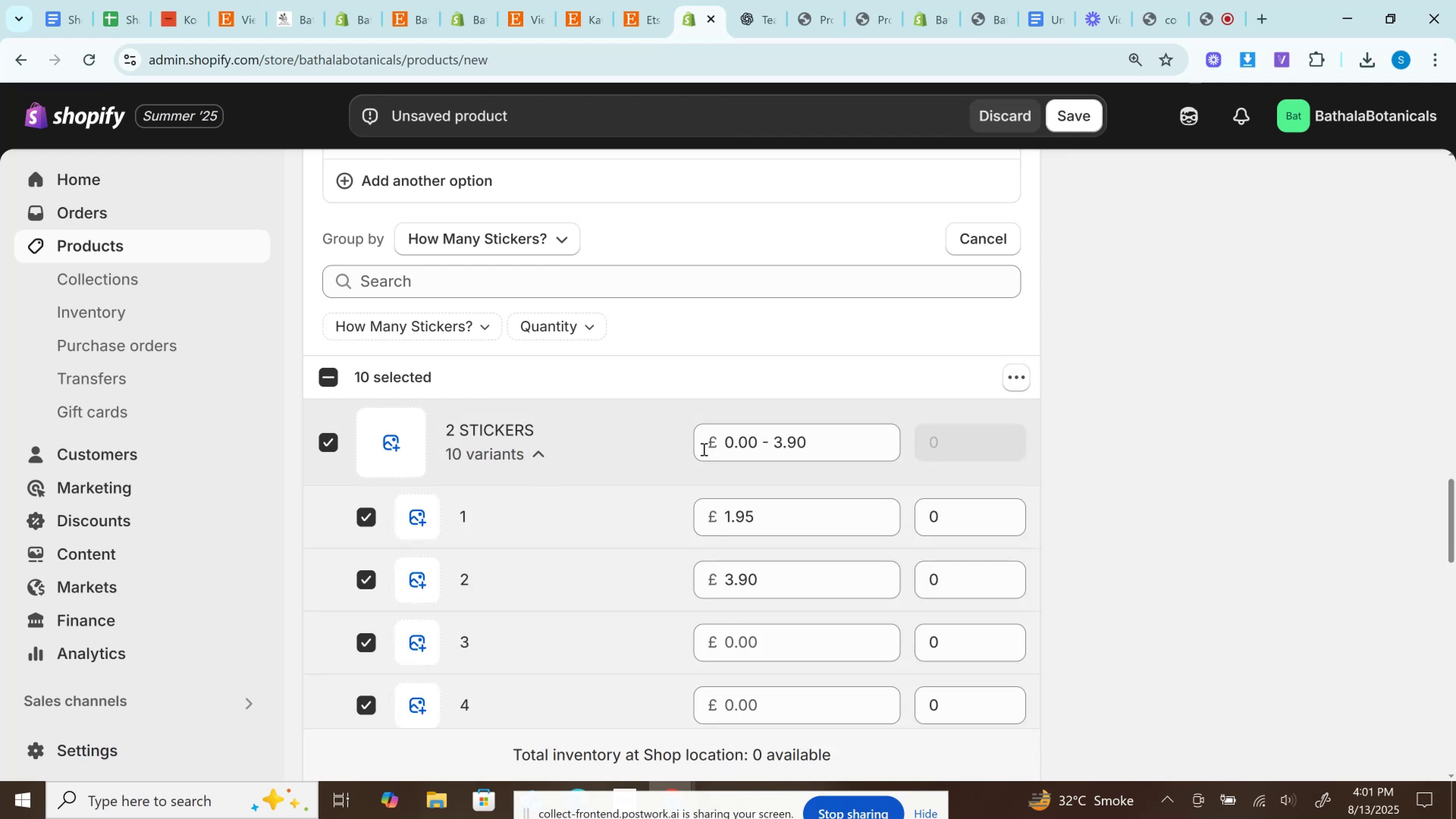 
scroll: coordinate [805, 516], scroll_direction: down, amount: 3.0
 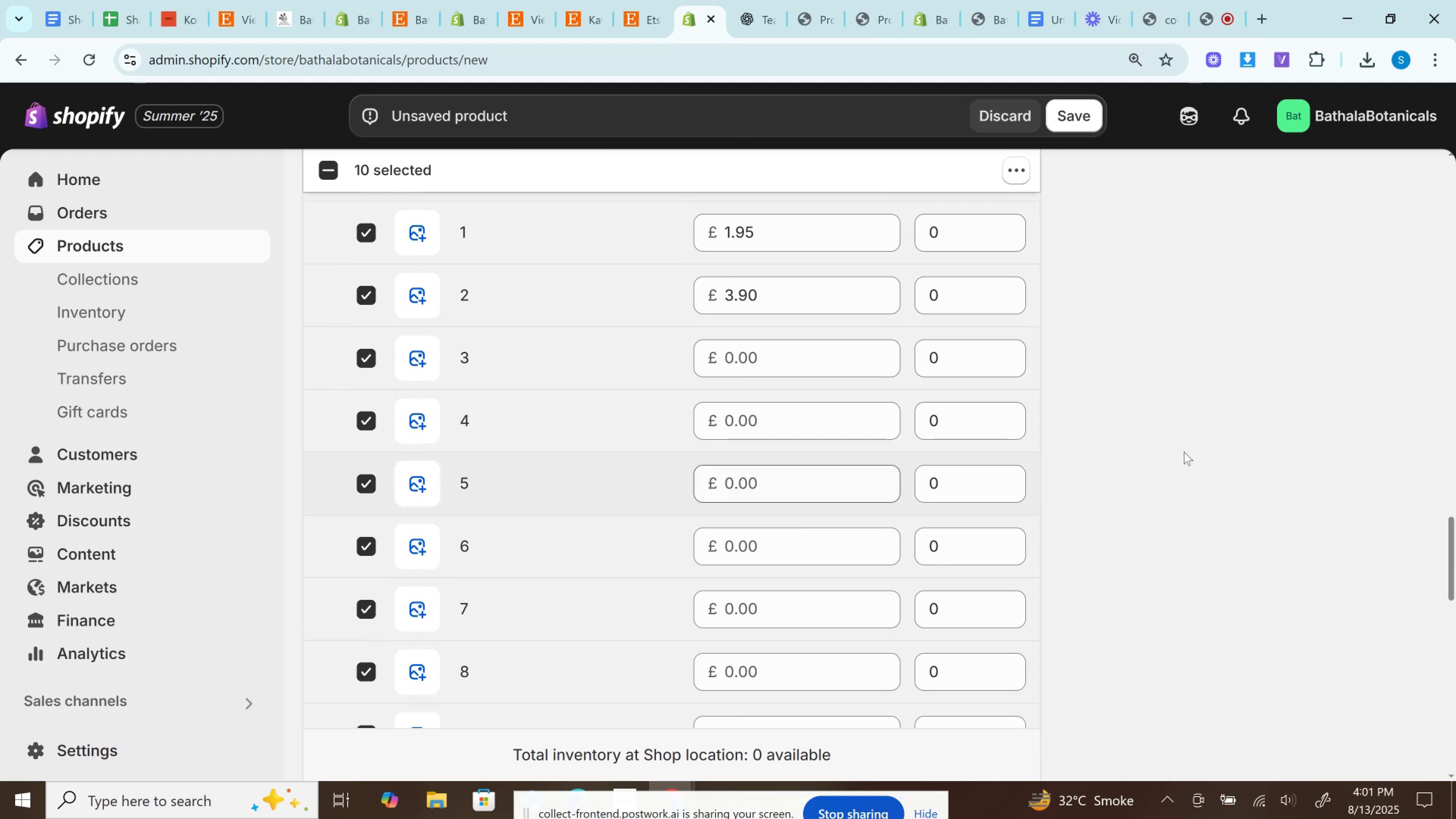 
left_click([1269, 452])
 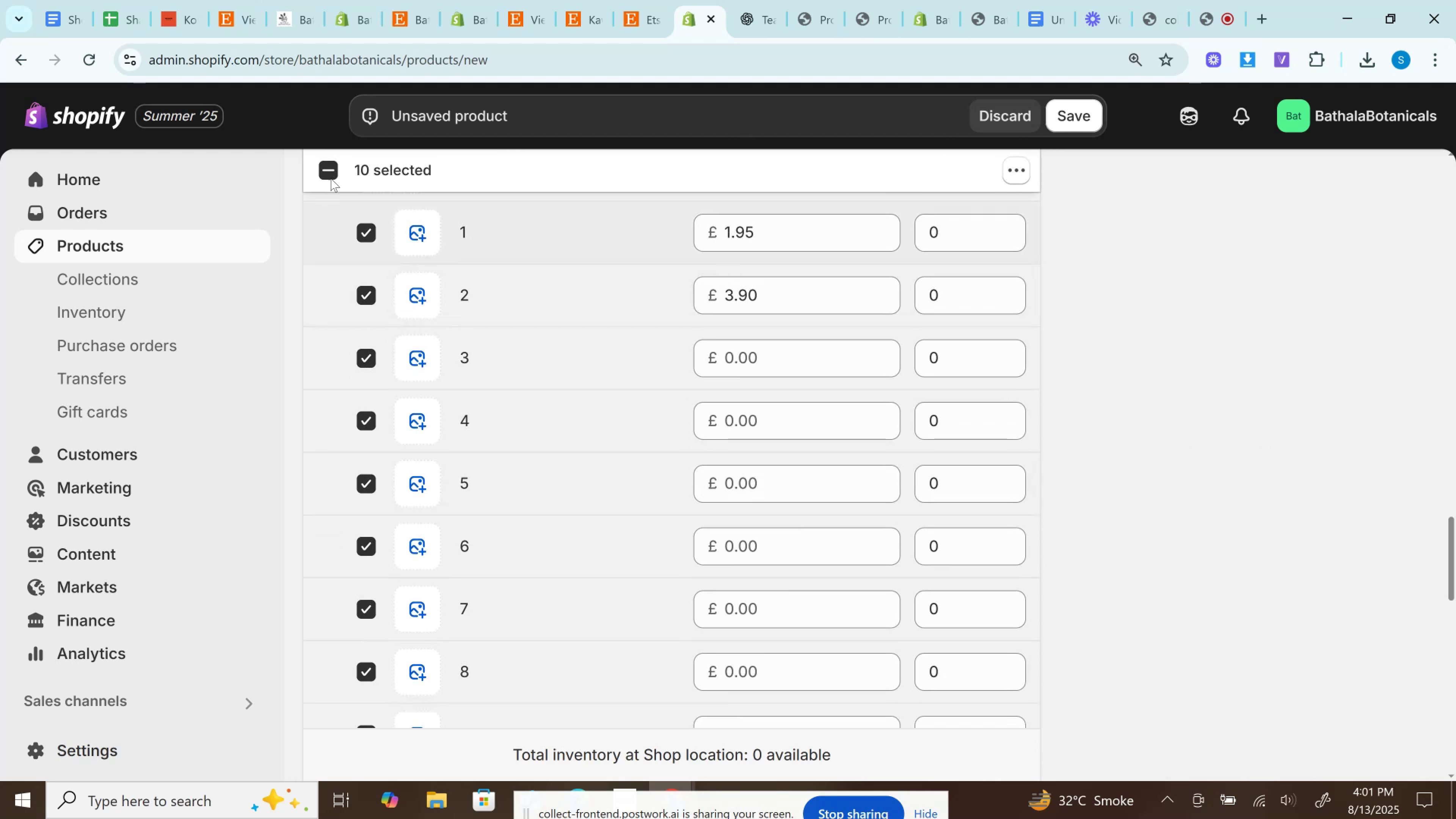 
left_click([329, 161])
 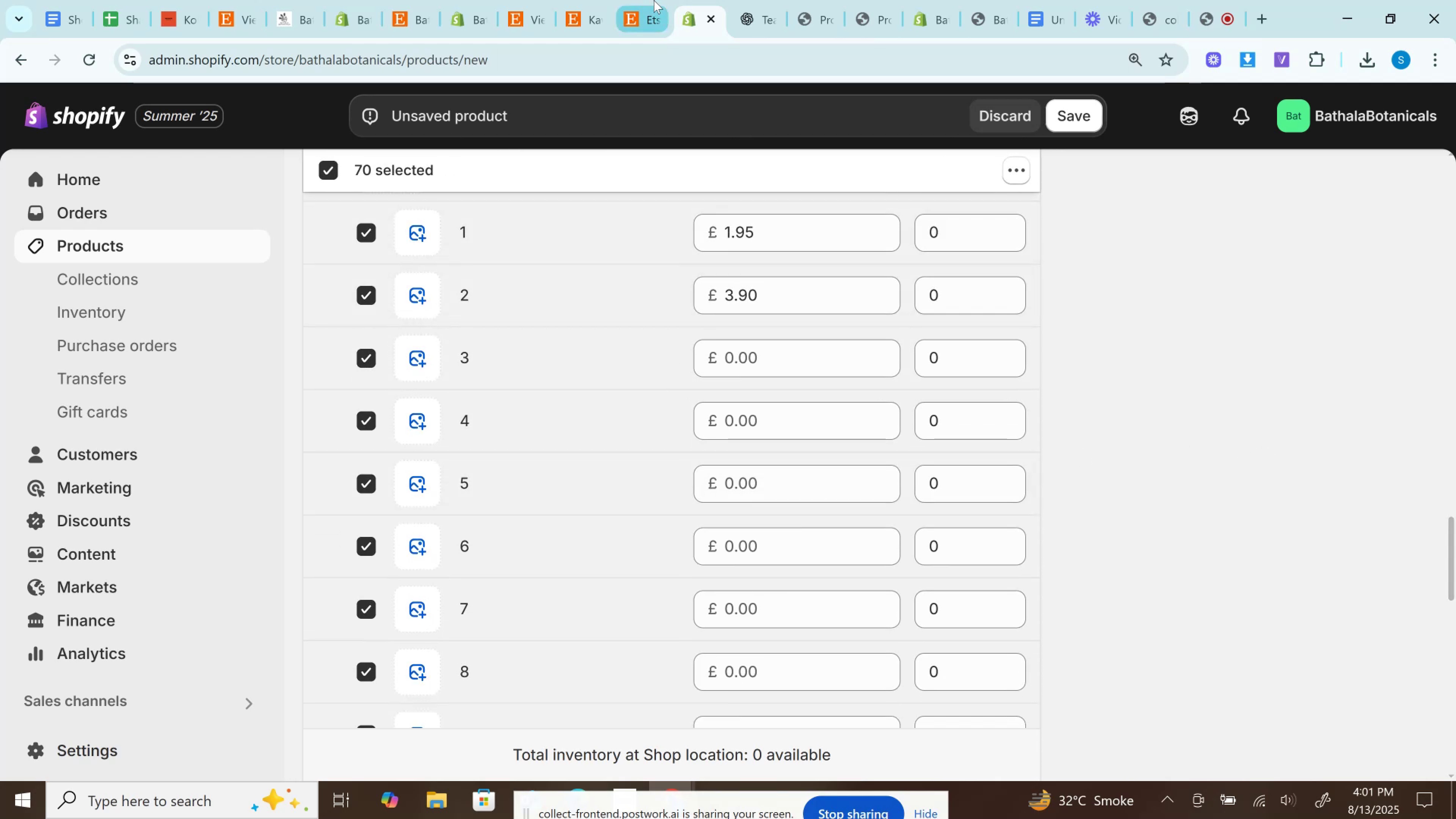 
left_click([653, 0])
 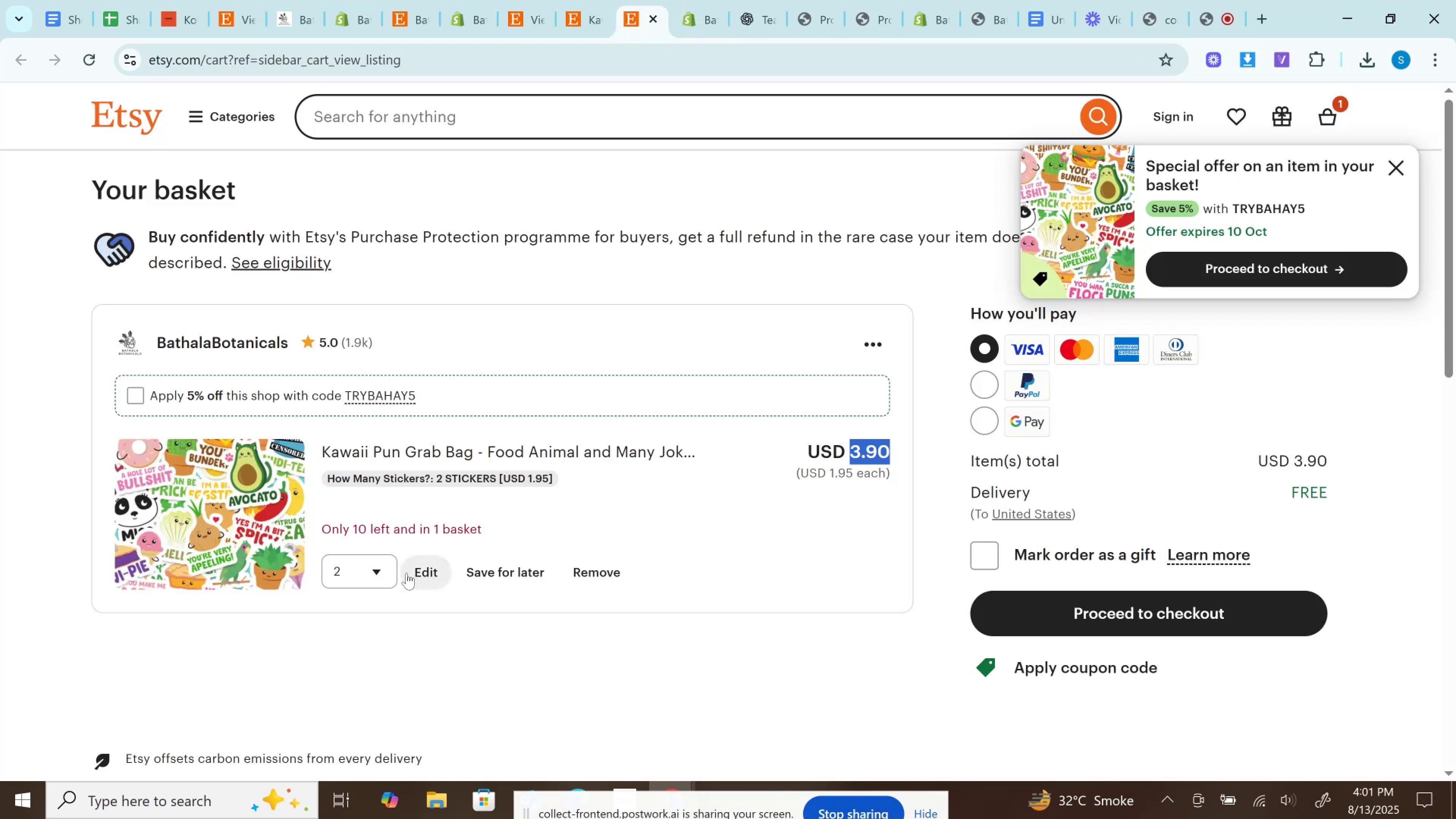 
left_click([355, 572])
 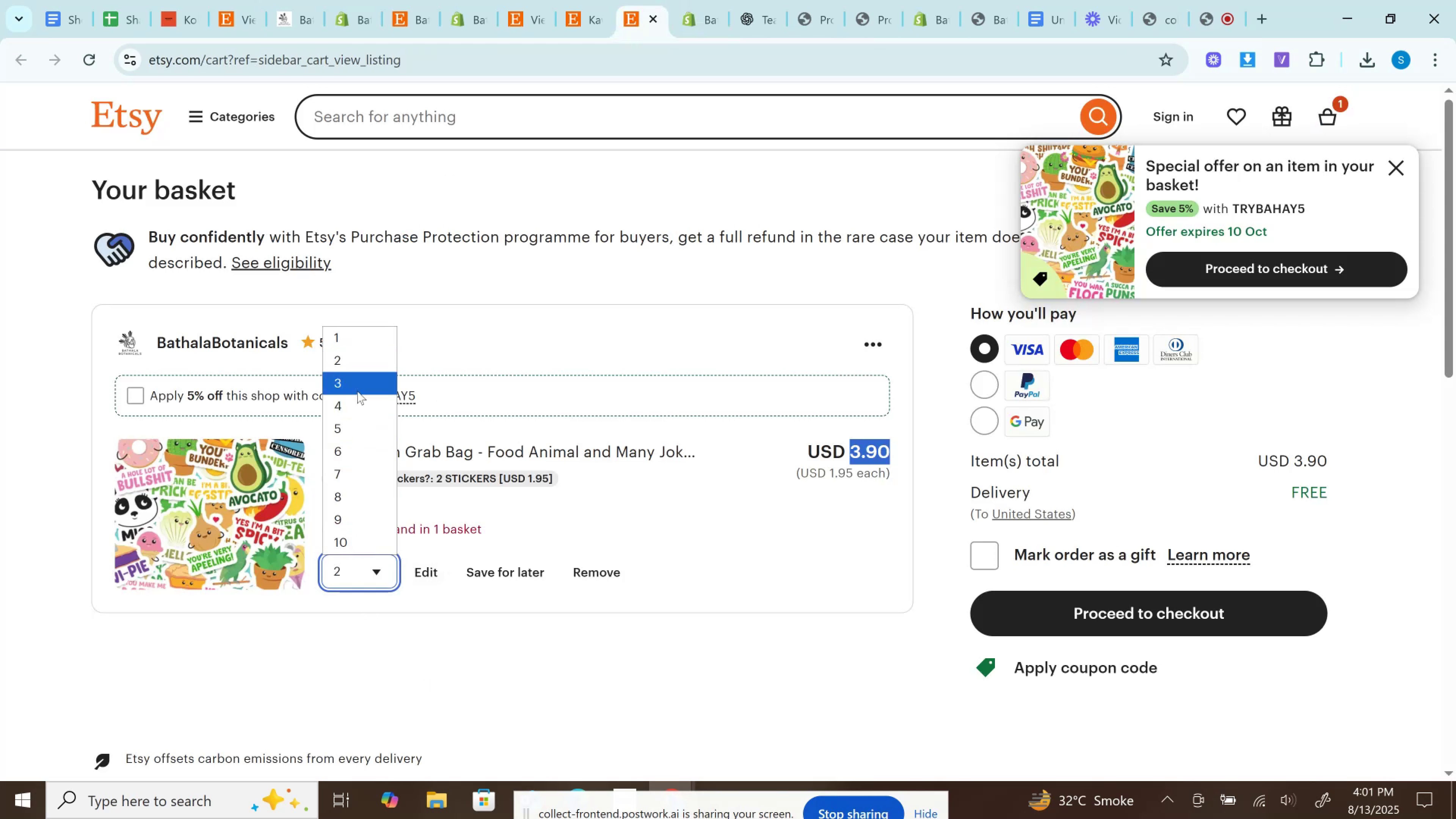 
left_click([357, 390])
 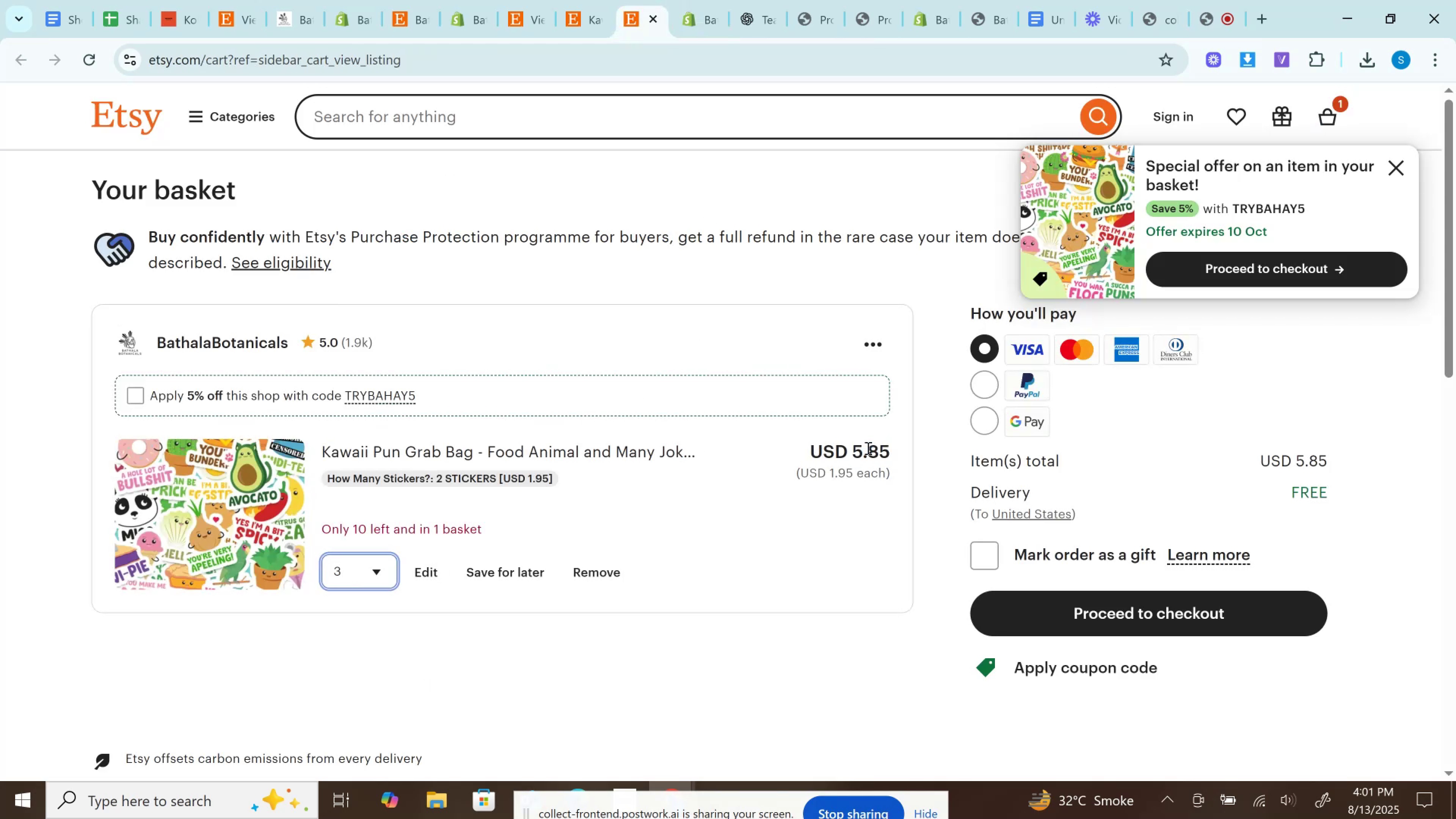 
double_click([867, 448])
 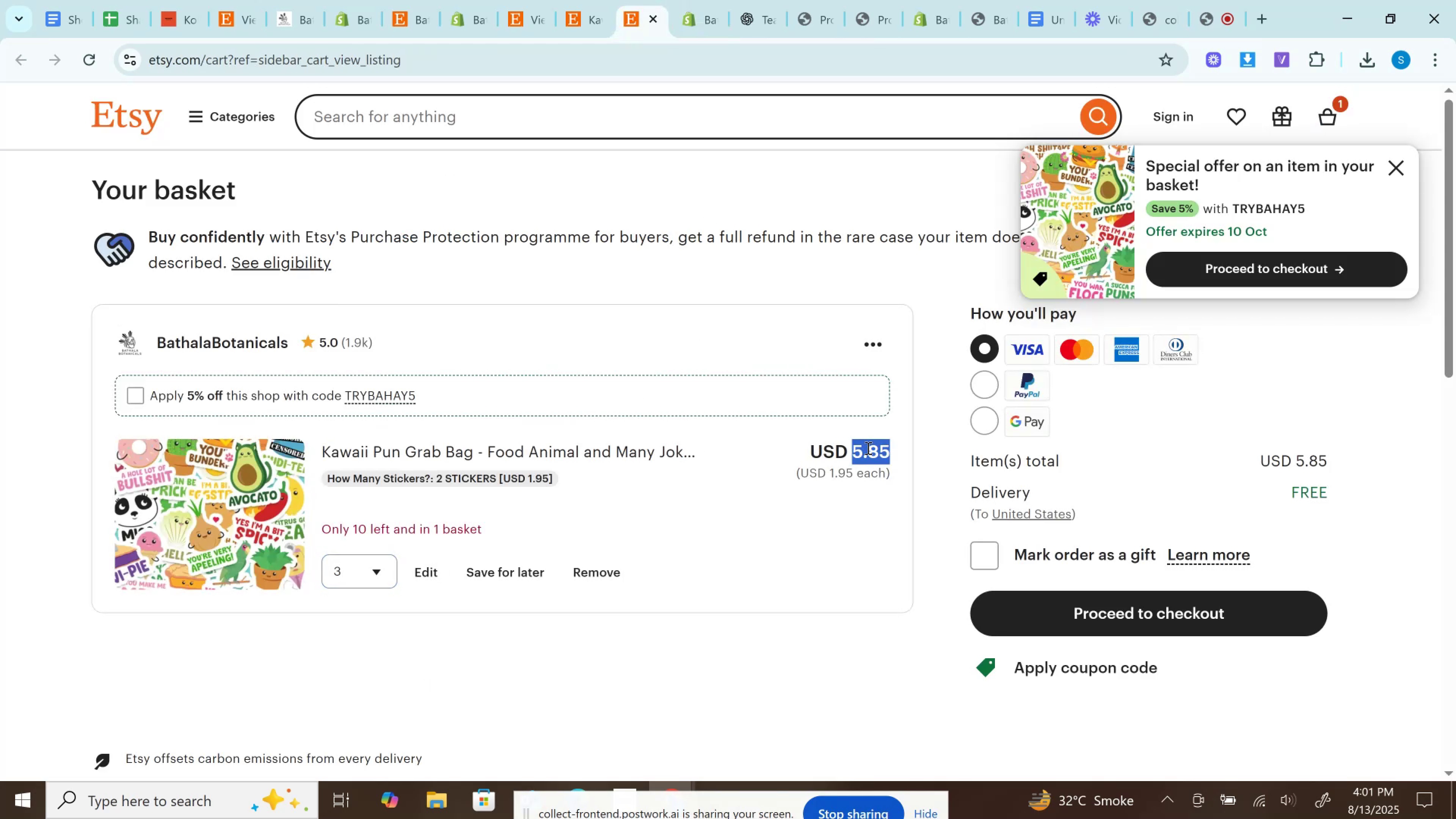 
key(Control+C)
 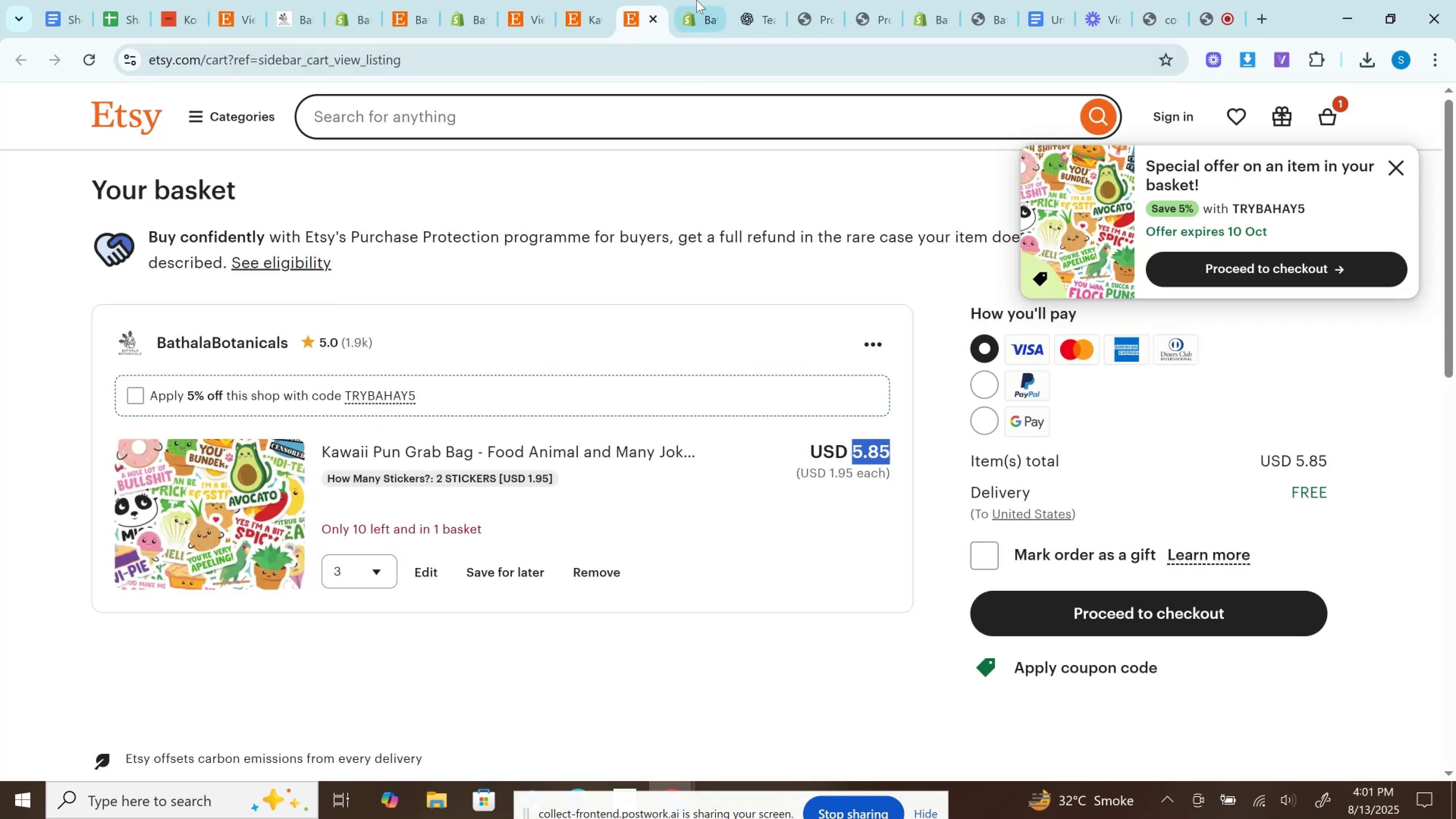 
left_click([697, 0])
 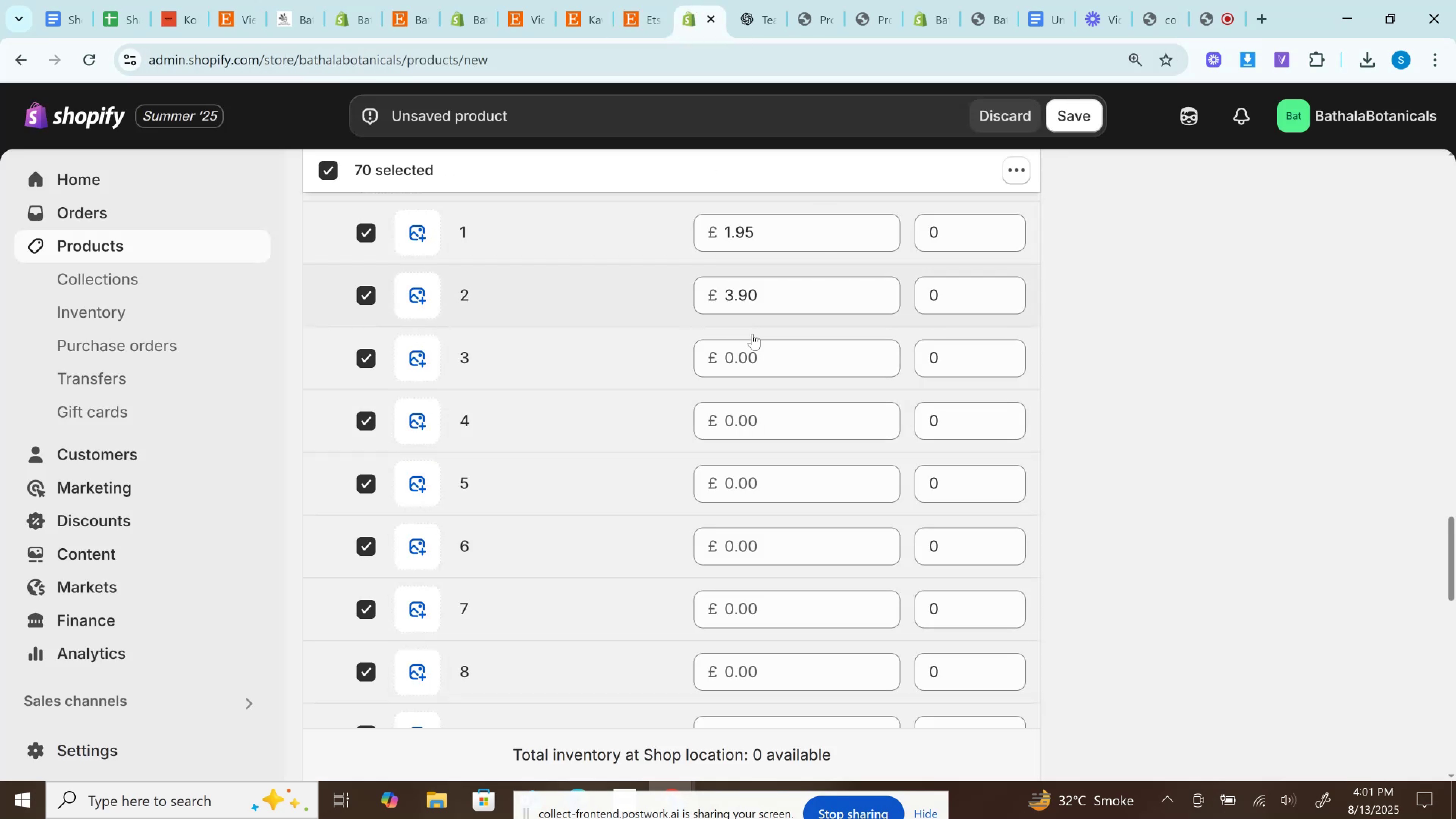 
left_click([775, 363])
 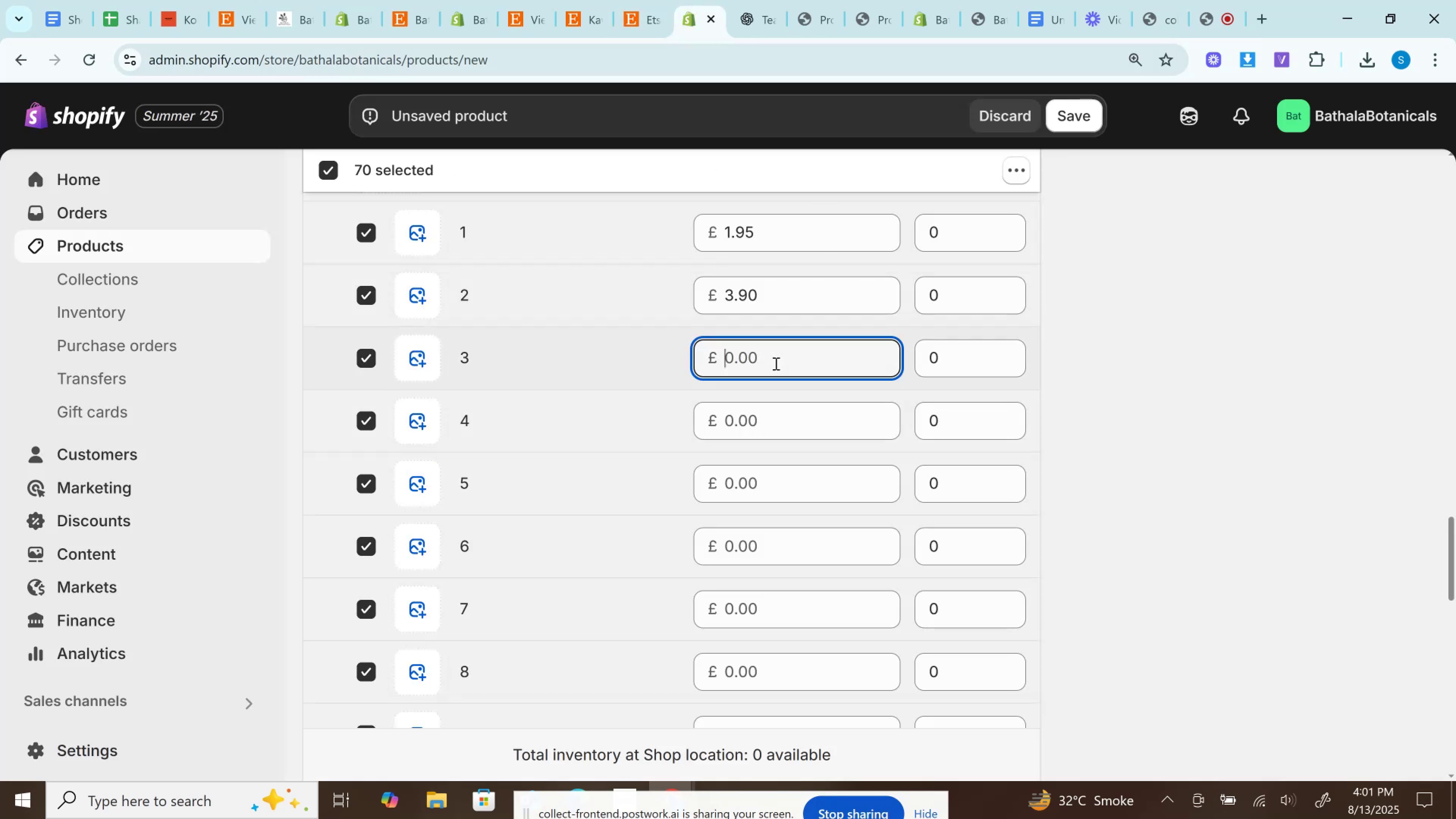 
key(Control+V)
 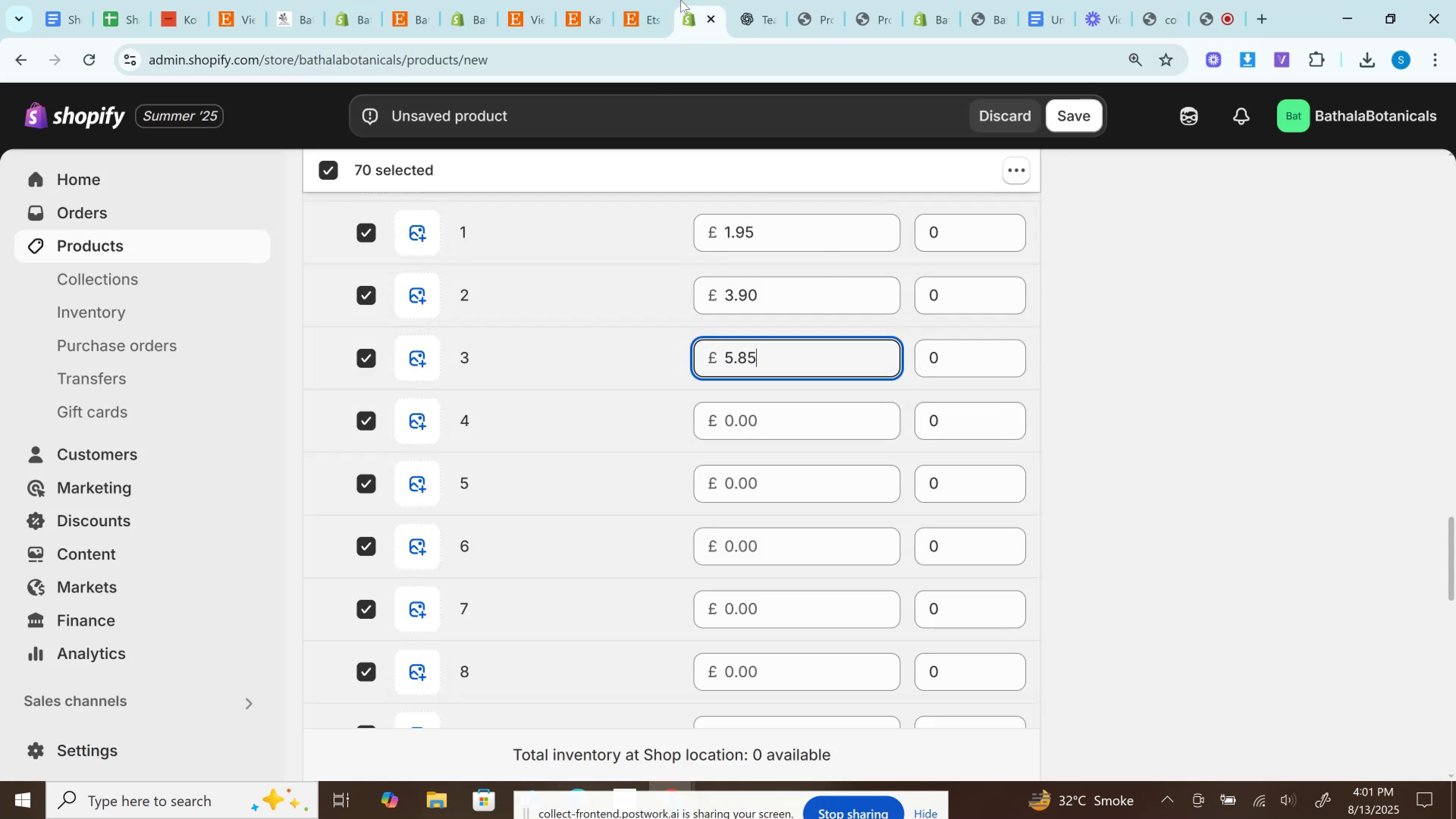 
left_click([657, 0])
 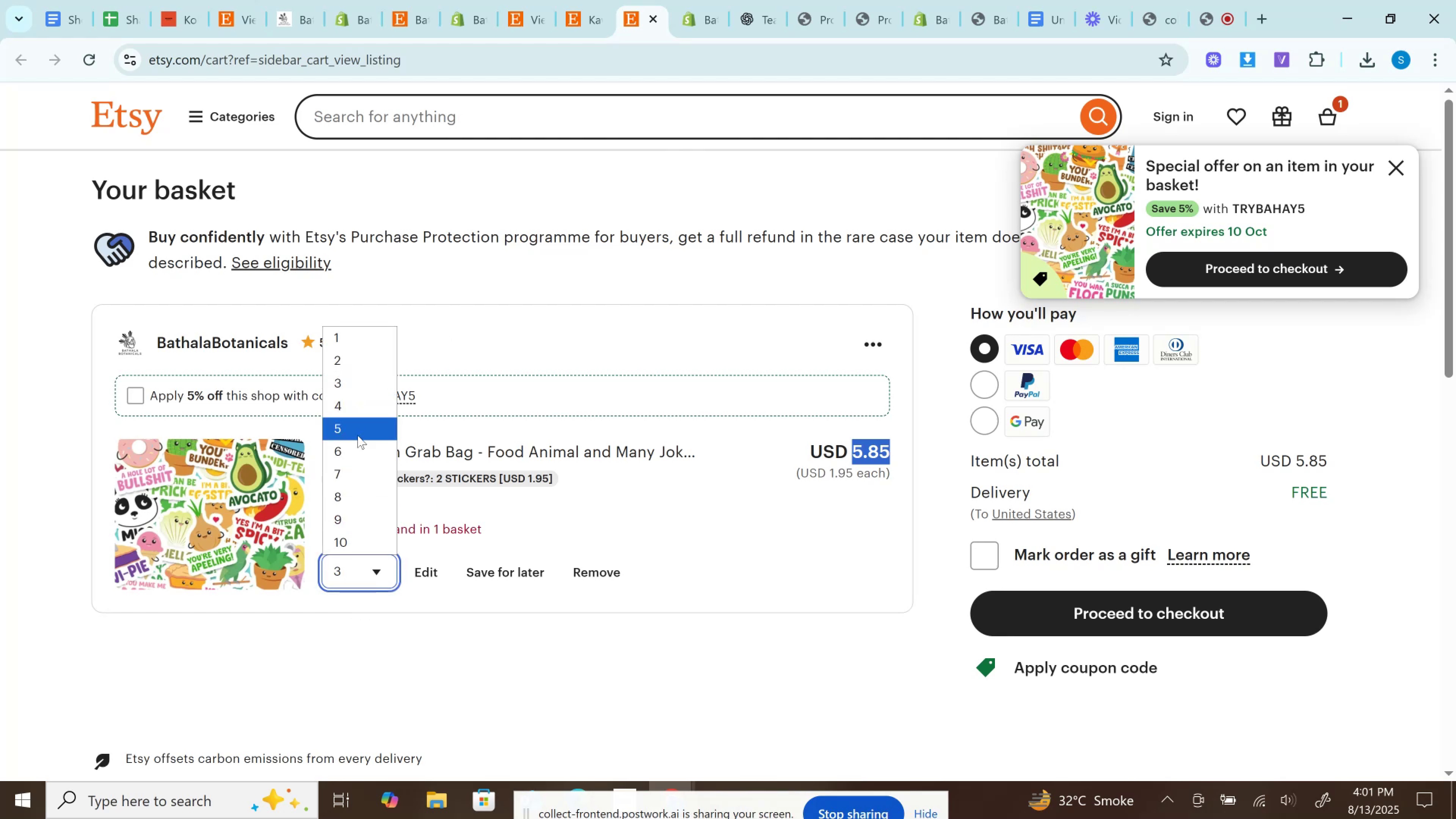 
left_click([359, 403])
 